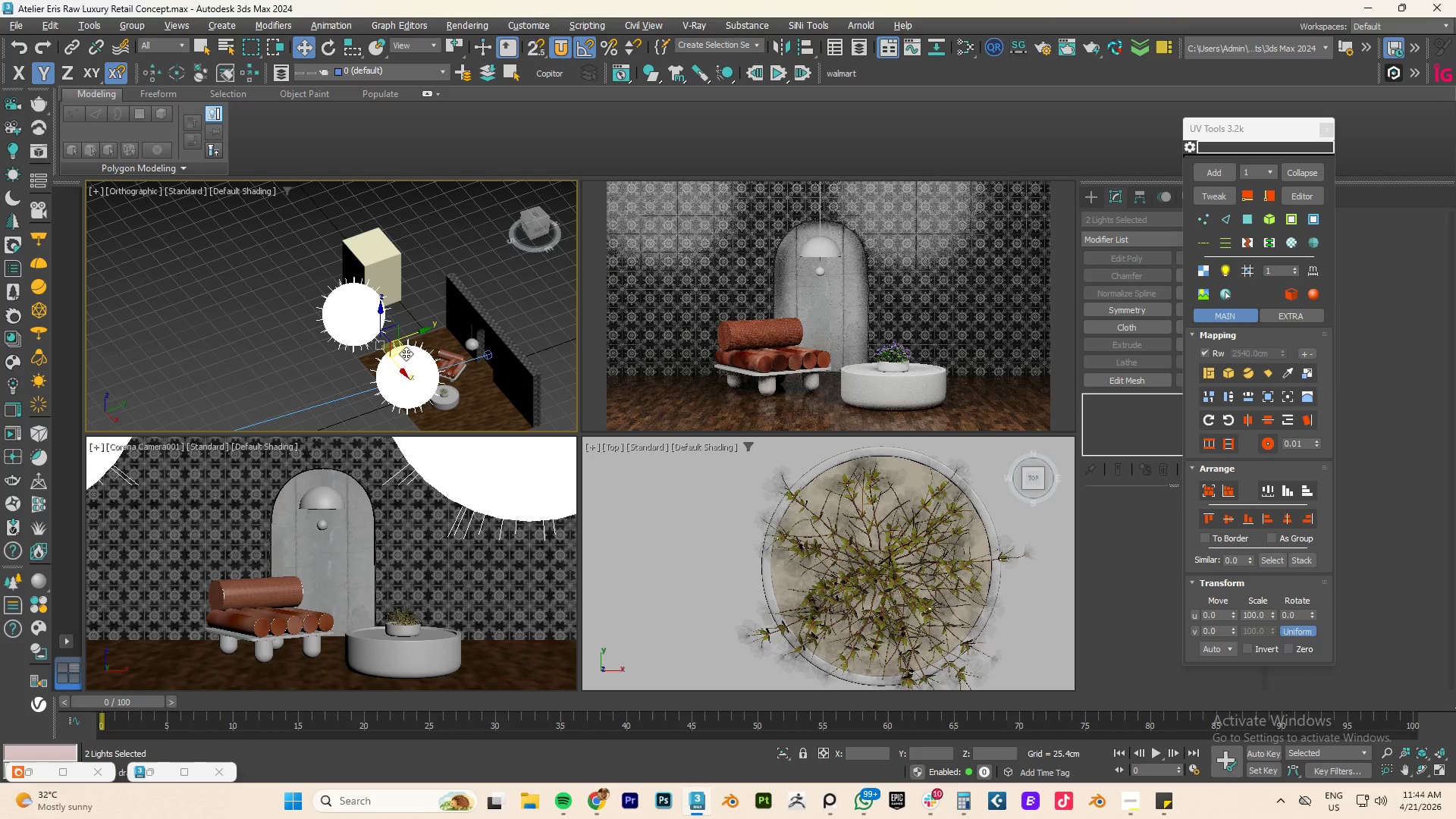 
left_click_drag(start_coordinate=[400, 369], to_coordinate=[413, 379])
 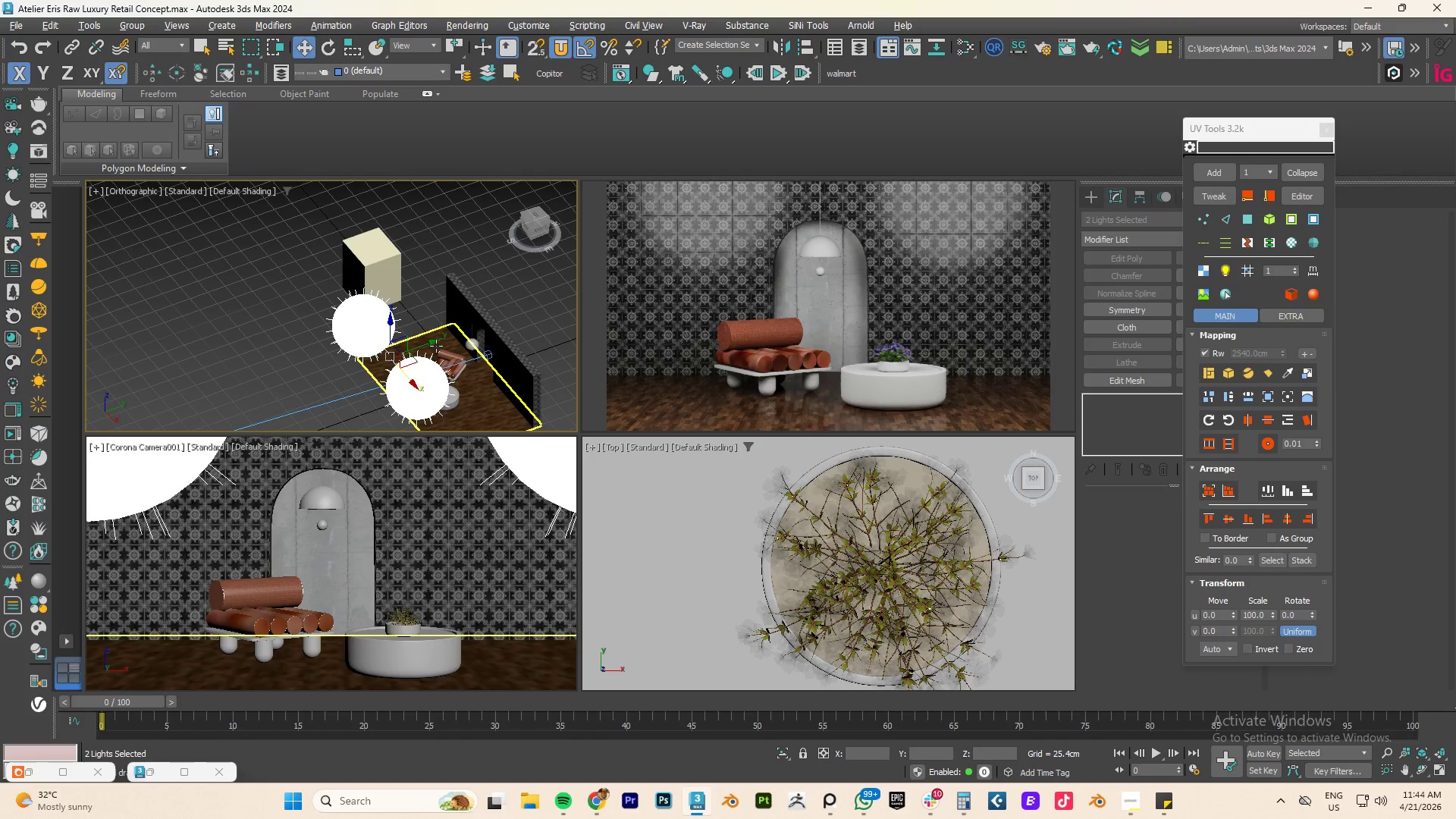 
left_click_drag(start_coordinate=[427, 344], to_coordinate=[447, 340])
 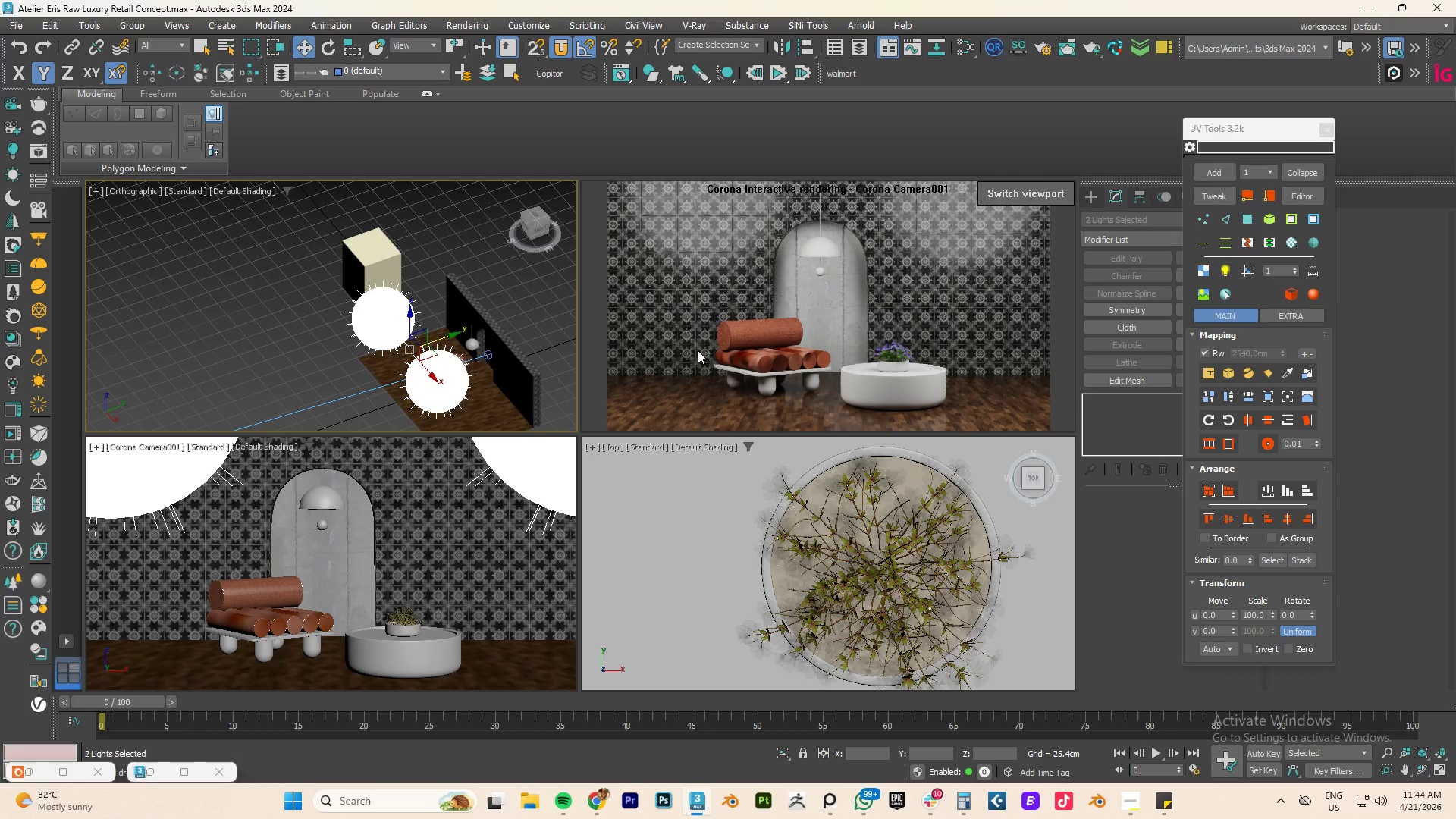 
hold_key(key=AltLeft, duration=0.91)
 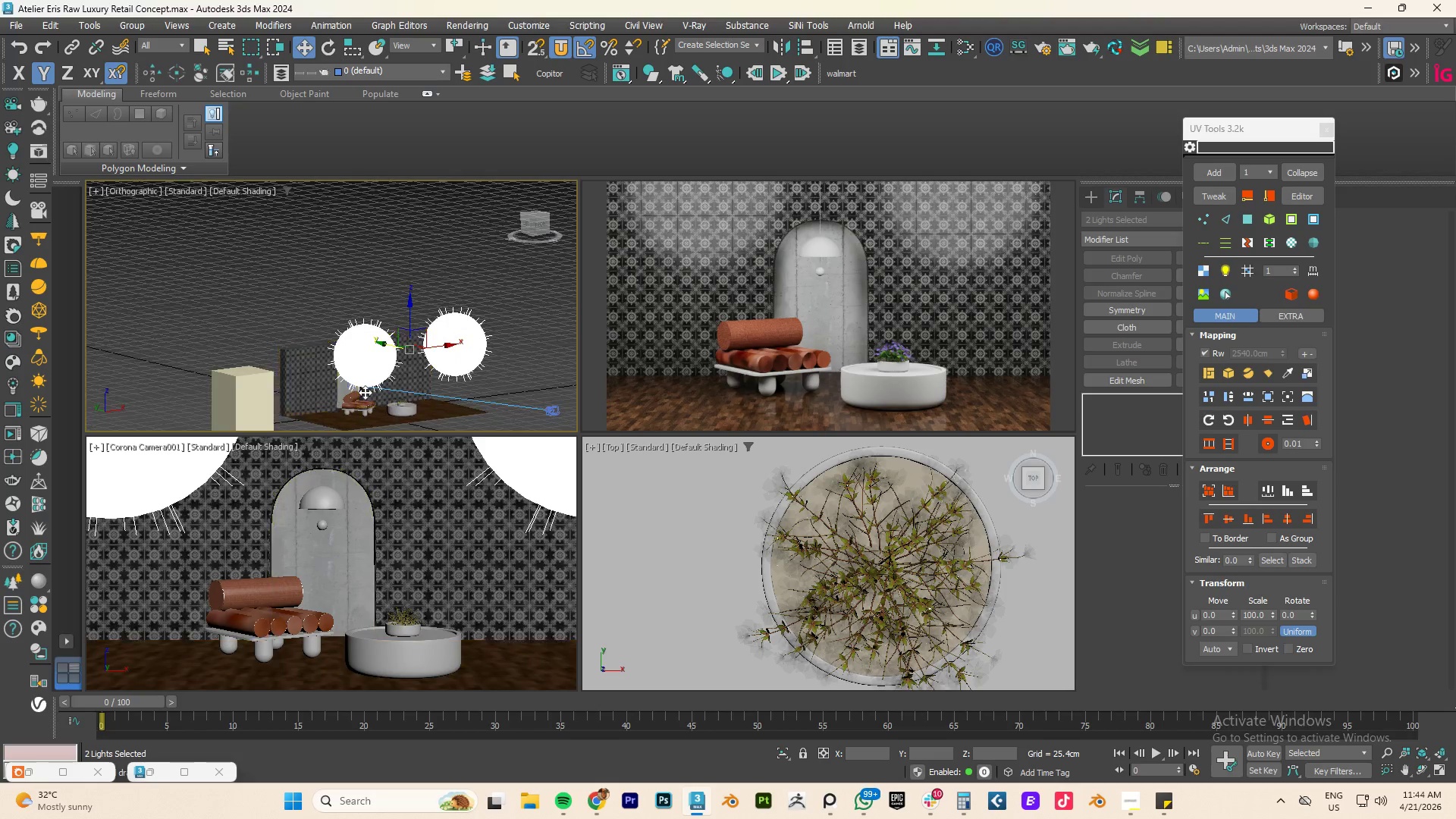 
scroll: coordinate [350, 410], scroll_direction: up, amount: 5.0
 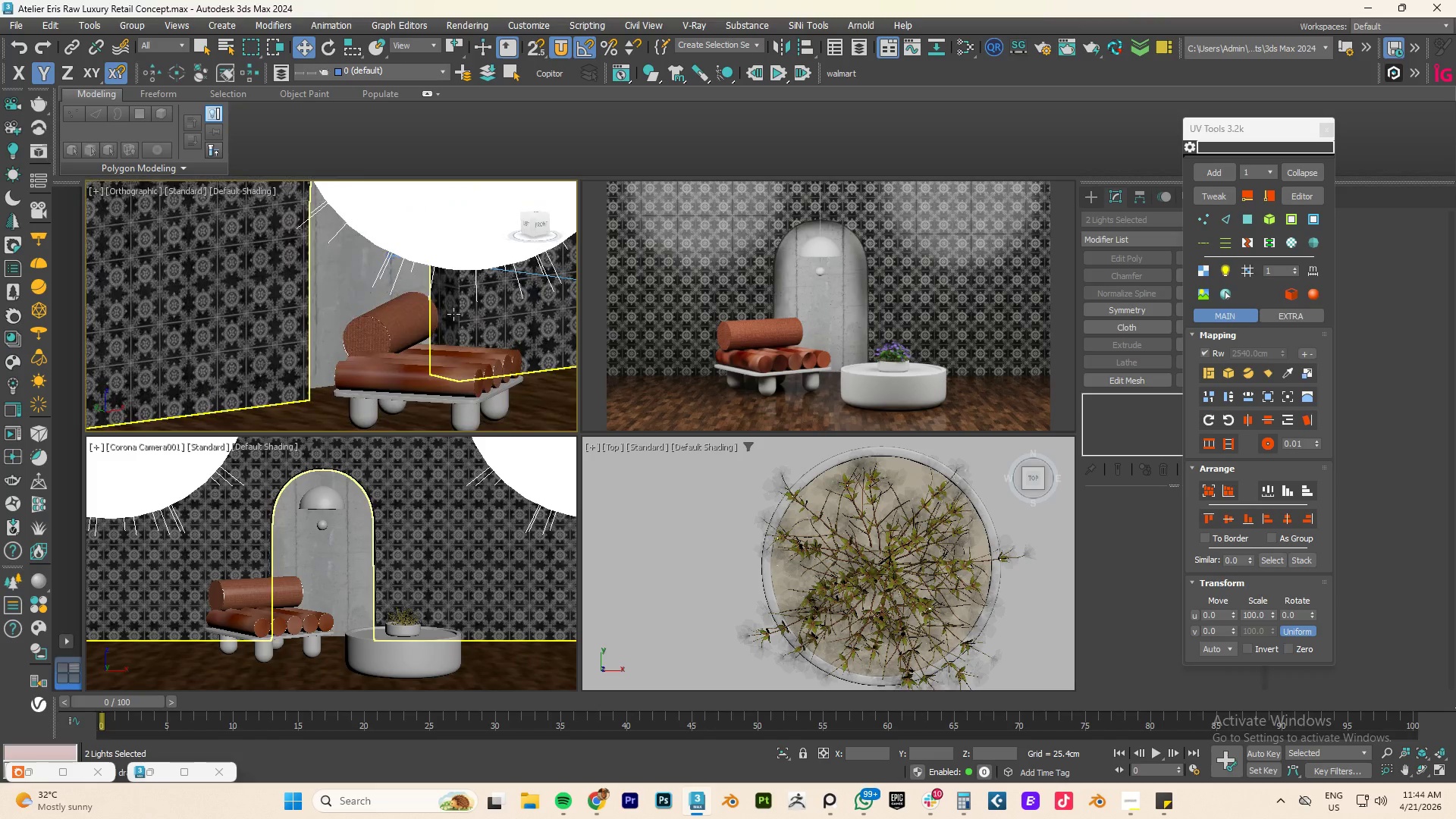 
hold_key(key=AltLeft, duration=0.58)
 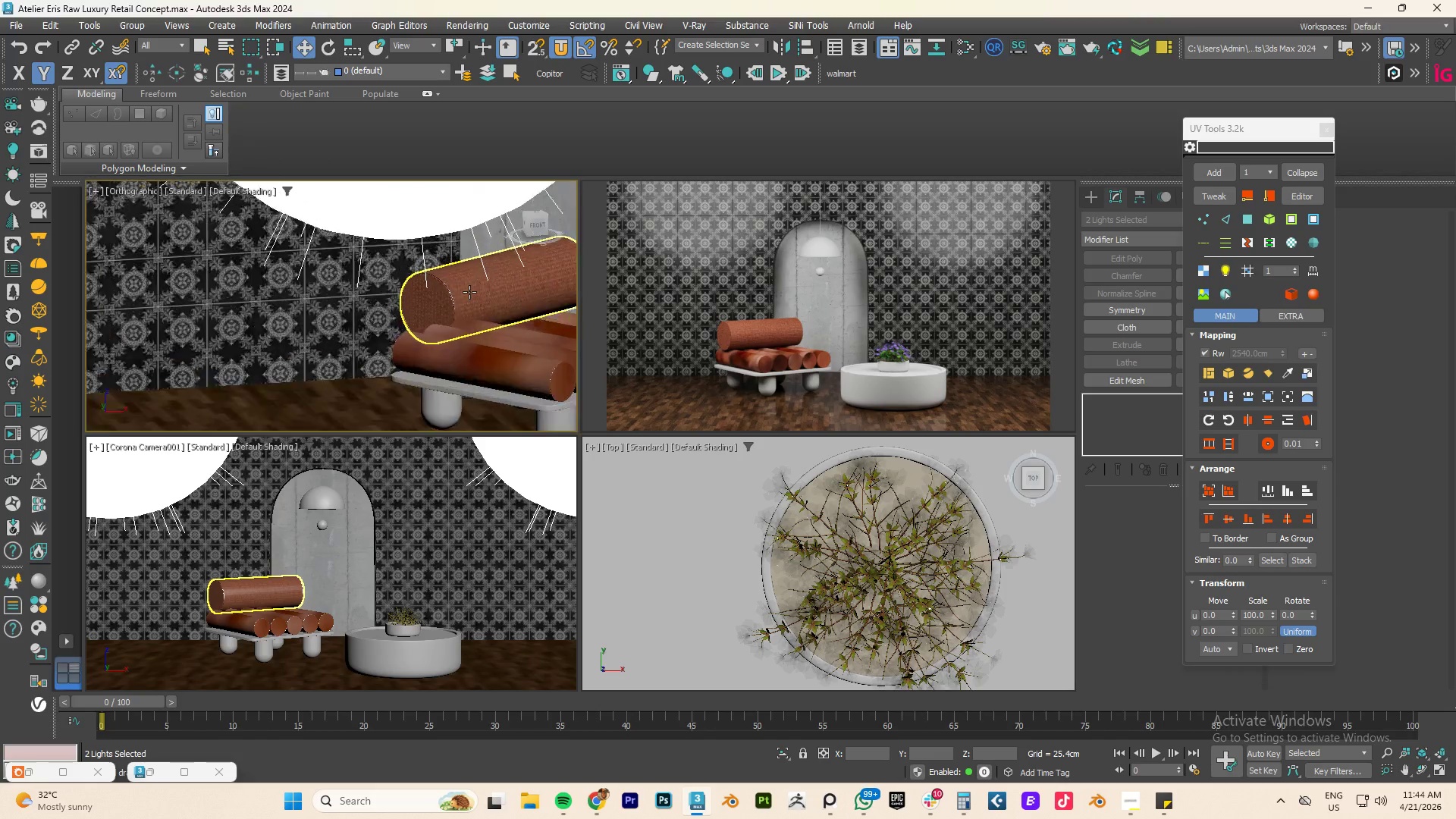 
scroll: coordinate [469, 292], scroll_direction: up, amount: 2.0
 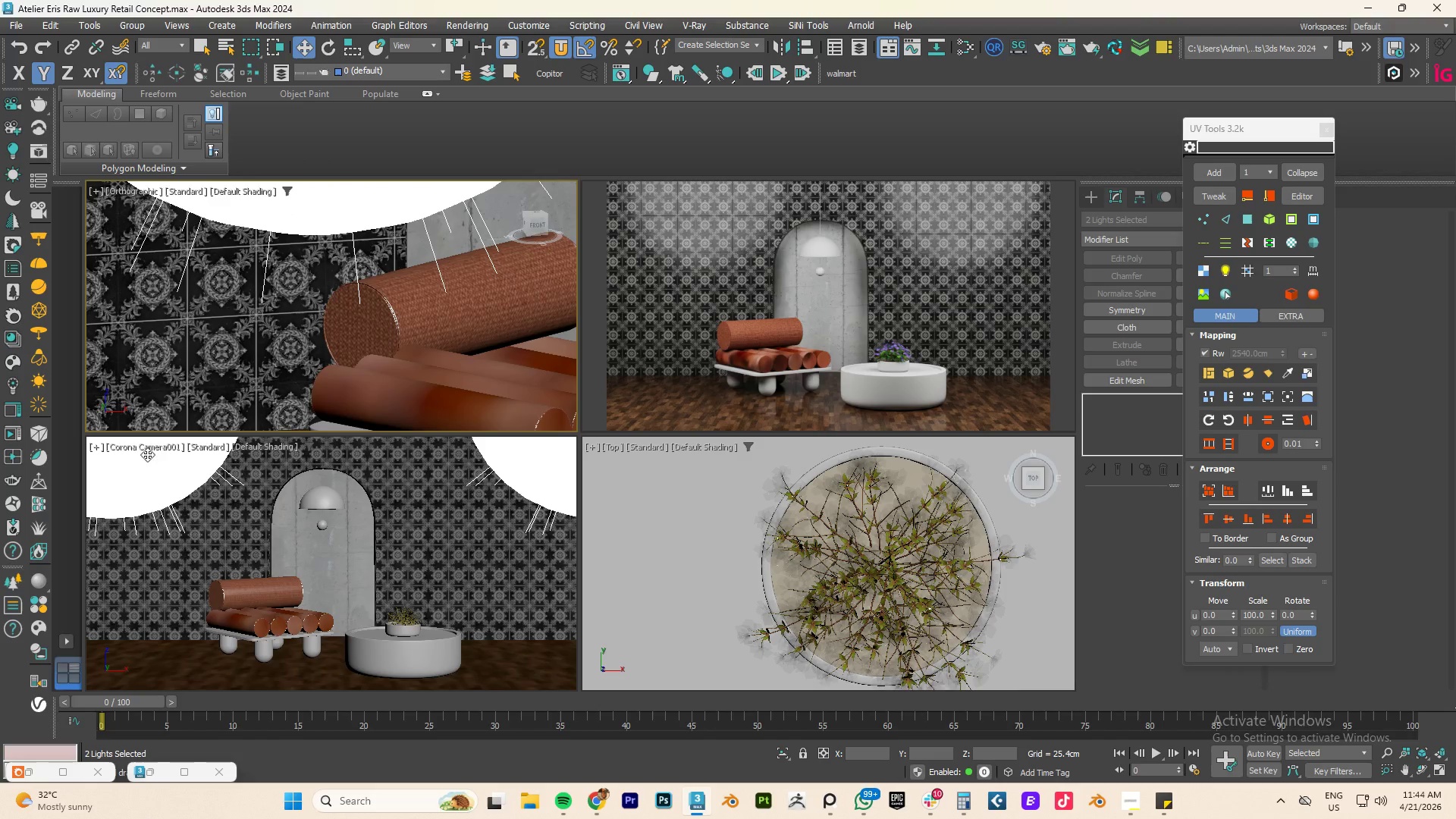 
left_click([161, 449])
 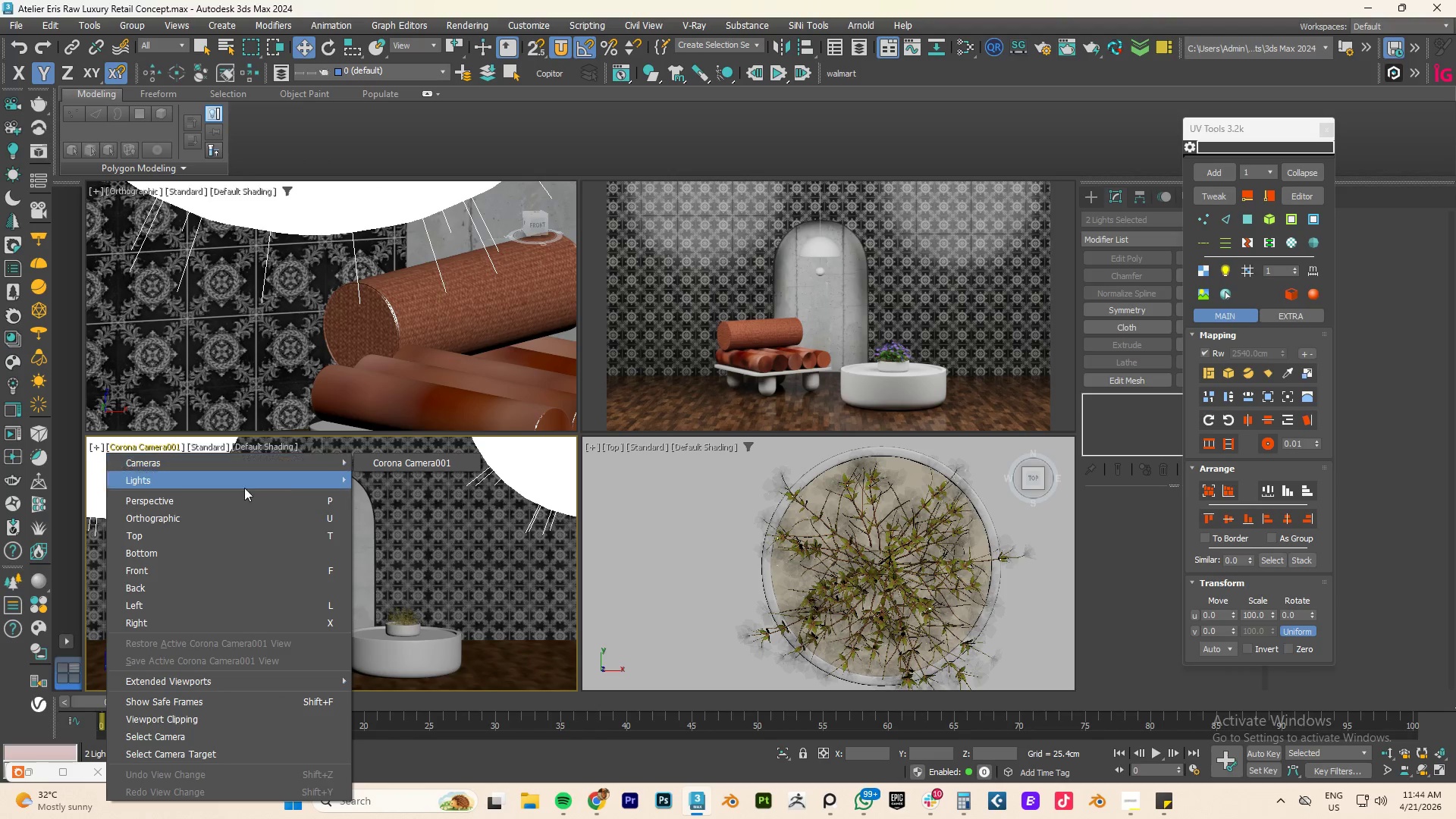 
left_click([238, 498])
 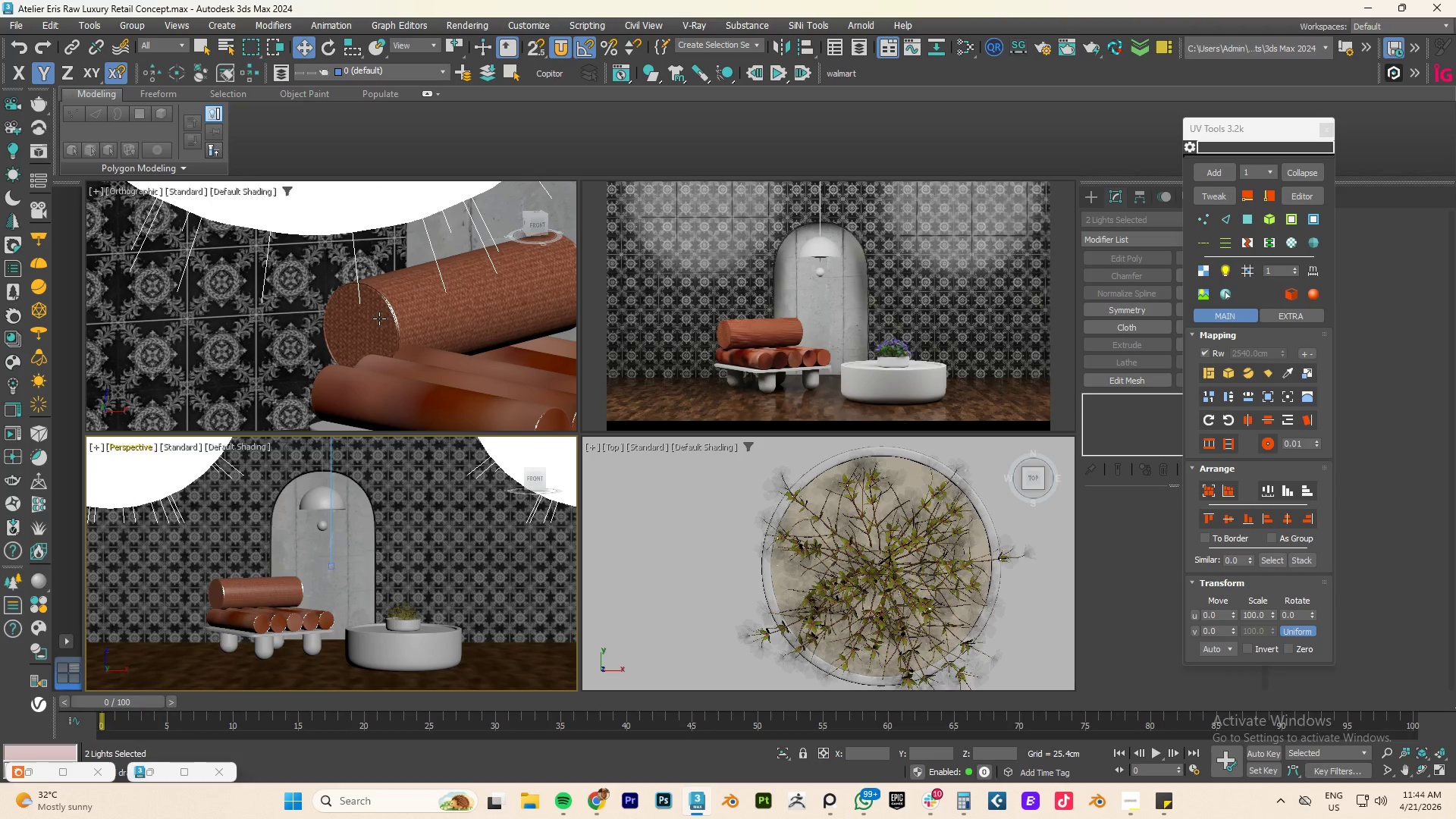 
scroll: coordinate [359, 320], scroll_direction: up, amount: 2.0
 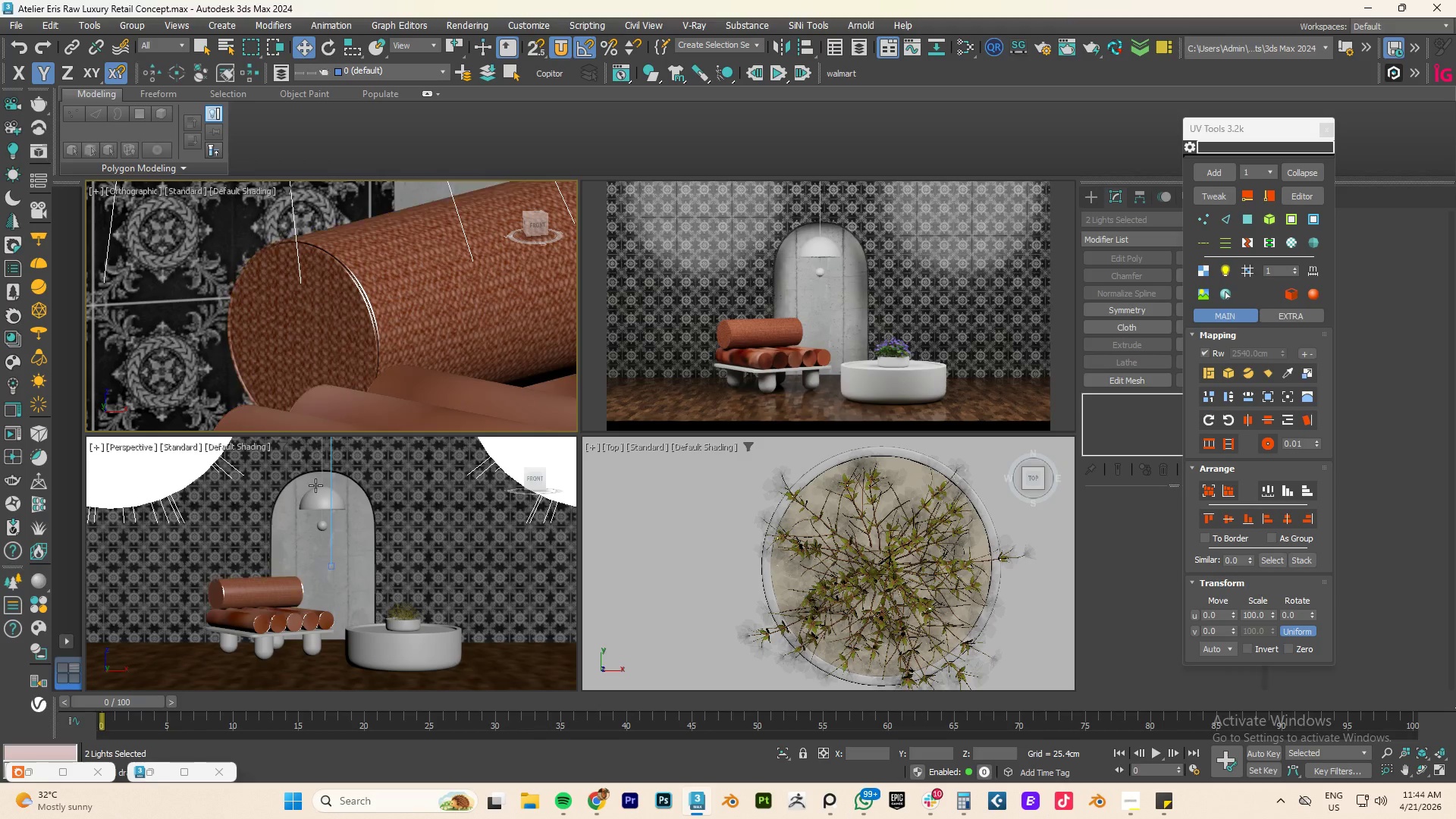 
scroll: coordinate [308, 523], scroll_direction: down, amount: 2.0
 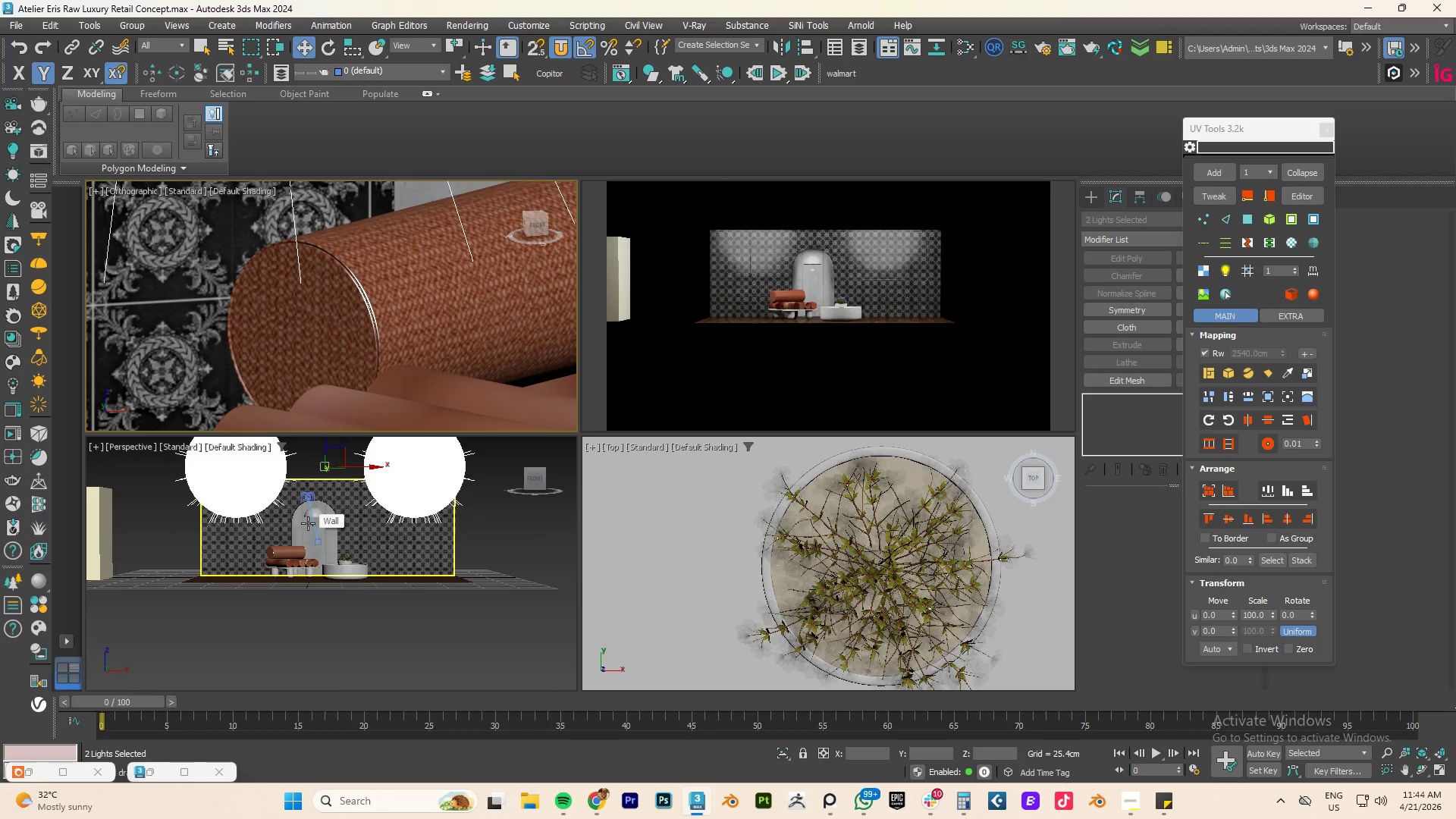 
scroll: coordinate [234, 546], scroll_direction: up, amount: 9.0
 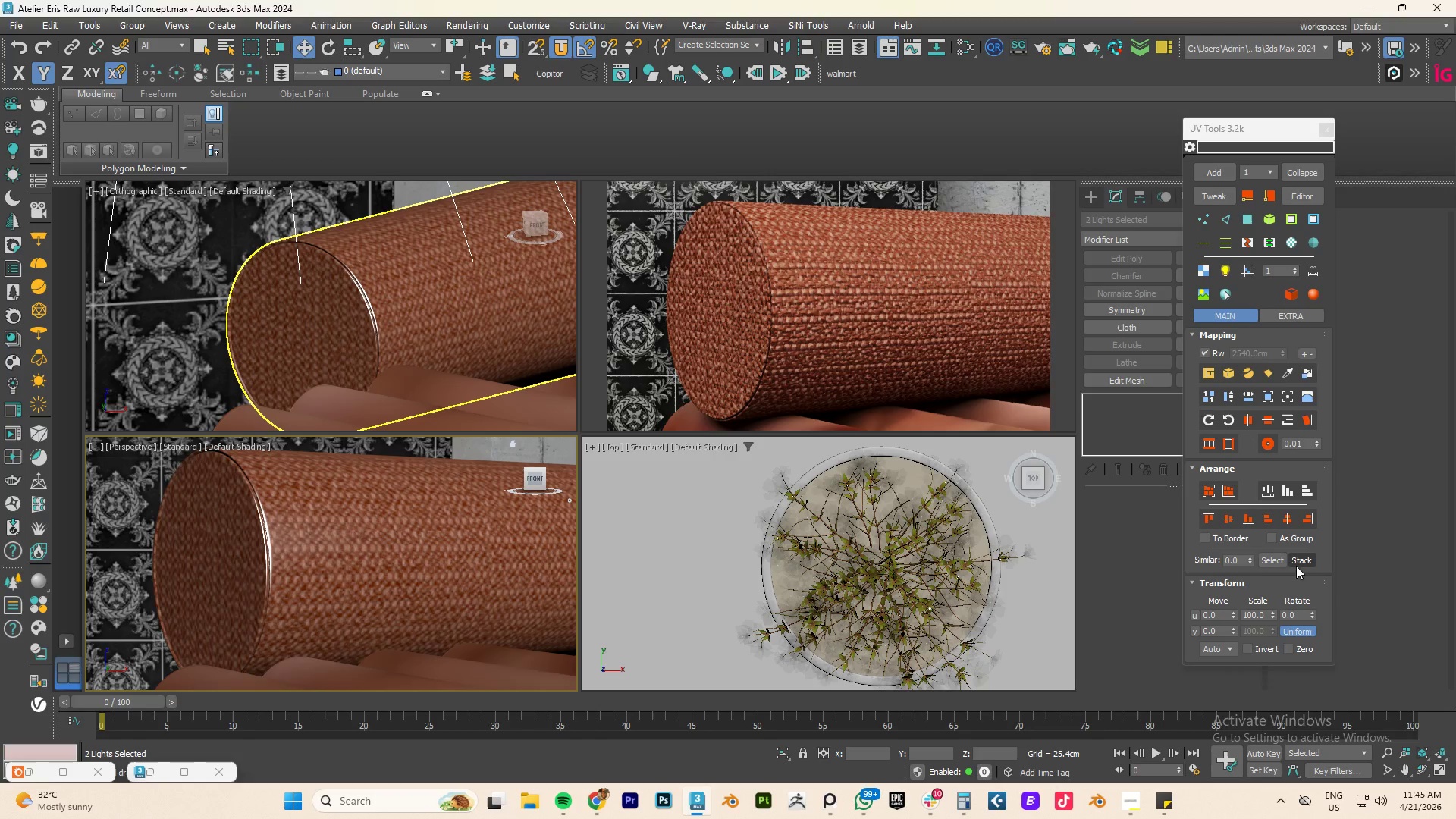 
wait(5.09)
 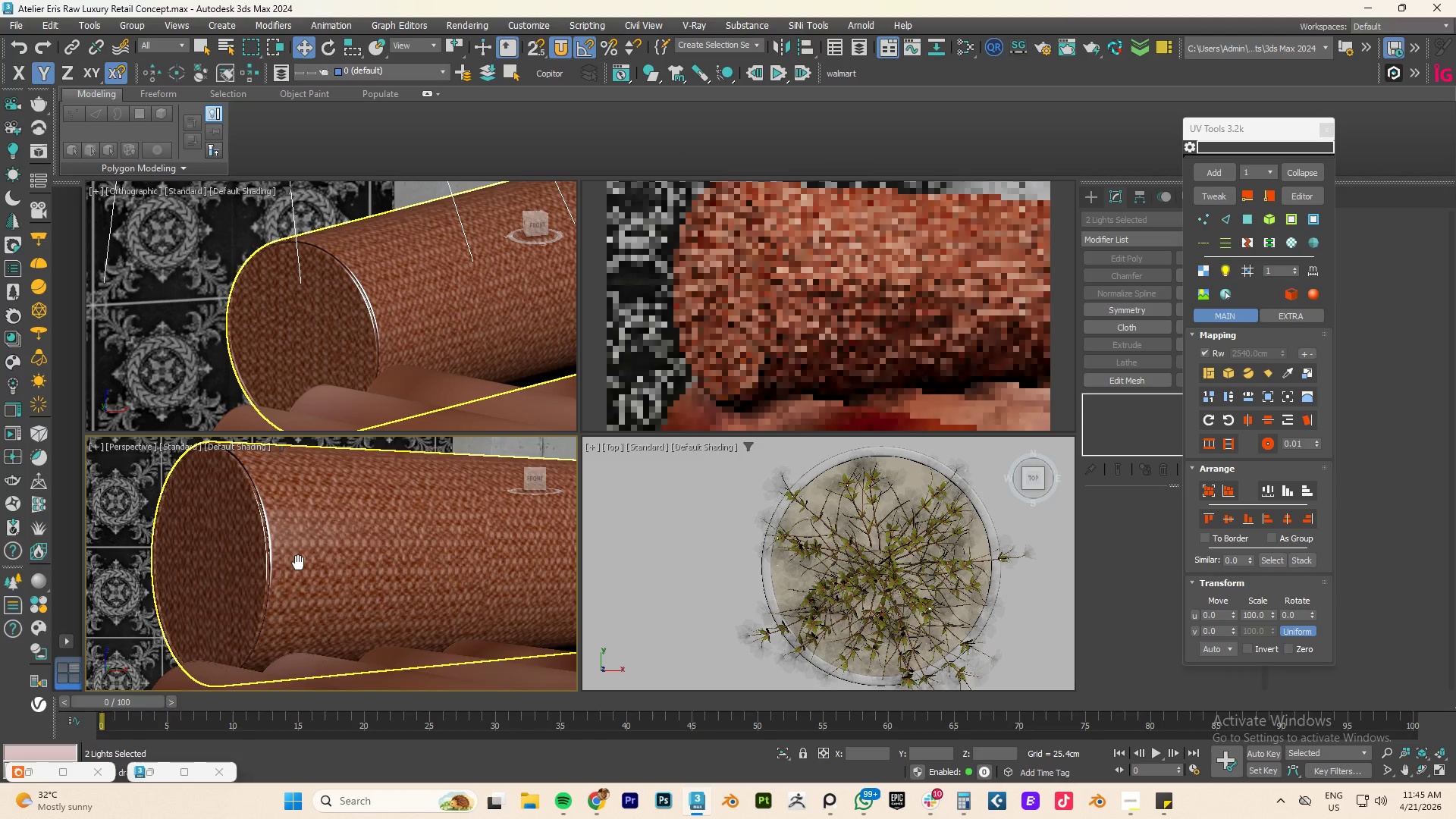 
left_click([307, 575])
 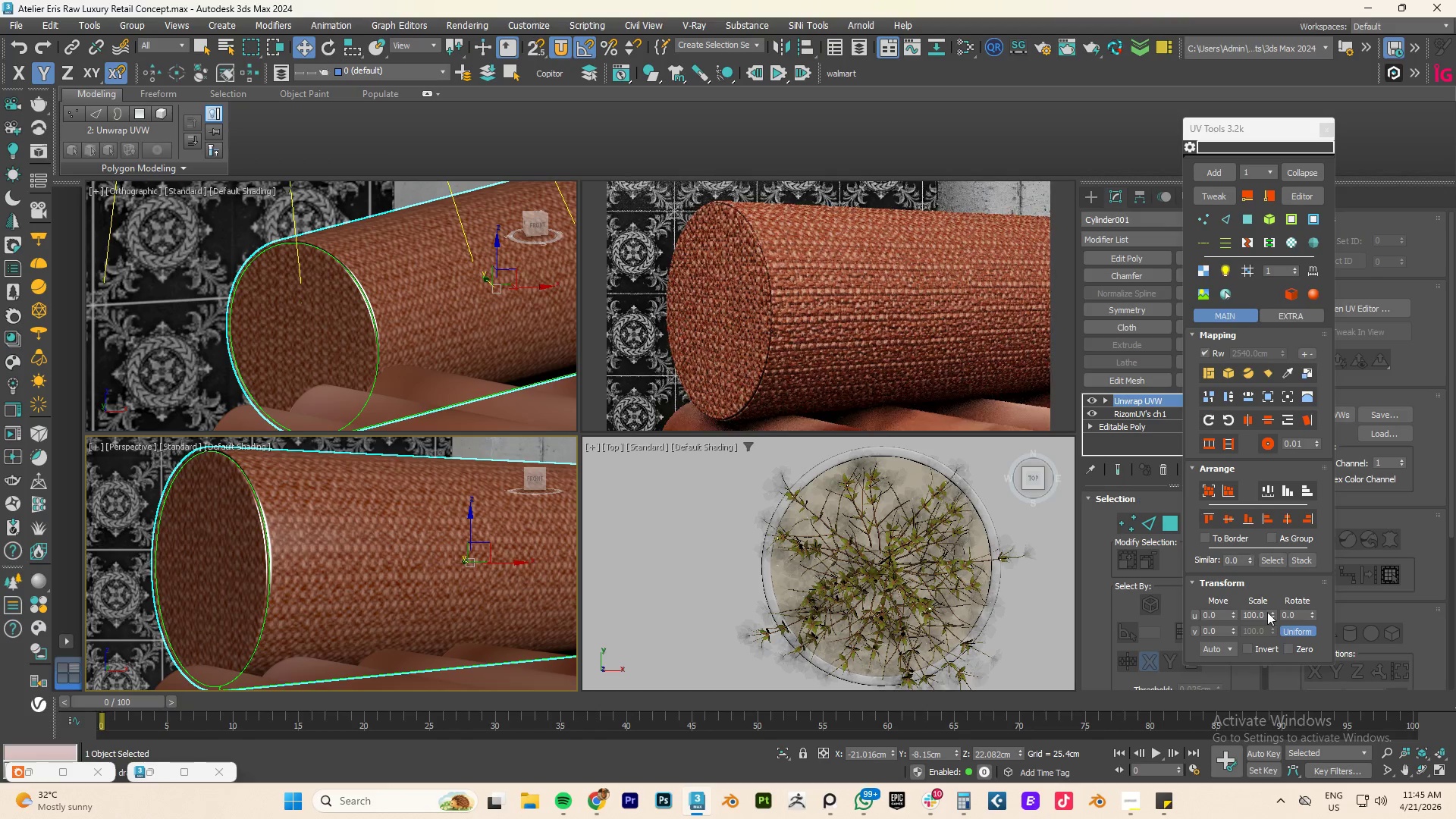 
left_click_drag(start_coordinate=[1273, 611], to_coordinate=[1218, 642])
 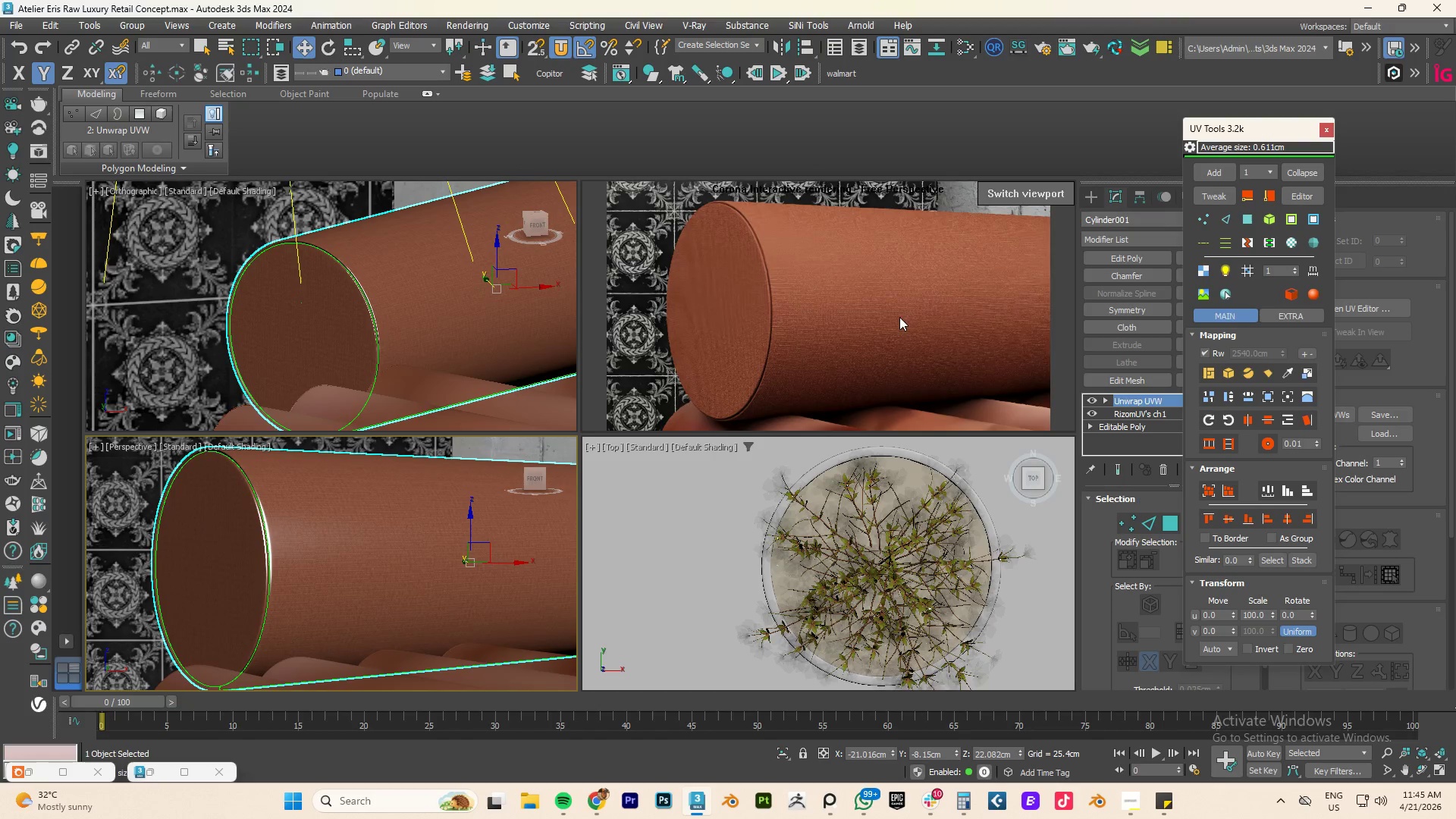 
scroll: coordinate [332, 573], scroll_direction: up, amount: 3.0
 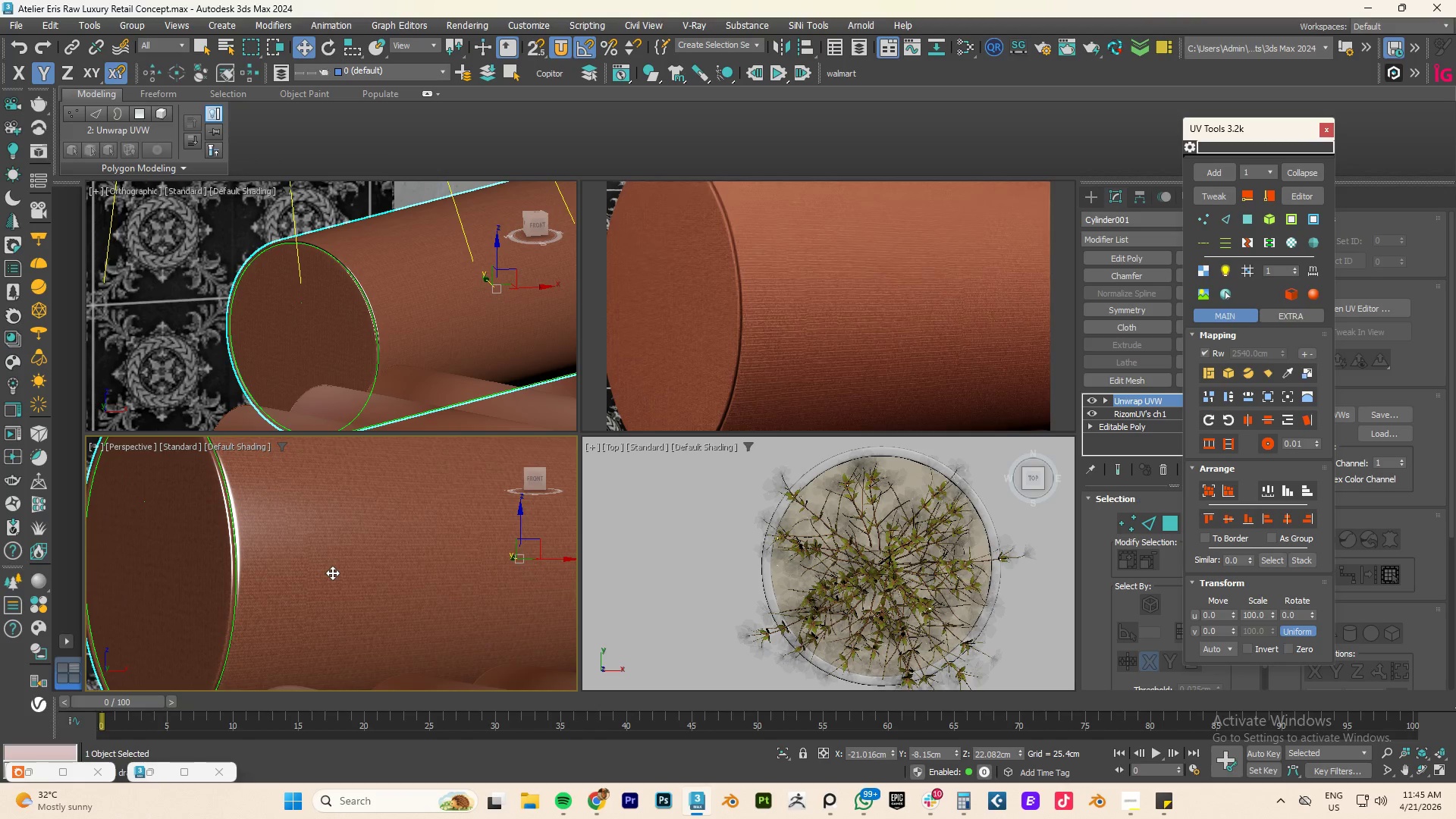 
wait(8.29)
 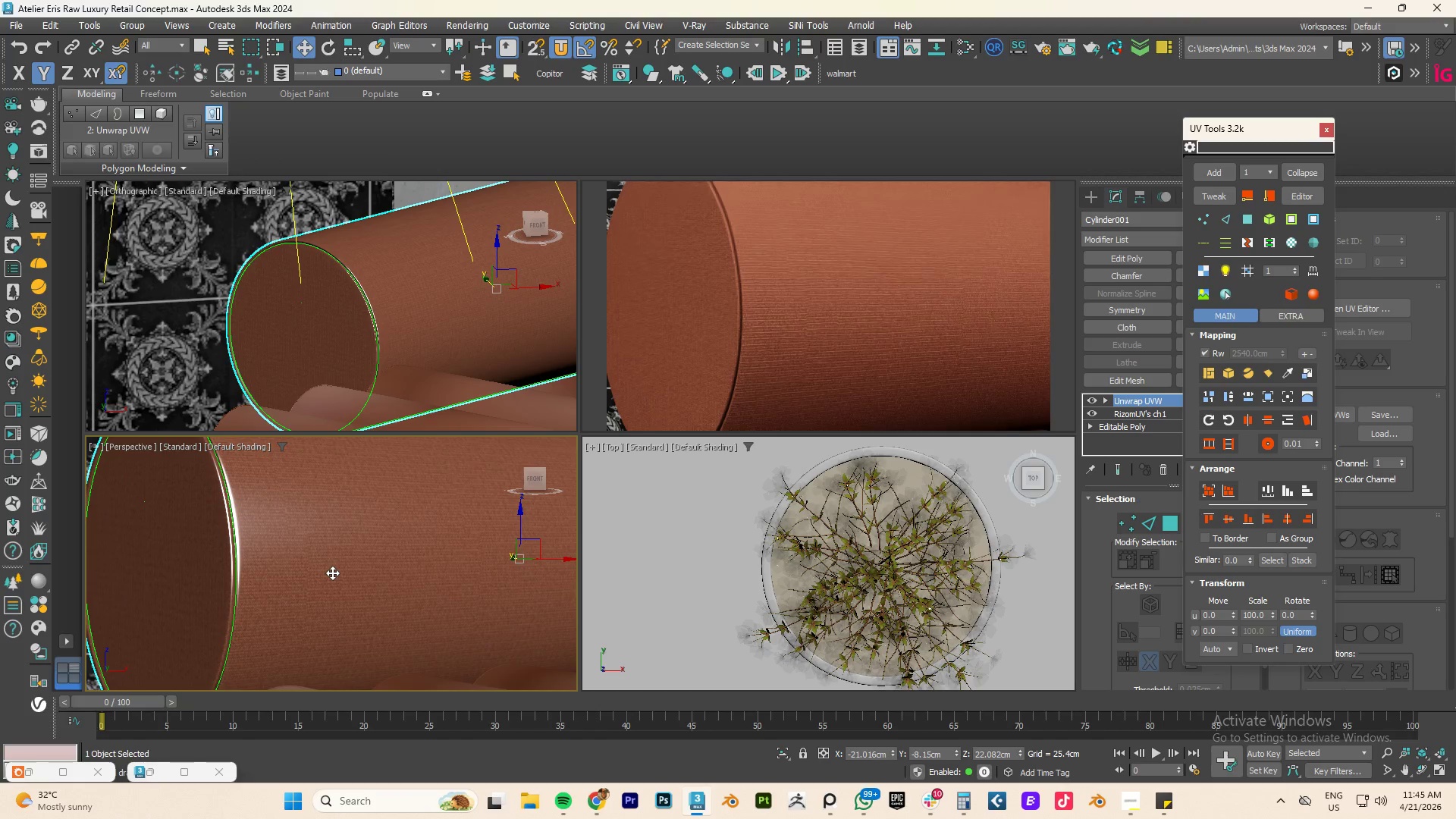 
left_click_drag(start_coordinate=[1272, 612], to_coordinate=[1298, 99])
 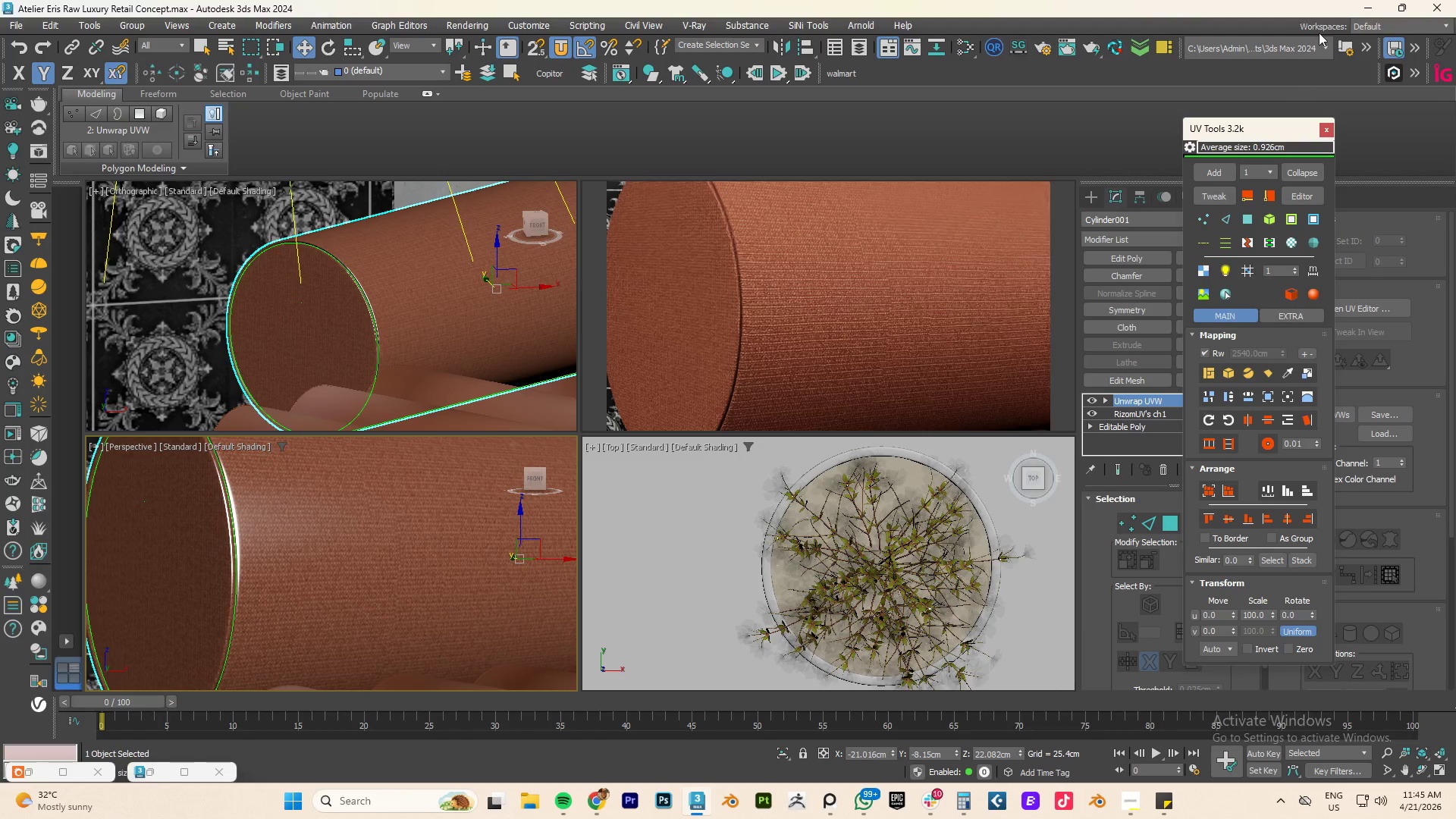 
scroll: coordinate [319, 544], scroll_direction: down, amount: 2.0
 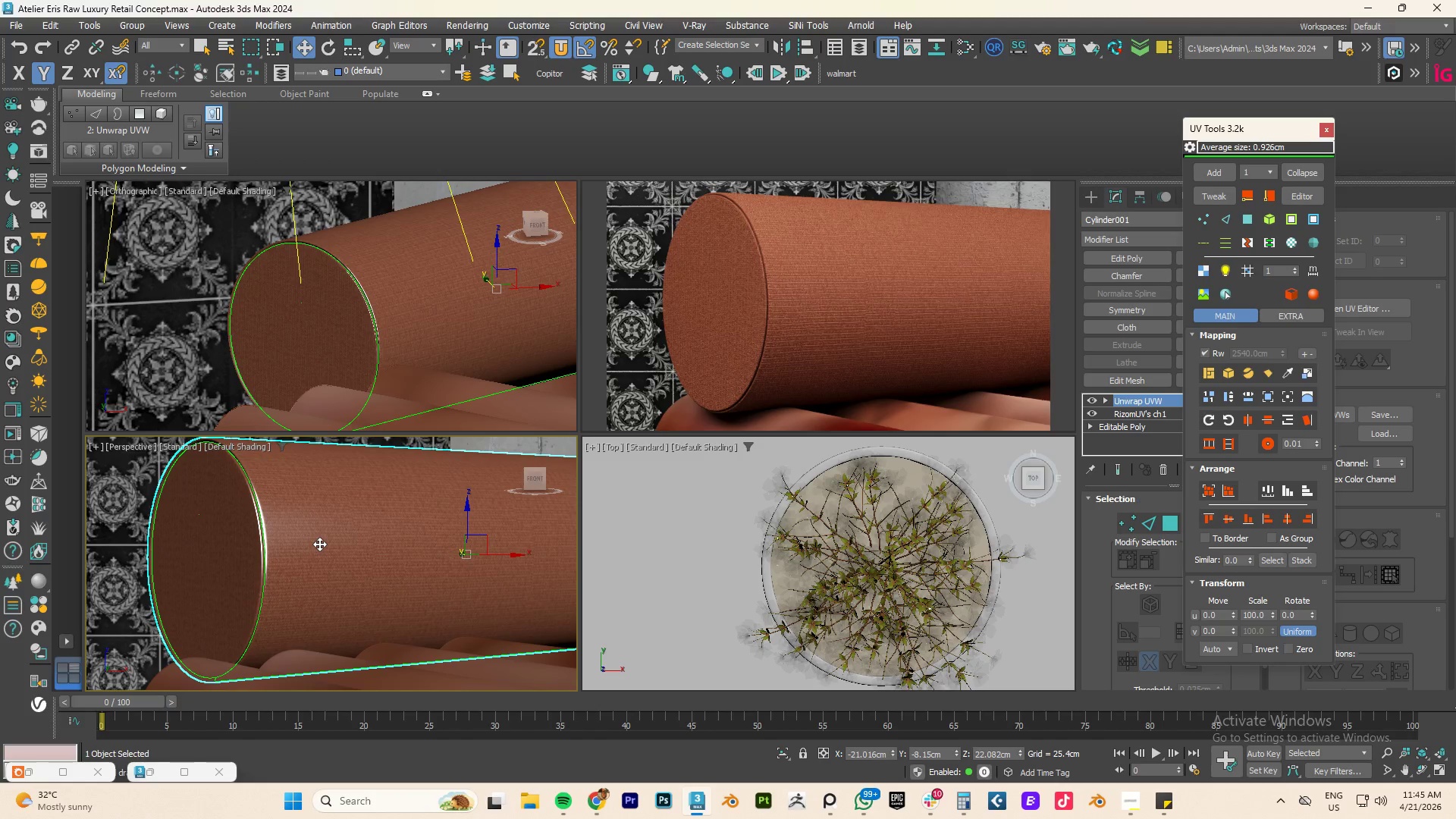 
wait(5.46)
 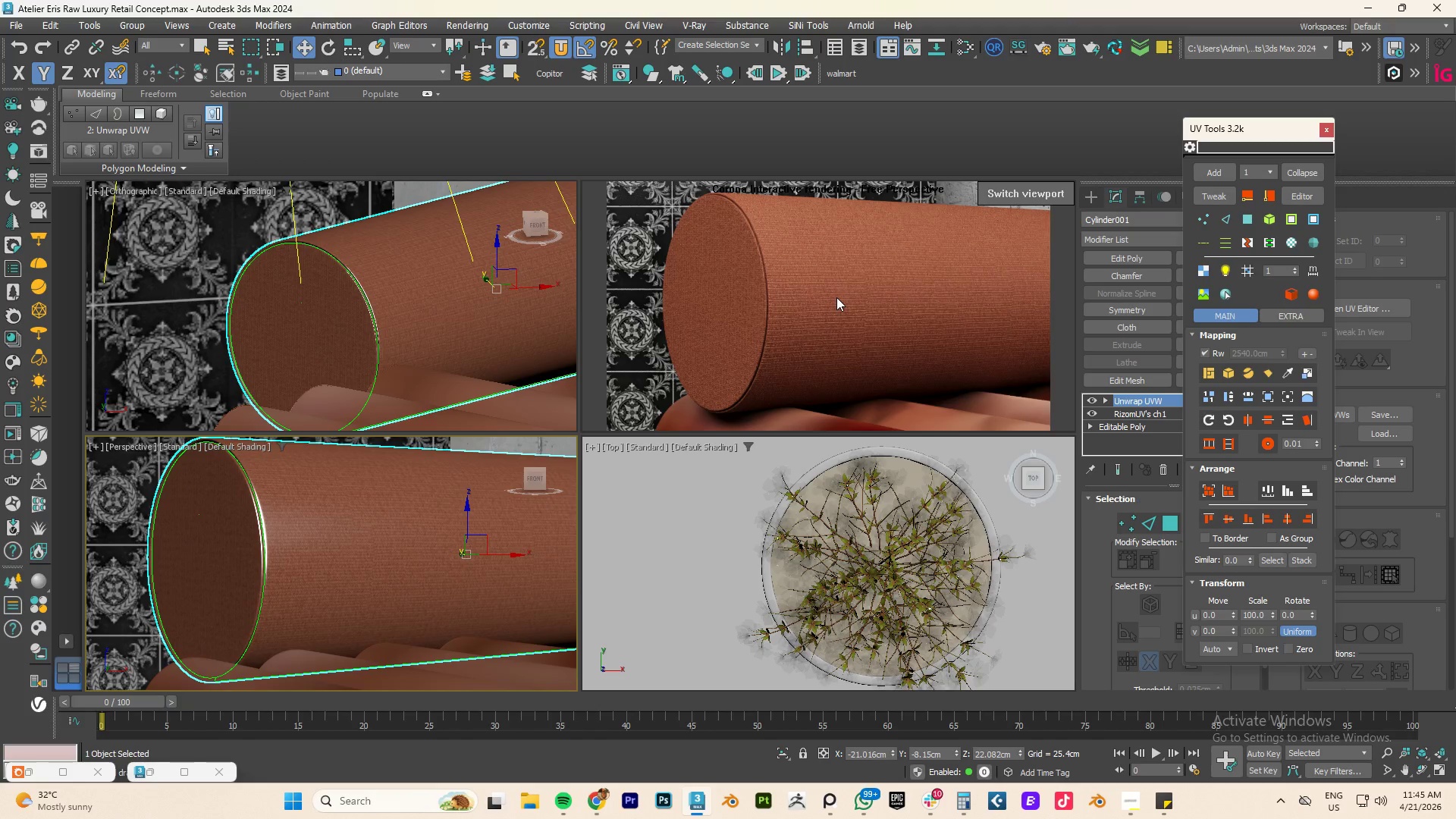 
right_click([836, 297])
 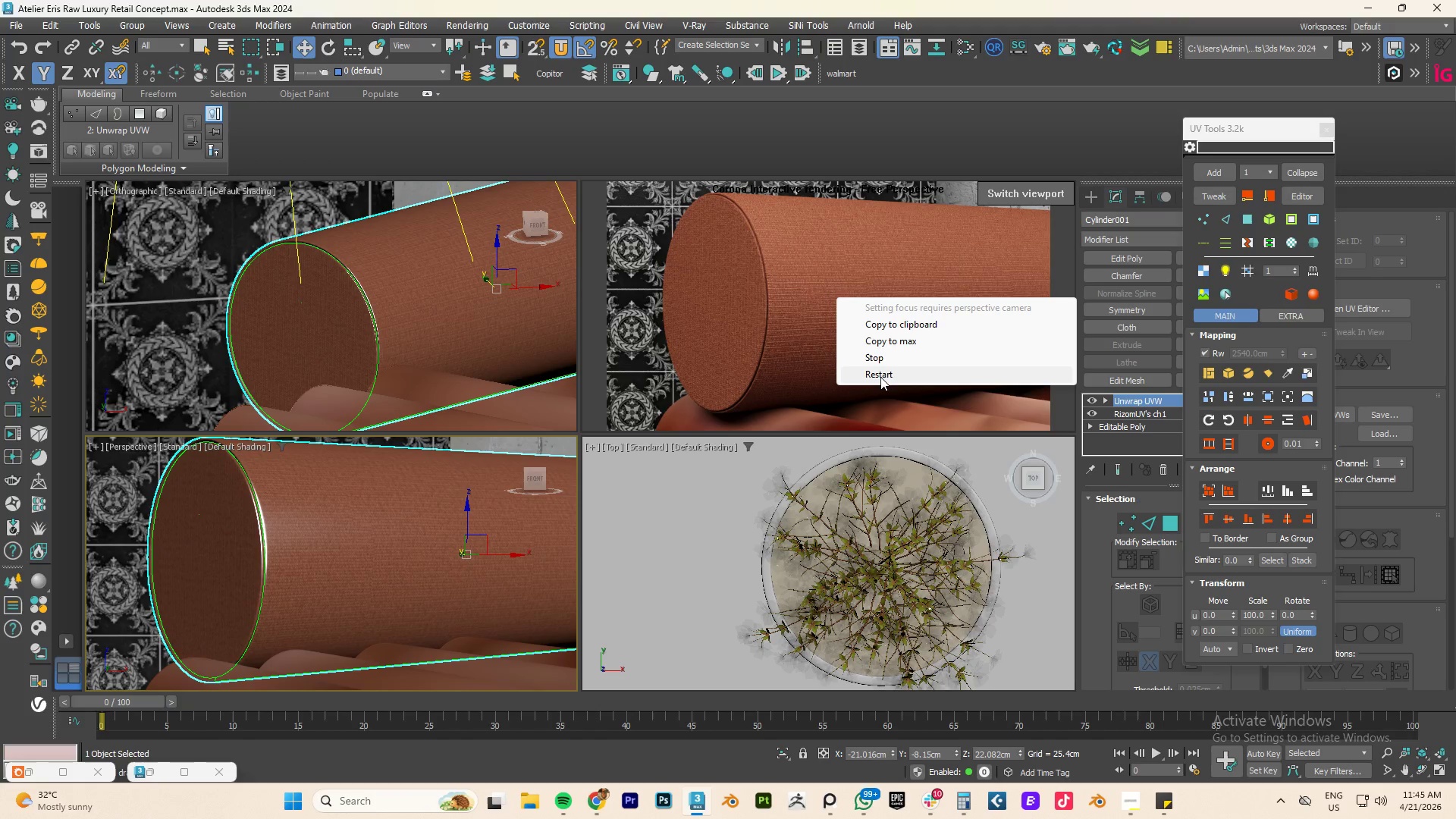 
scroll: coordinate [836, 297], scroll_direction: up, amount: 1.0
 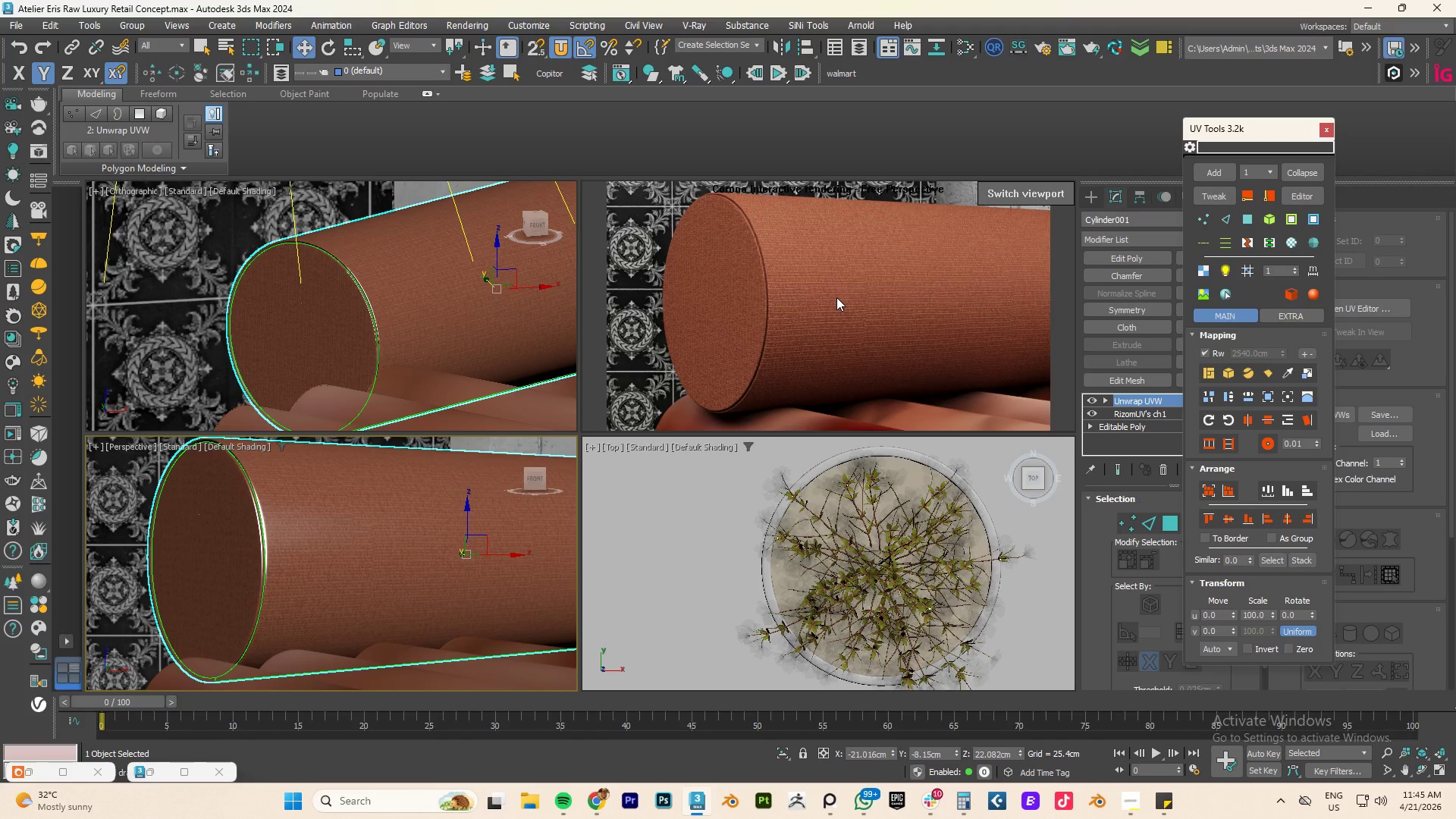 
left_click([880, 376])
 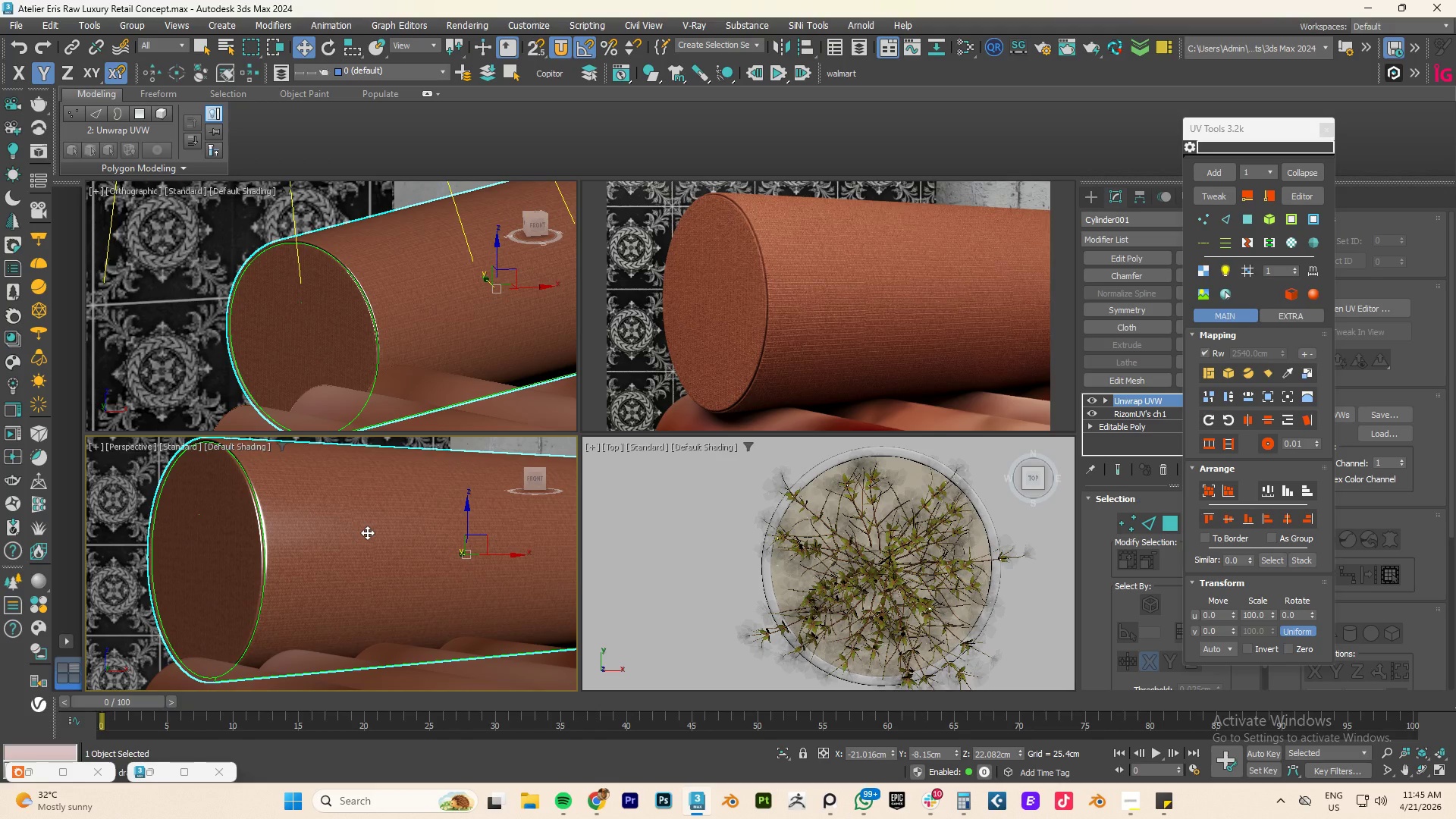 
wait(5.83)
 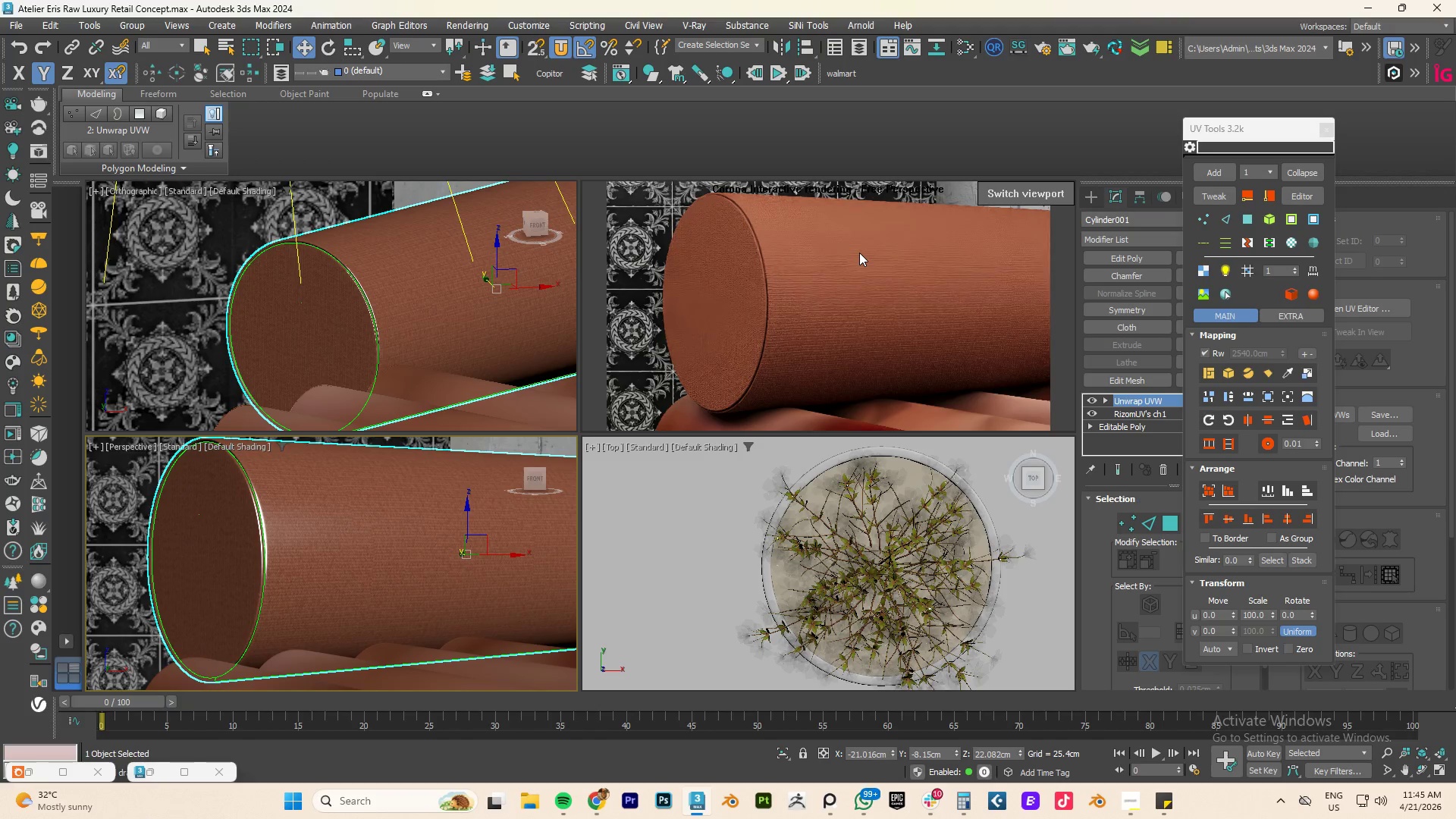 
scroll: coordinate [426, 345], scroll_direction: down, amount: 8.0
 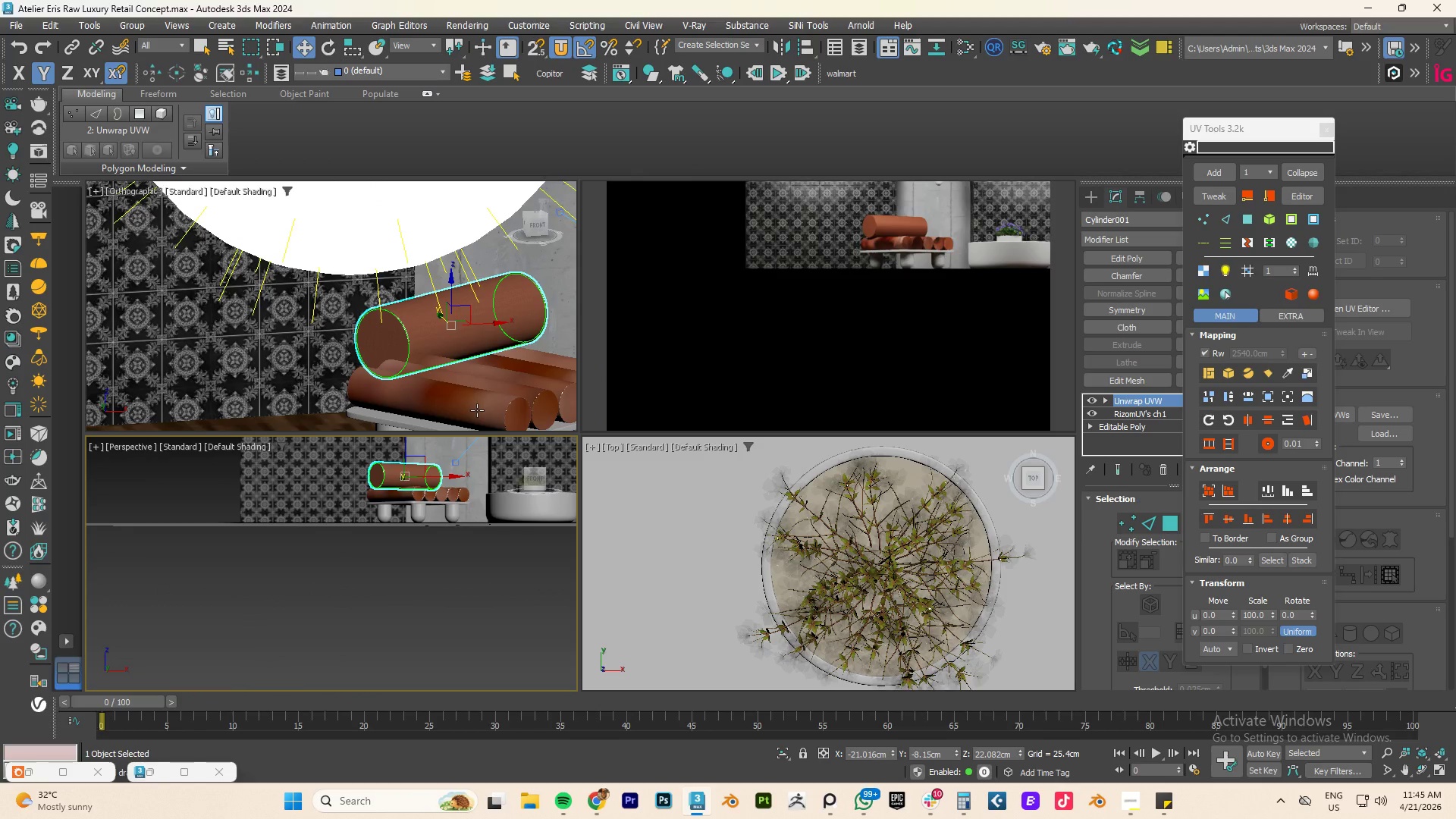 
left_click([477, 410])
 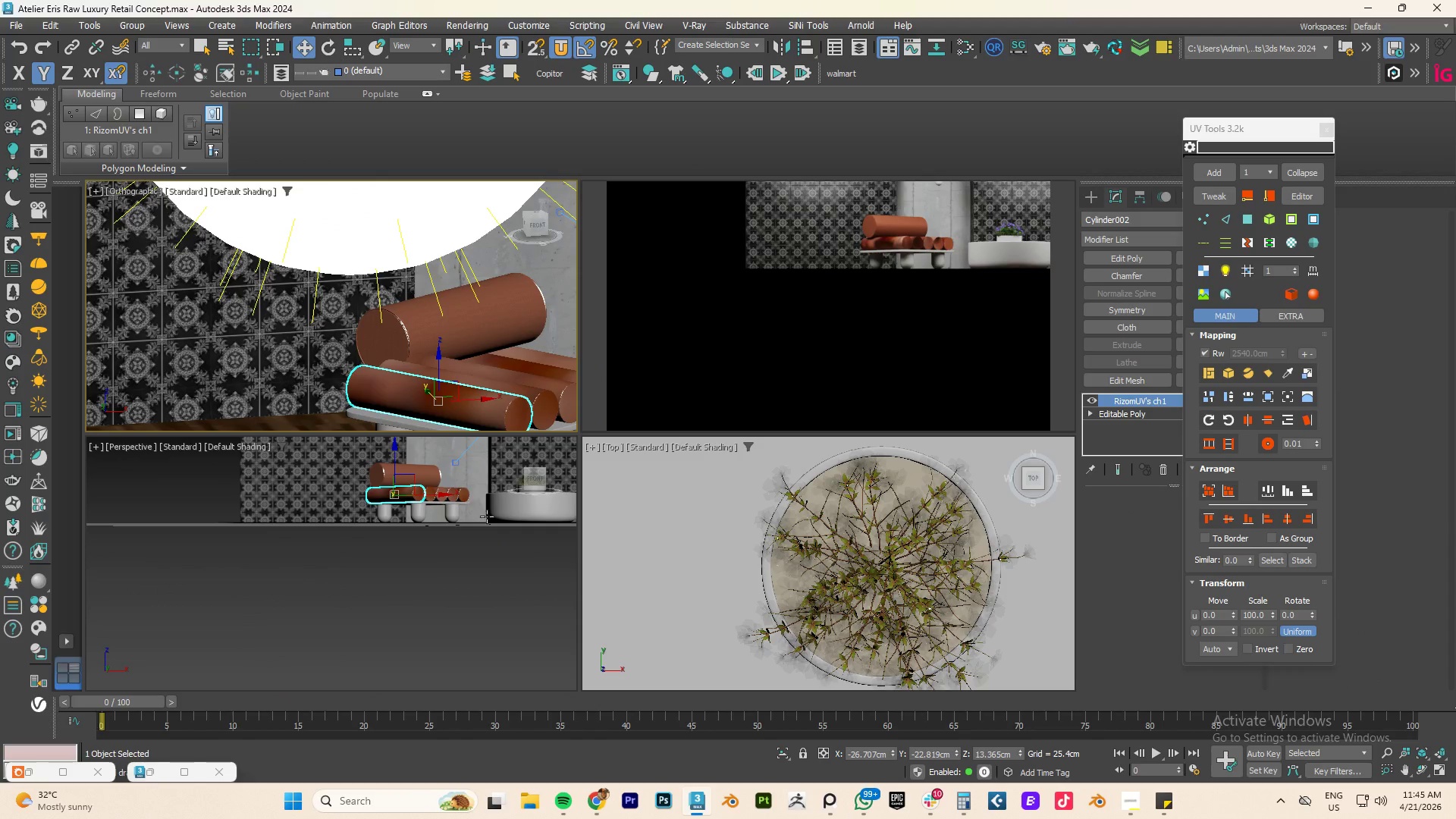 
scroll: coordinate [382, 576], scroll_direction: up, amount: 6.0
 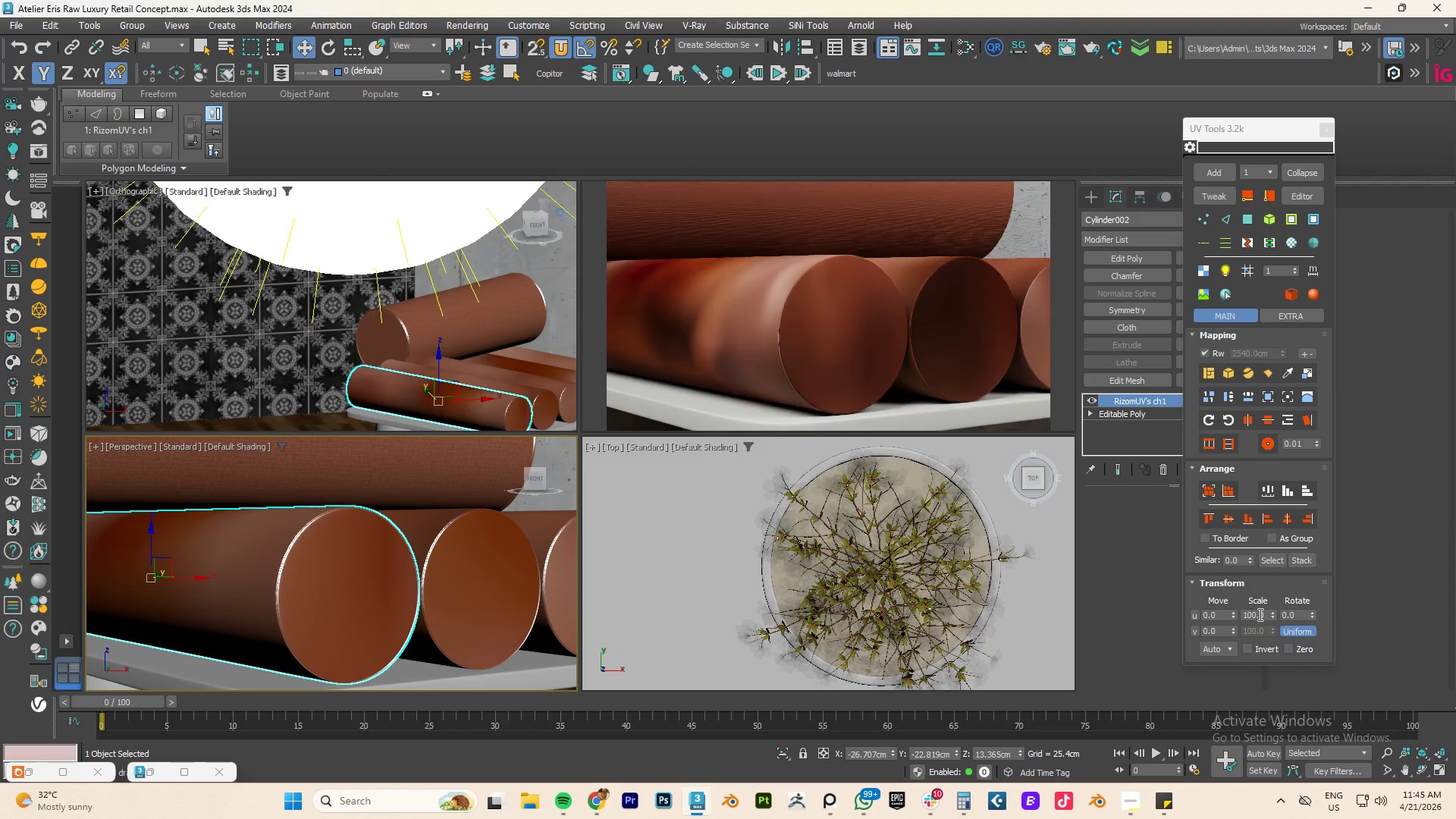 
left_click_drag(start_coordinate=[1275, 614], to_coordinate=[393, 664])
 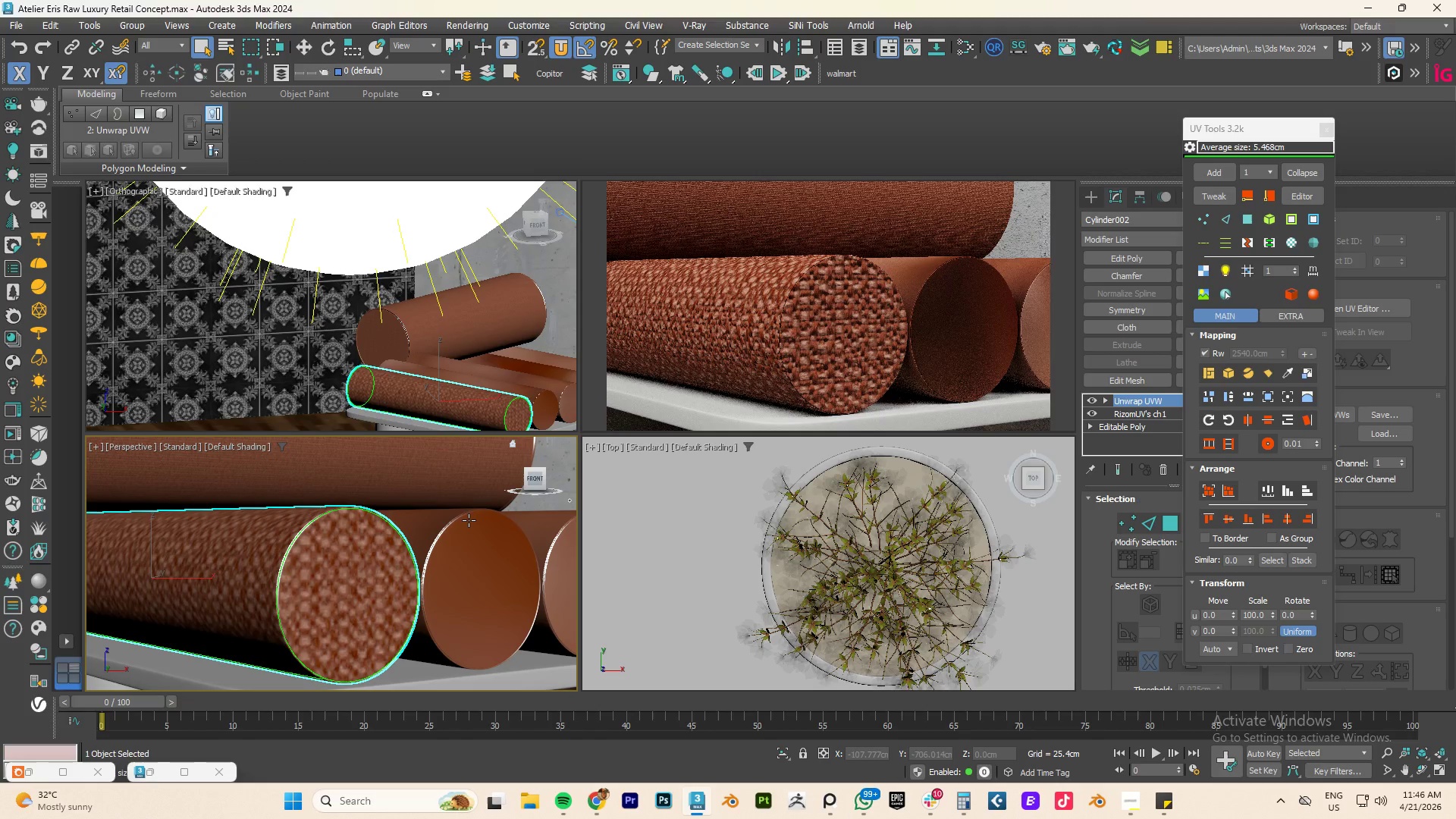 
scroll: coordinate [399, 538], scroll_direction: down, amount: 9.0
 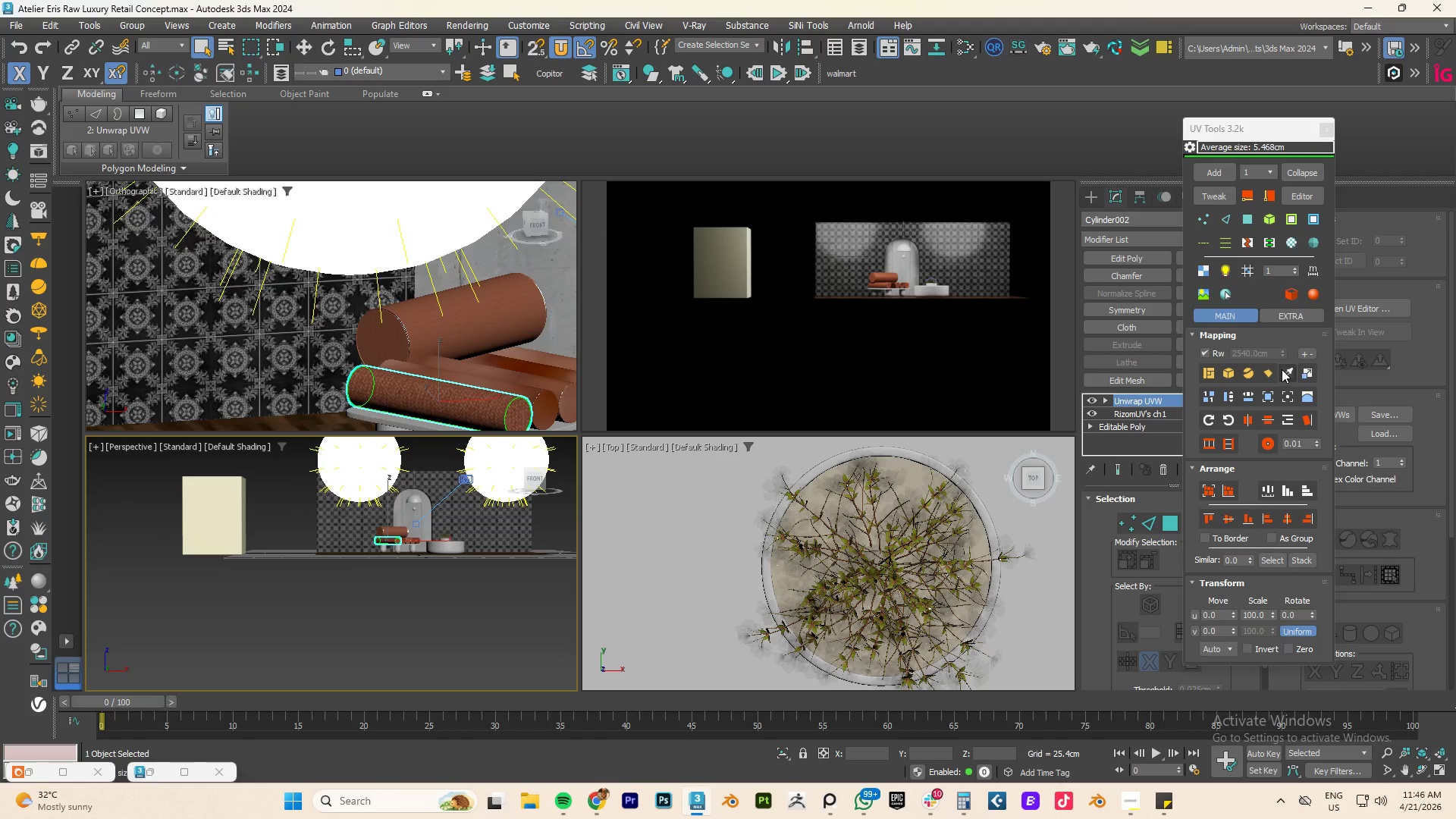 
left_click([1286, 371])
 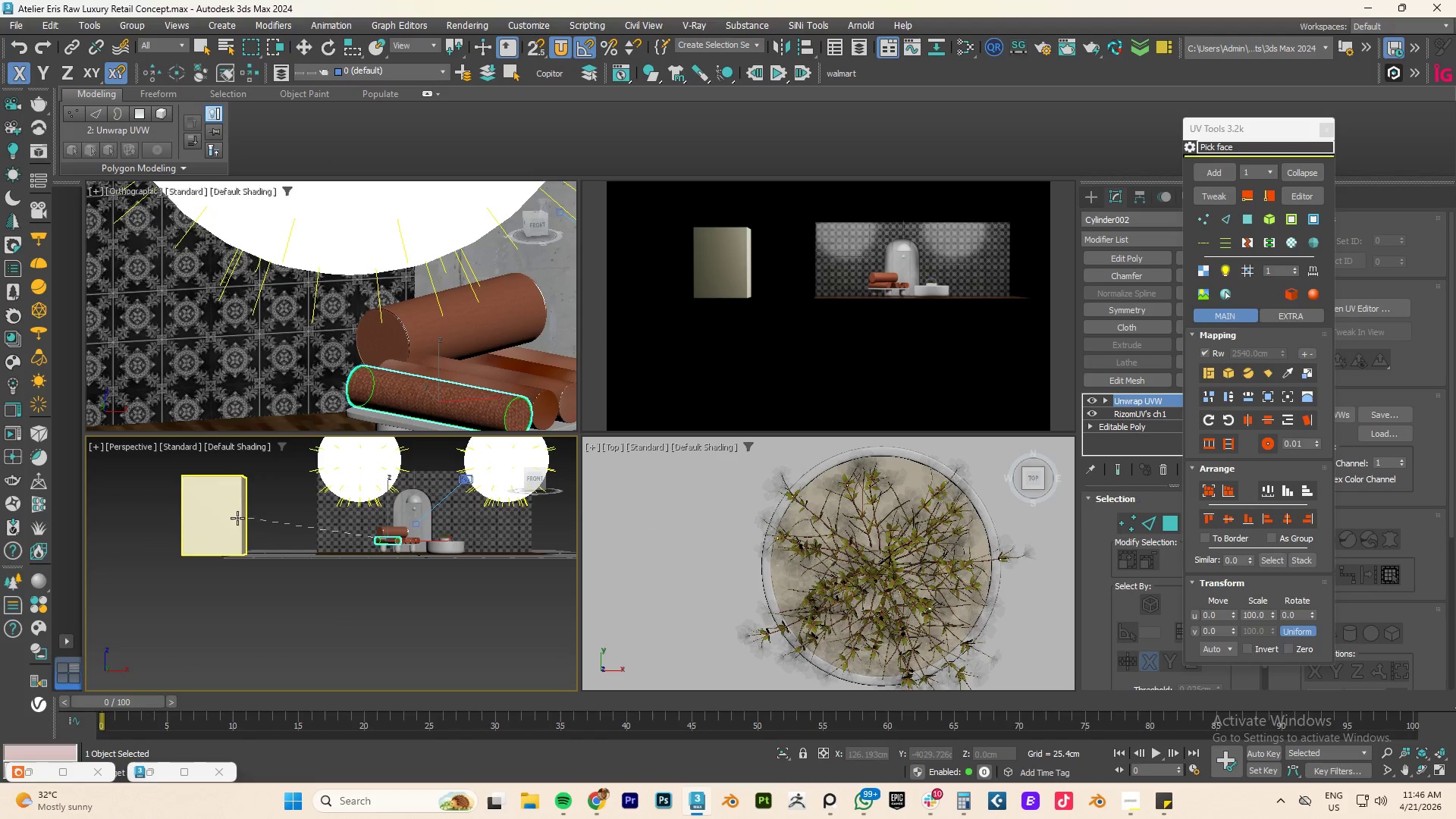 
left_click([214, 517])
 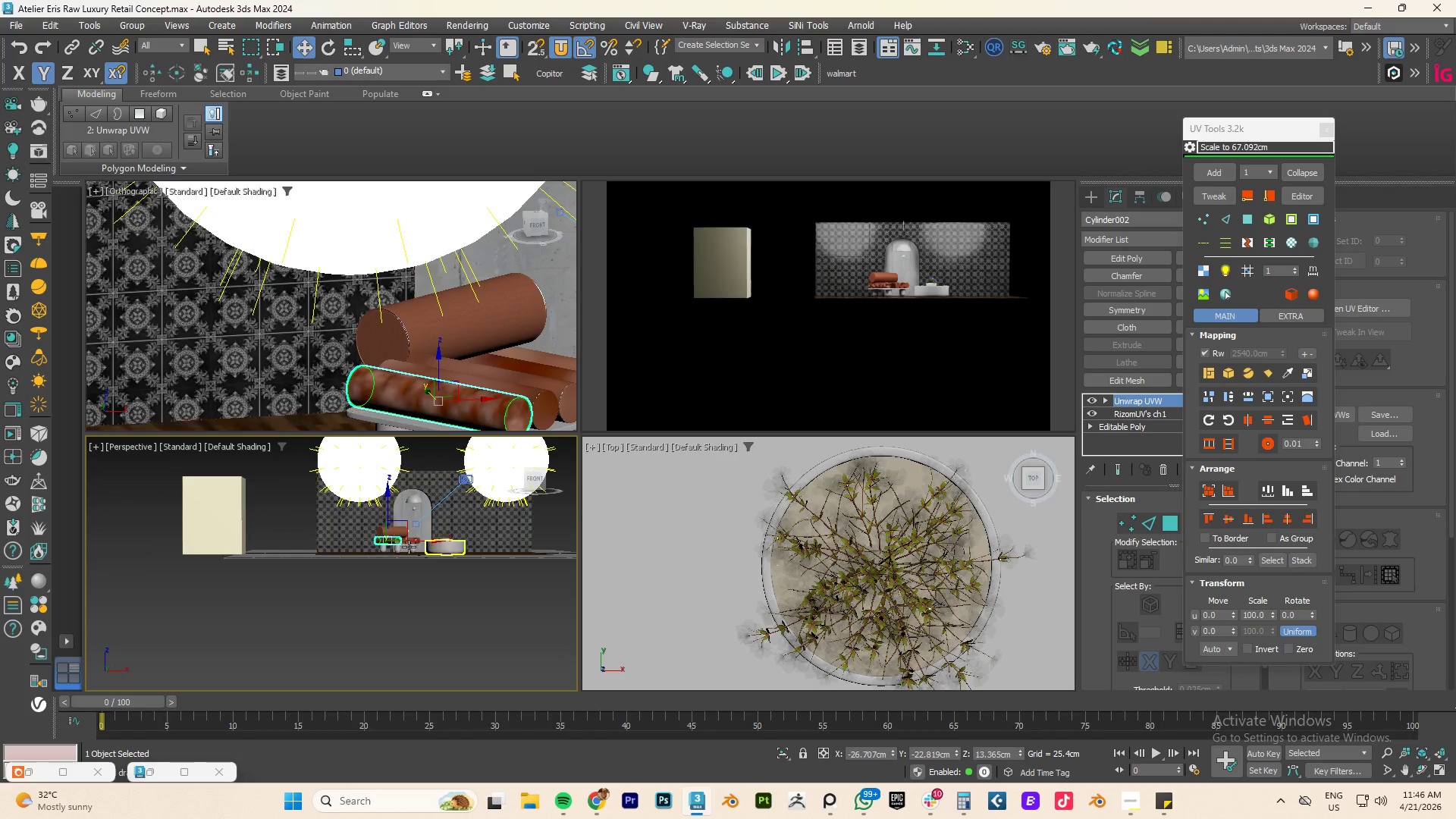 
scroll: coordinate [474, 584], scroll_direction: up, amount: 7.0
 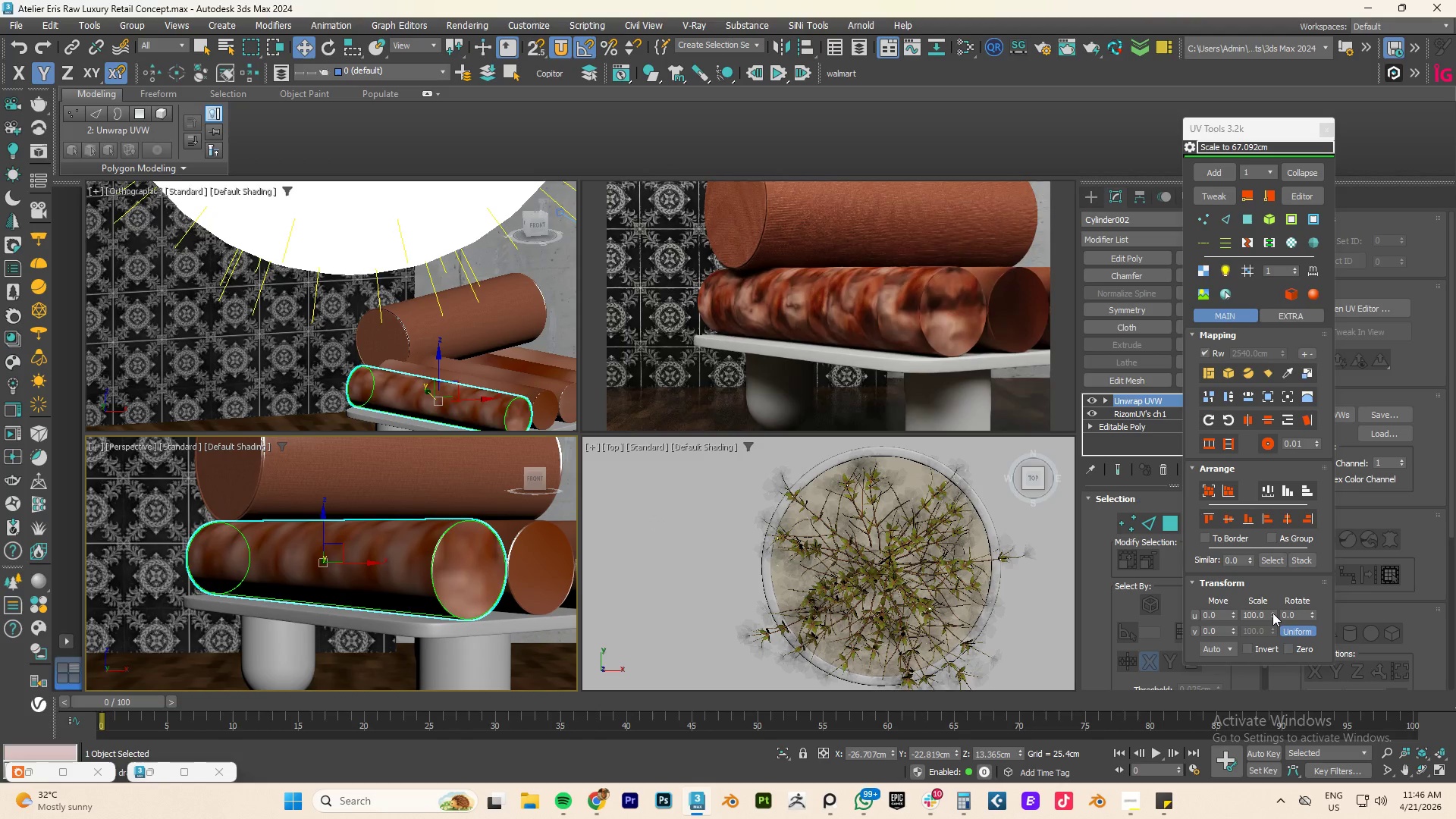 
left_click_drag(start_coordinate=[1273, 614], to_coordinate=[912, 642])
 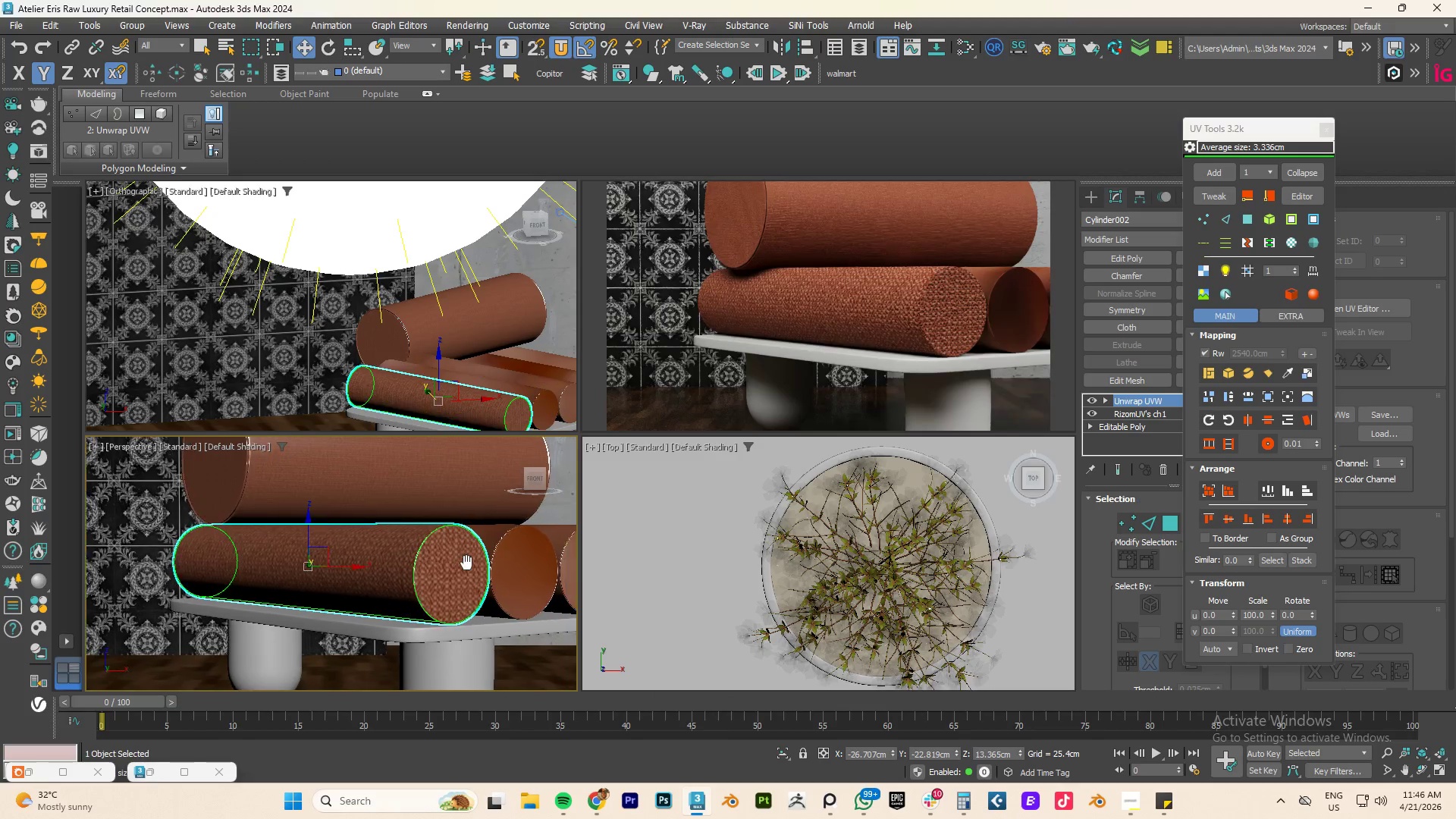 
scroll: coordinate [419, 592], scroll_direction: up, amount: 2.0
 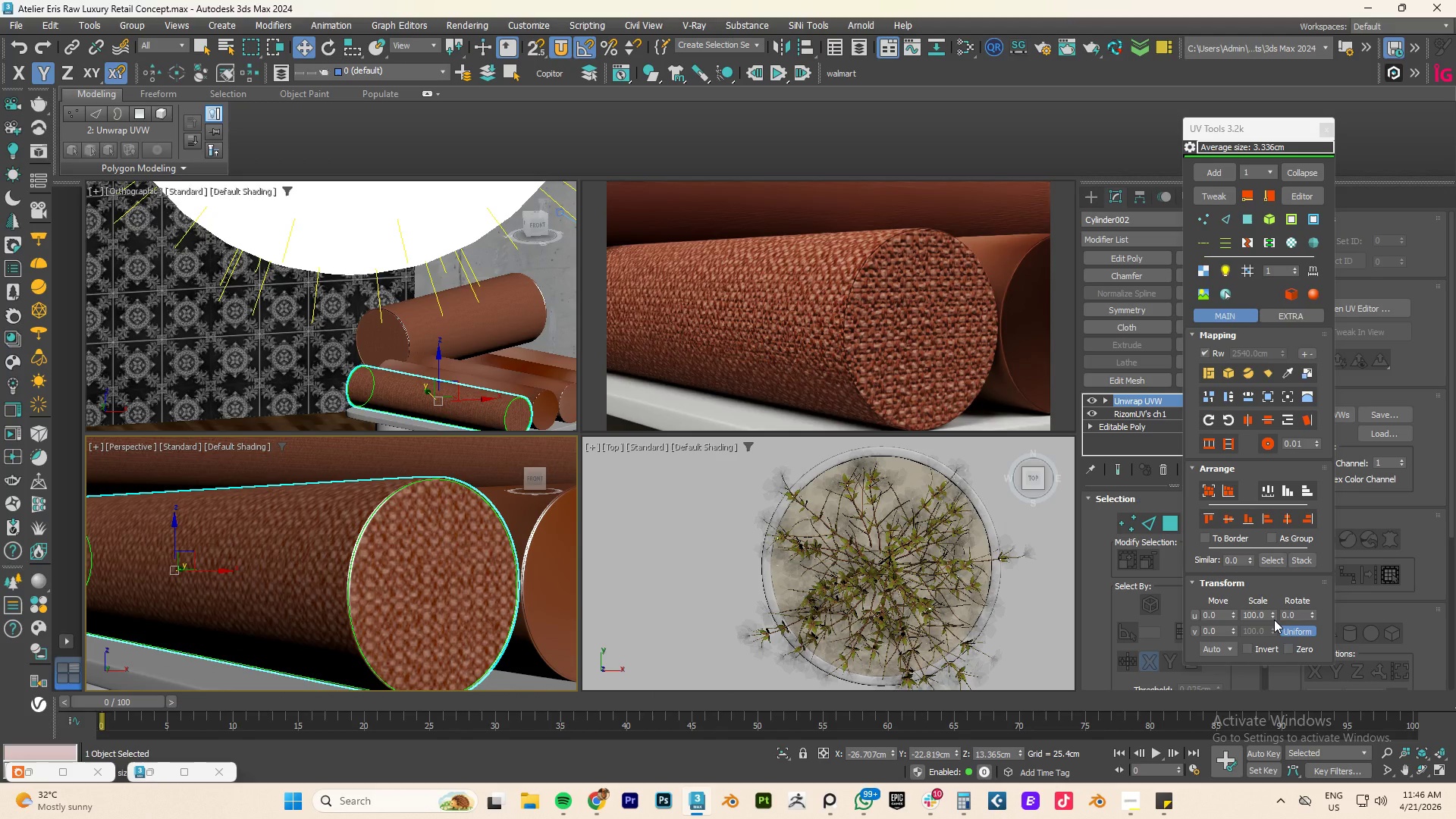 
left_click_drag(start_coordinate=[1273, 617], to_coordinate=[10, 632])
 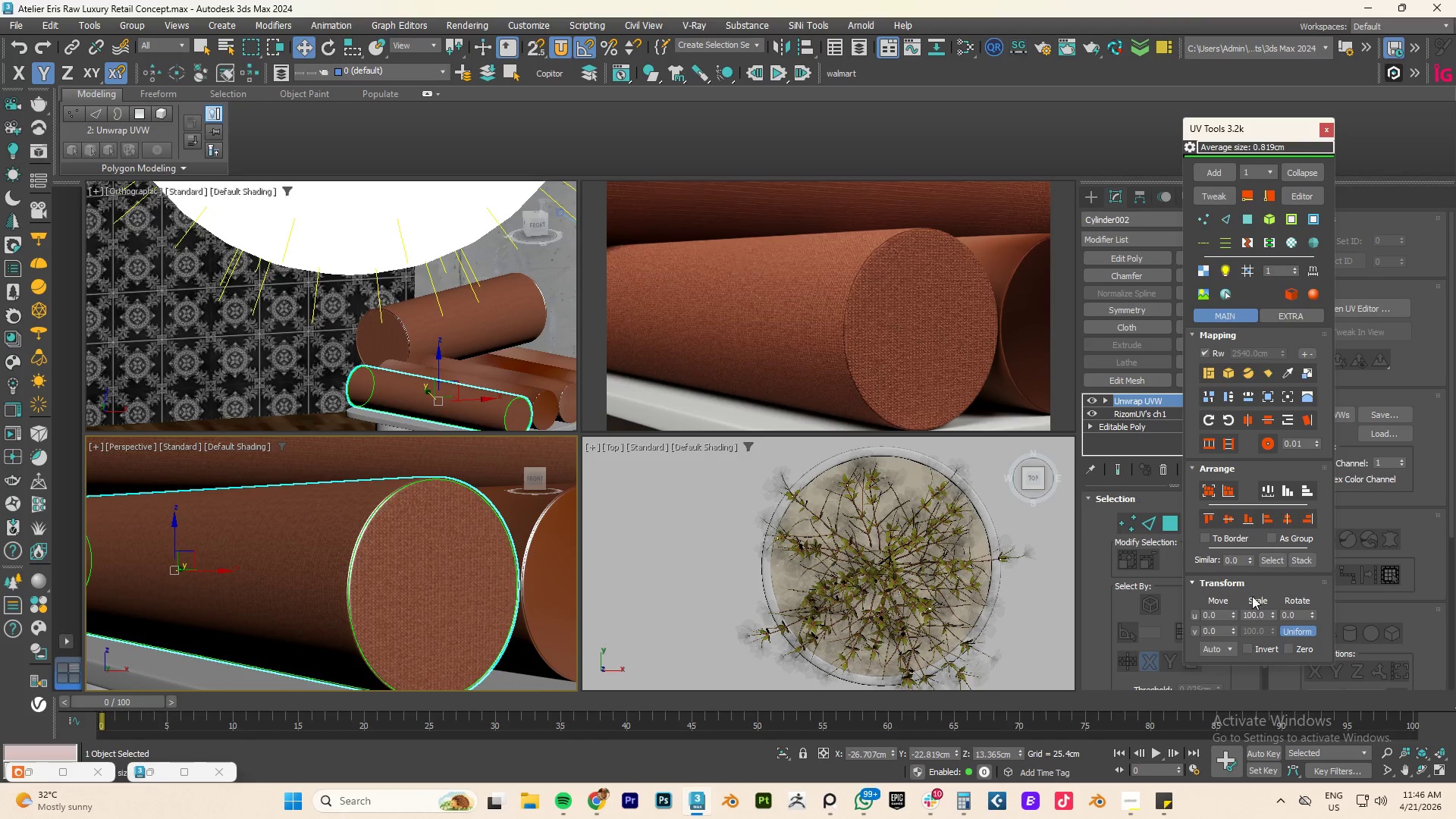 
wait(5.61)
 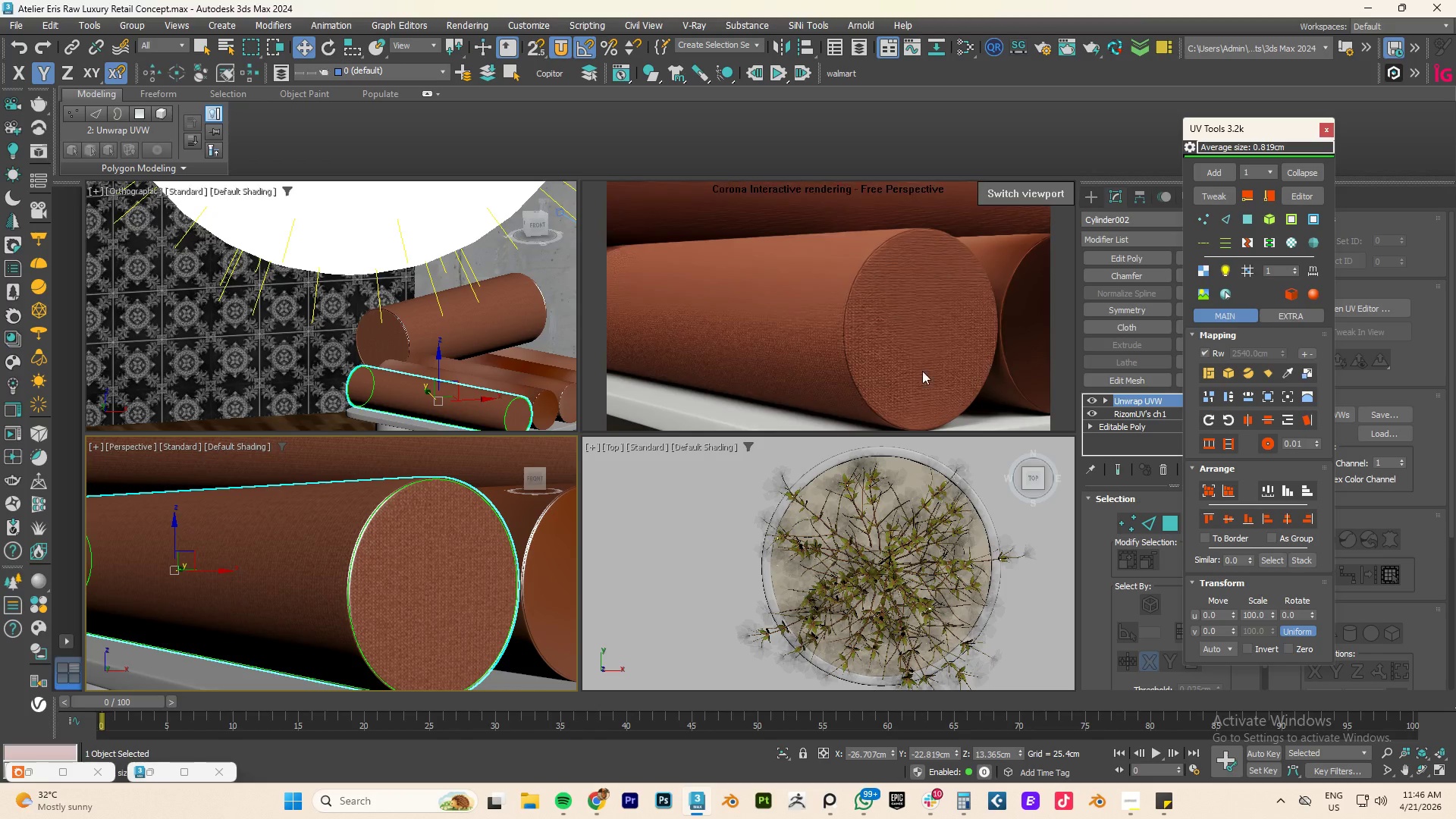 
left_click_drag(start_coordinate=[1272, 615], to_coordinate=[1203, 228])
 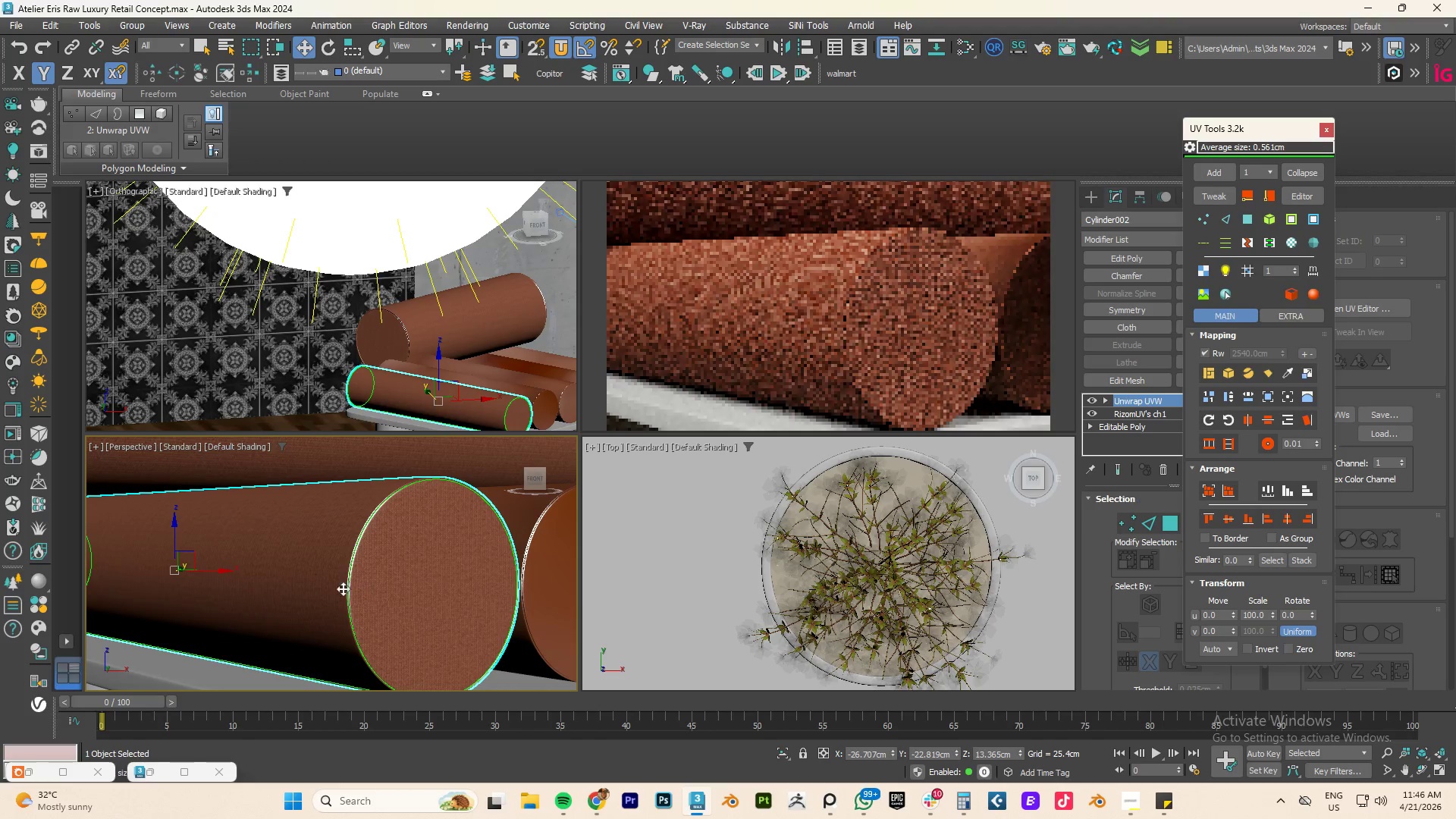 
hold_key(key=AltLeft, duration=0.77)
 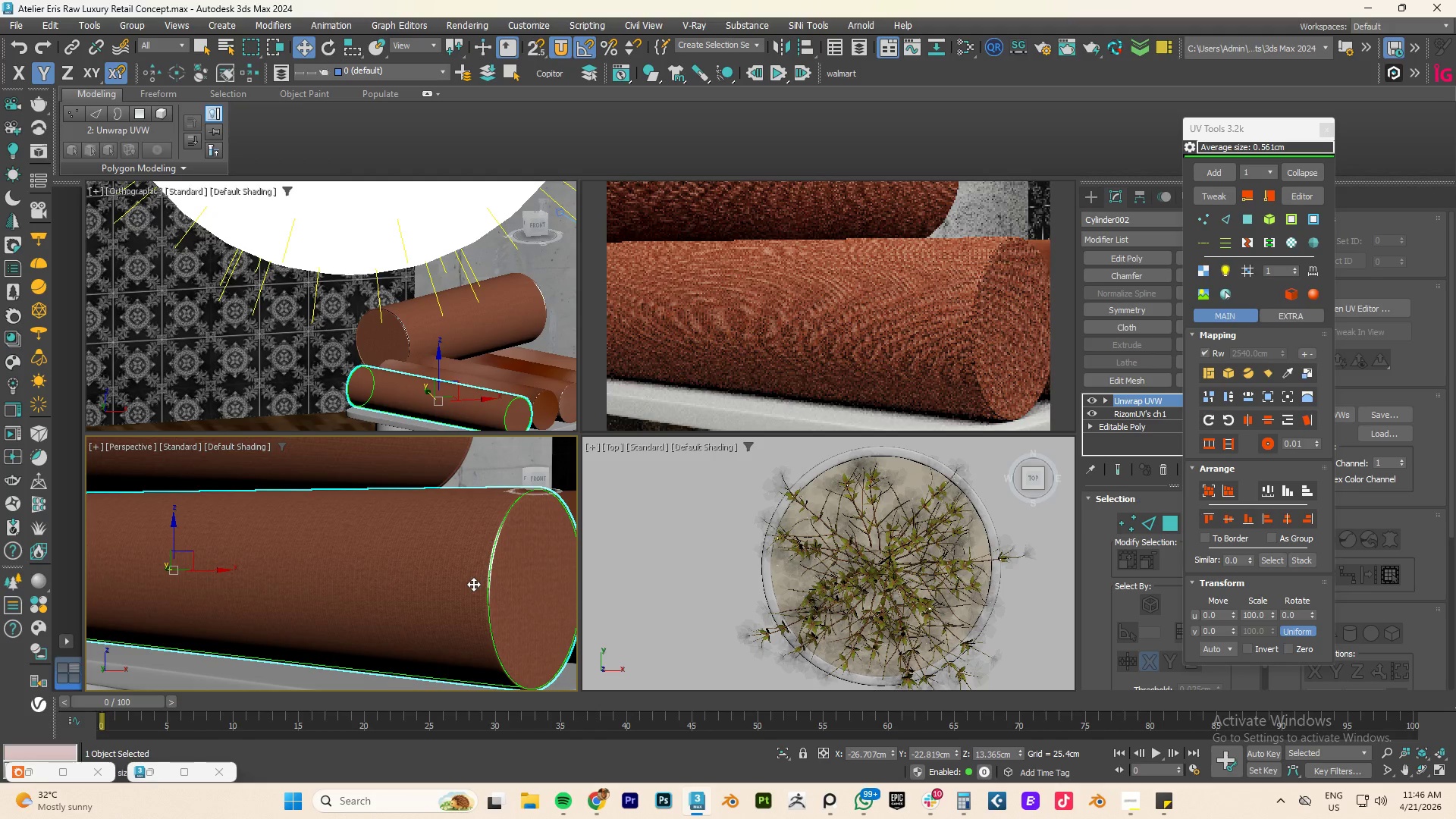 
scroll: coordinate [476, 584], scroll_direction: up, amount: 2.0
 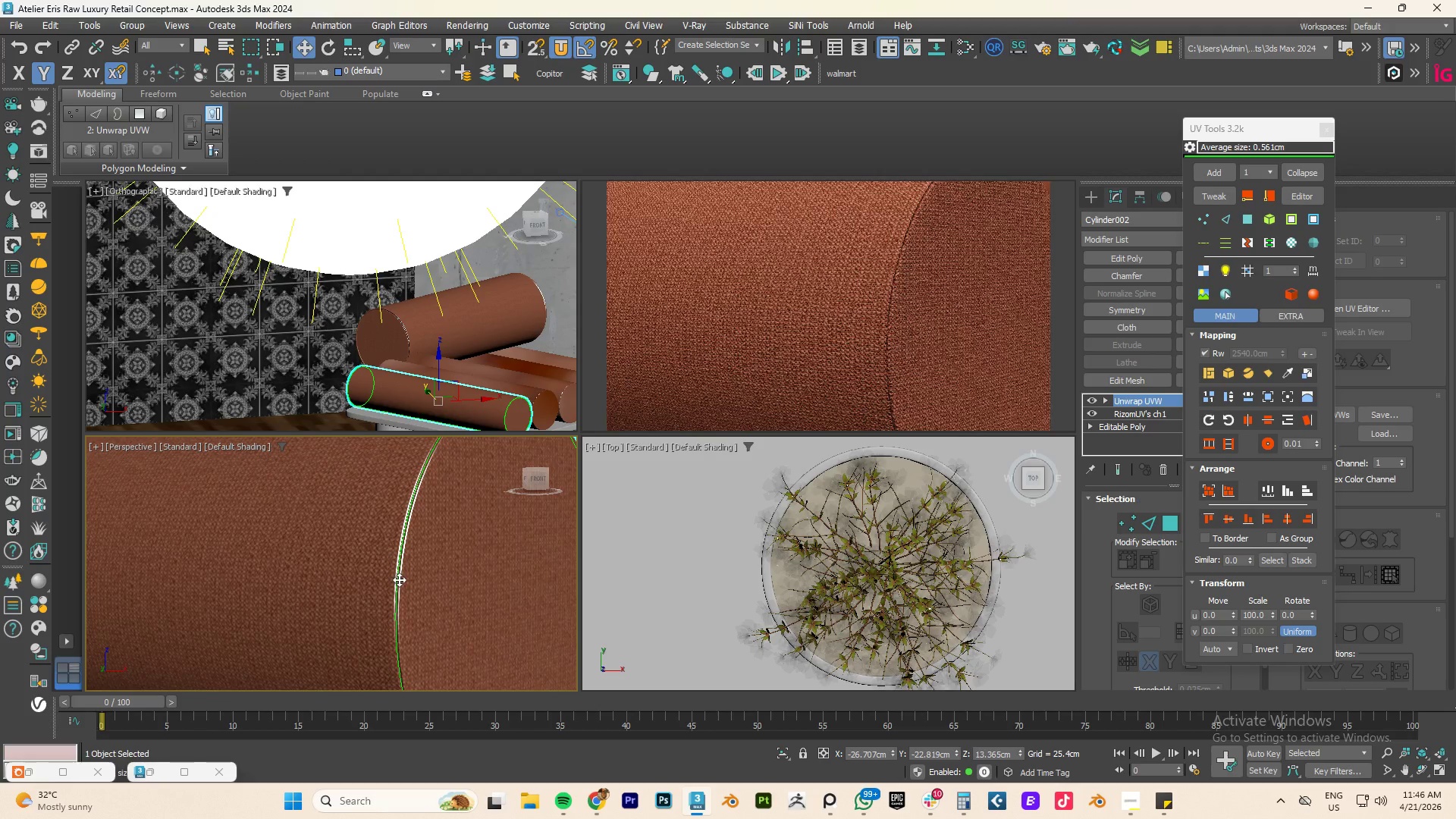 
left_click([375, 580])
 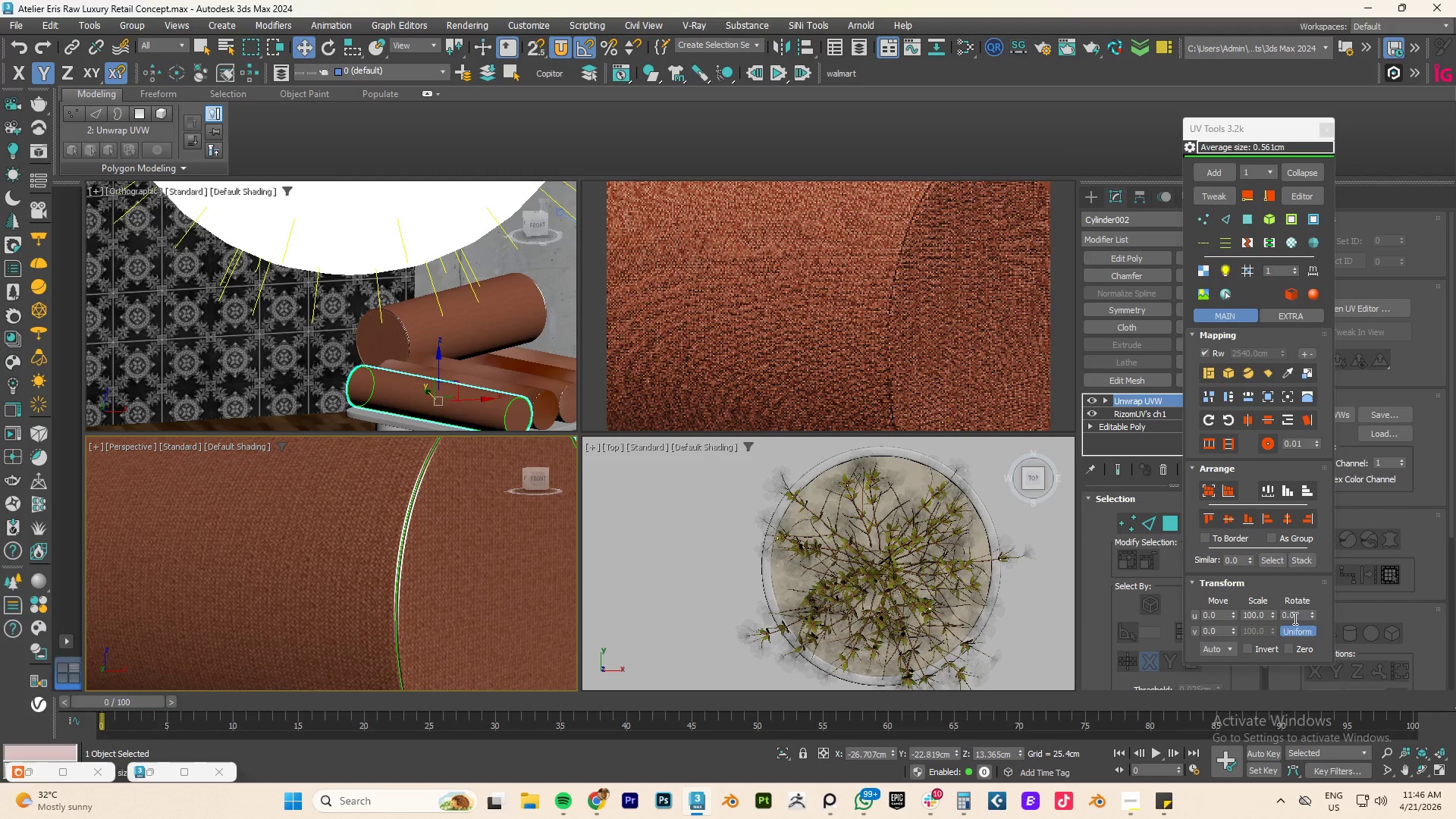 
double_click([1294, 613])
 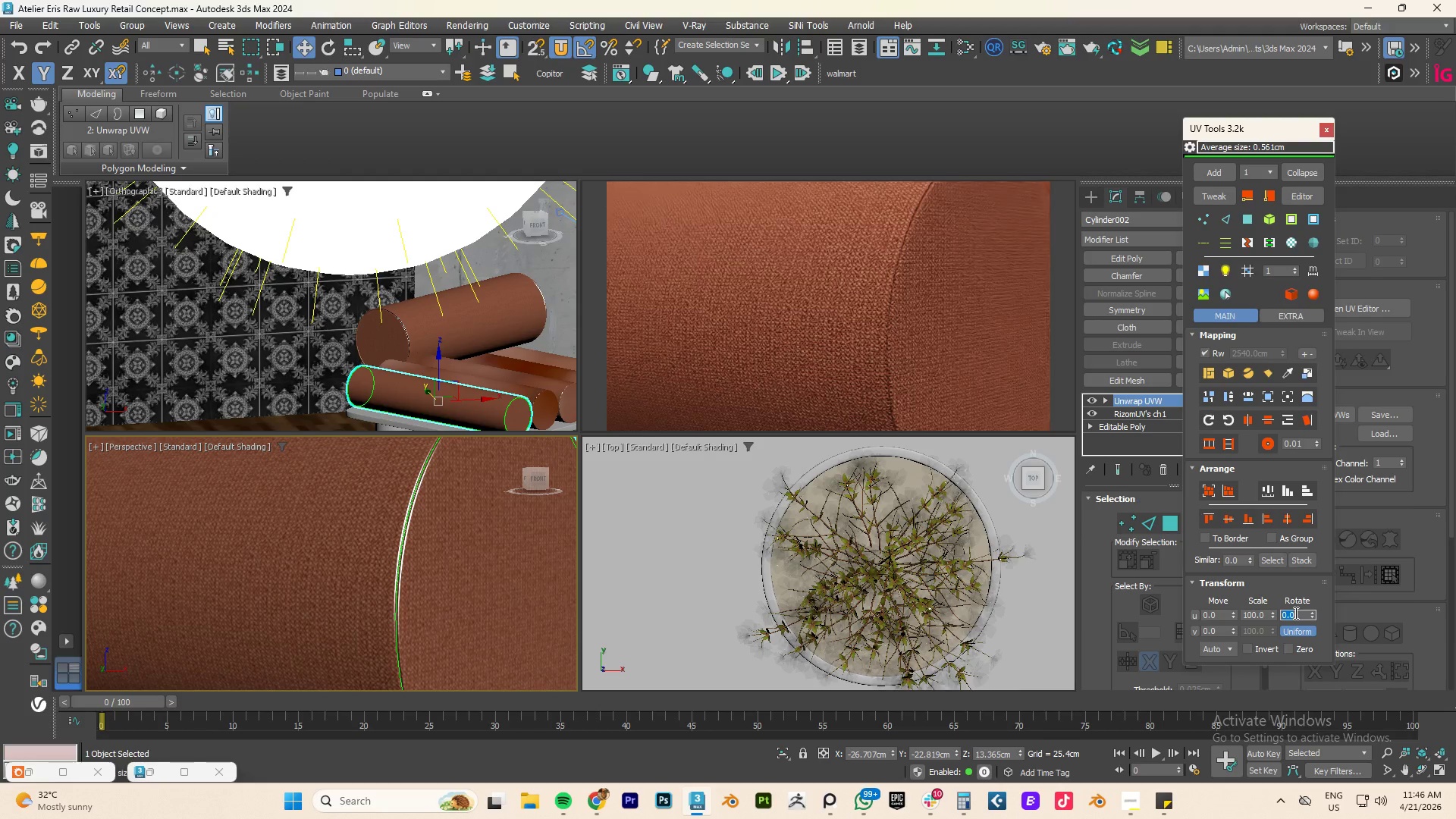 
key(Numpad9)
 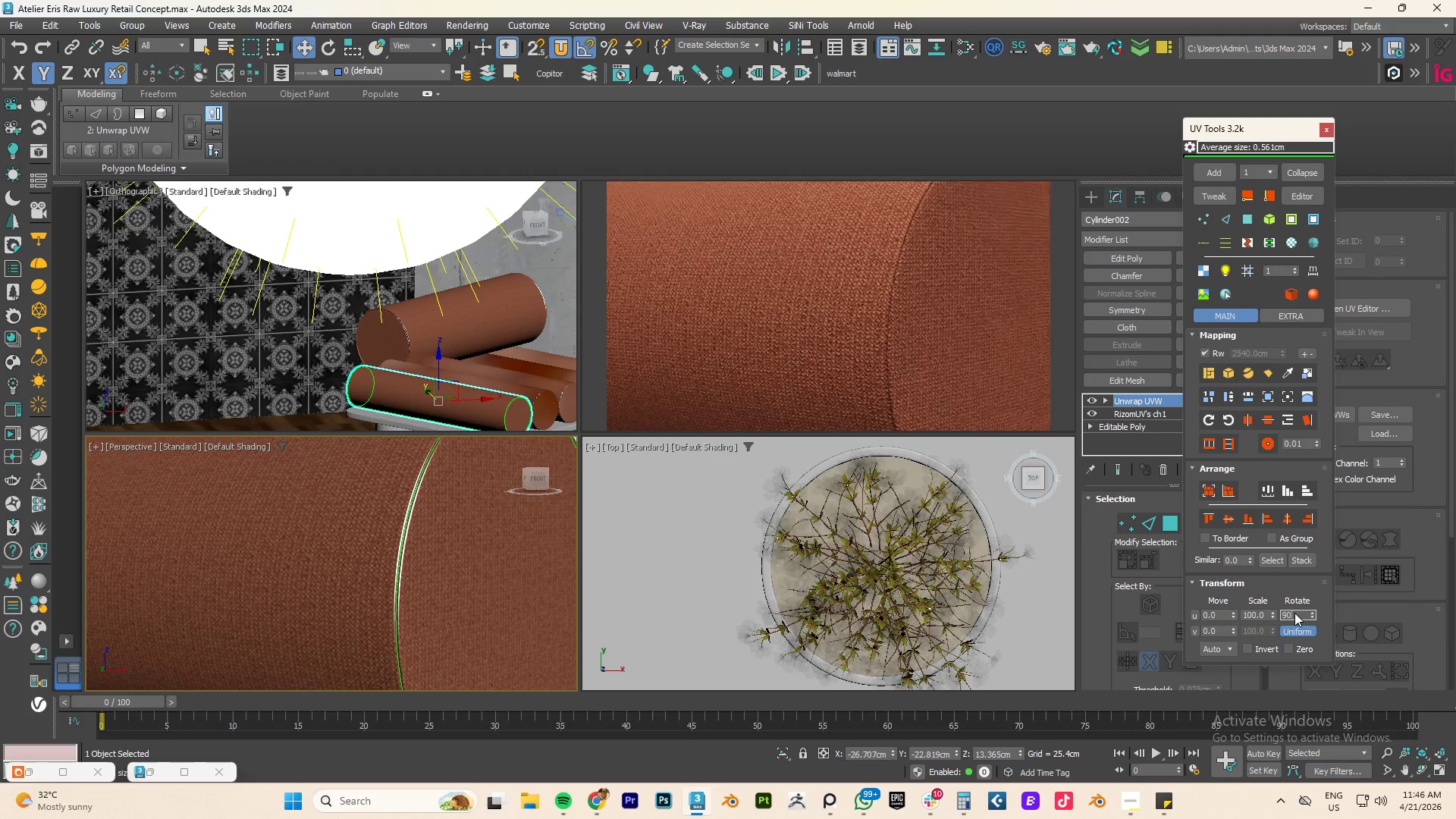 
key(Numpad0)
 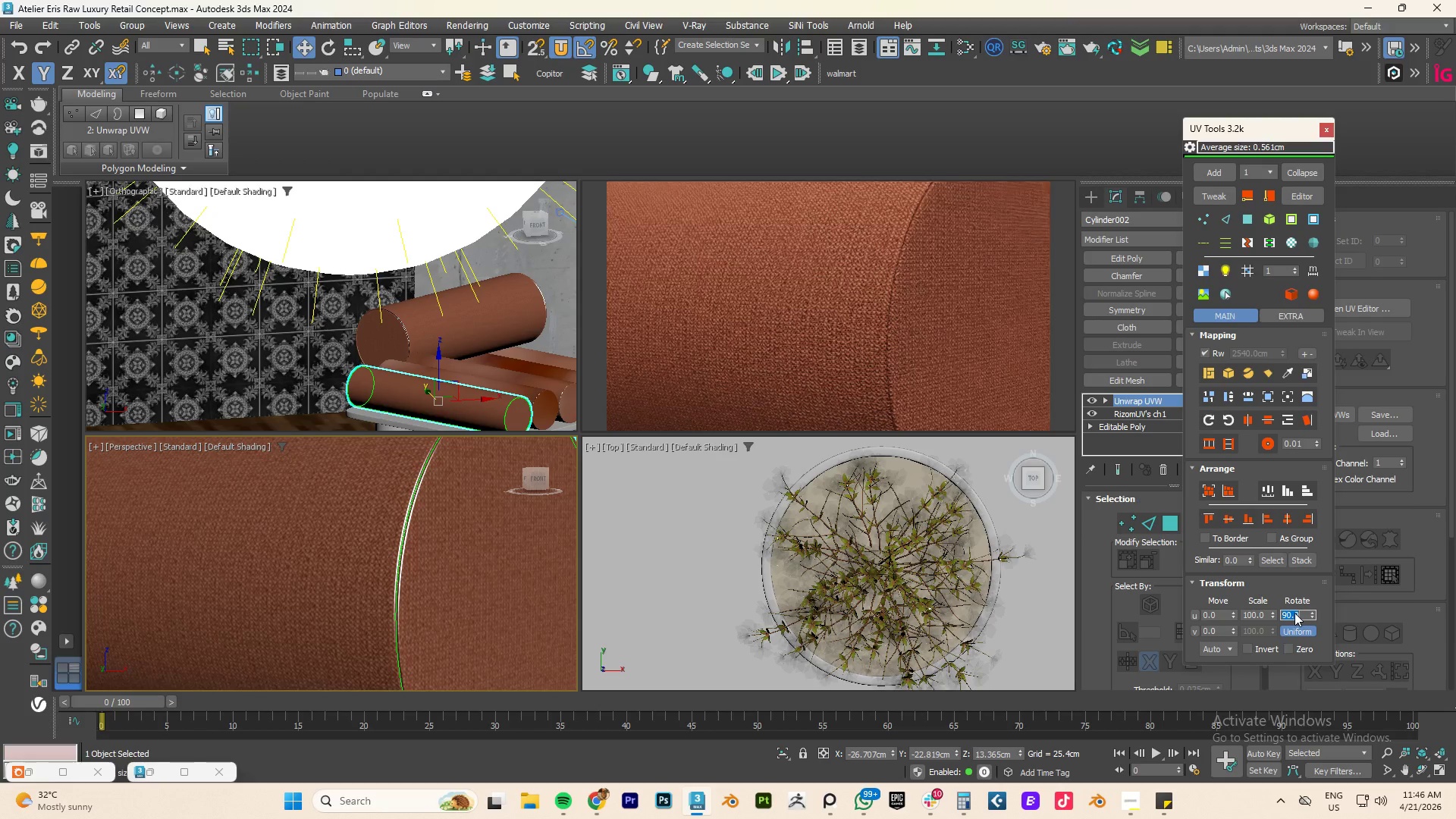 
key(NumpadEnter)
 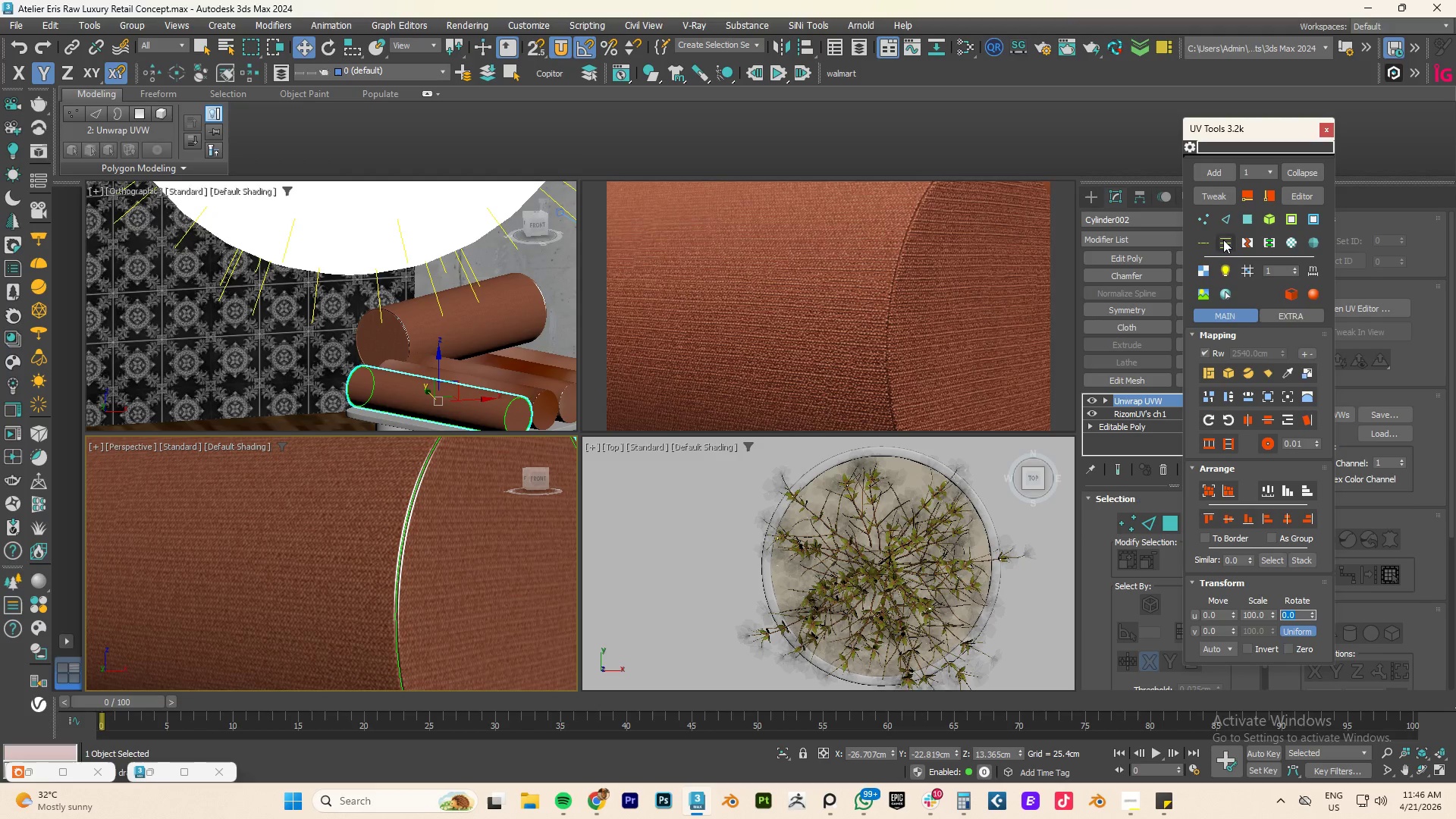 
hold_key(key=AltLeft, duration=0.98)
 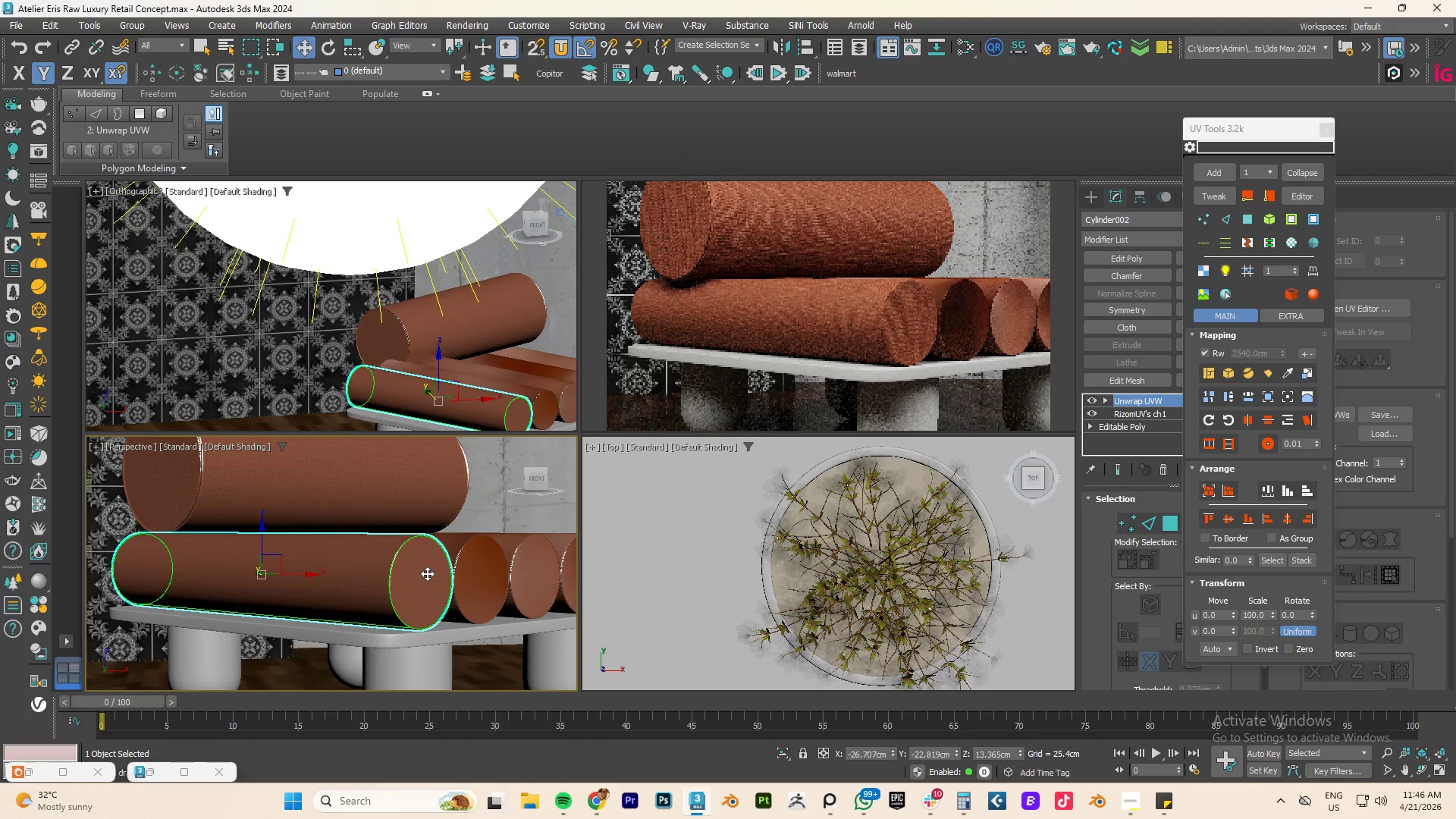 
scroll: coordinate [421, 579], scroll_direction: down, amount: 4.0
 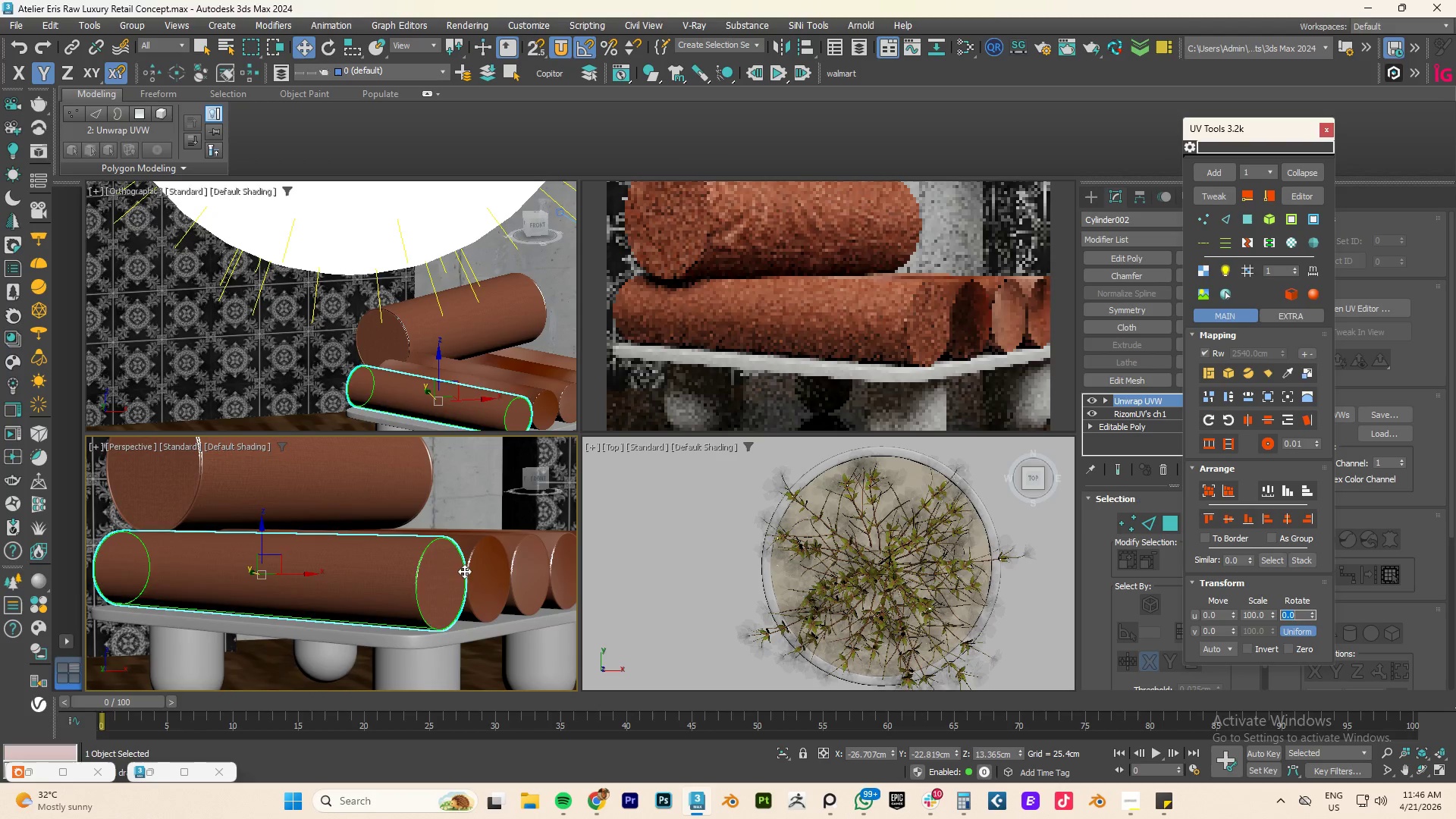 
scroll: coordinate [427, 573], scroll_direction: up, amount: 1.0
 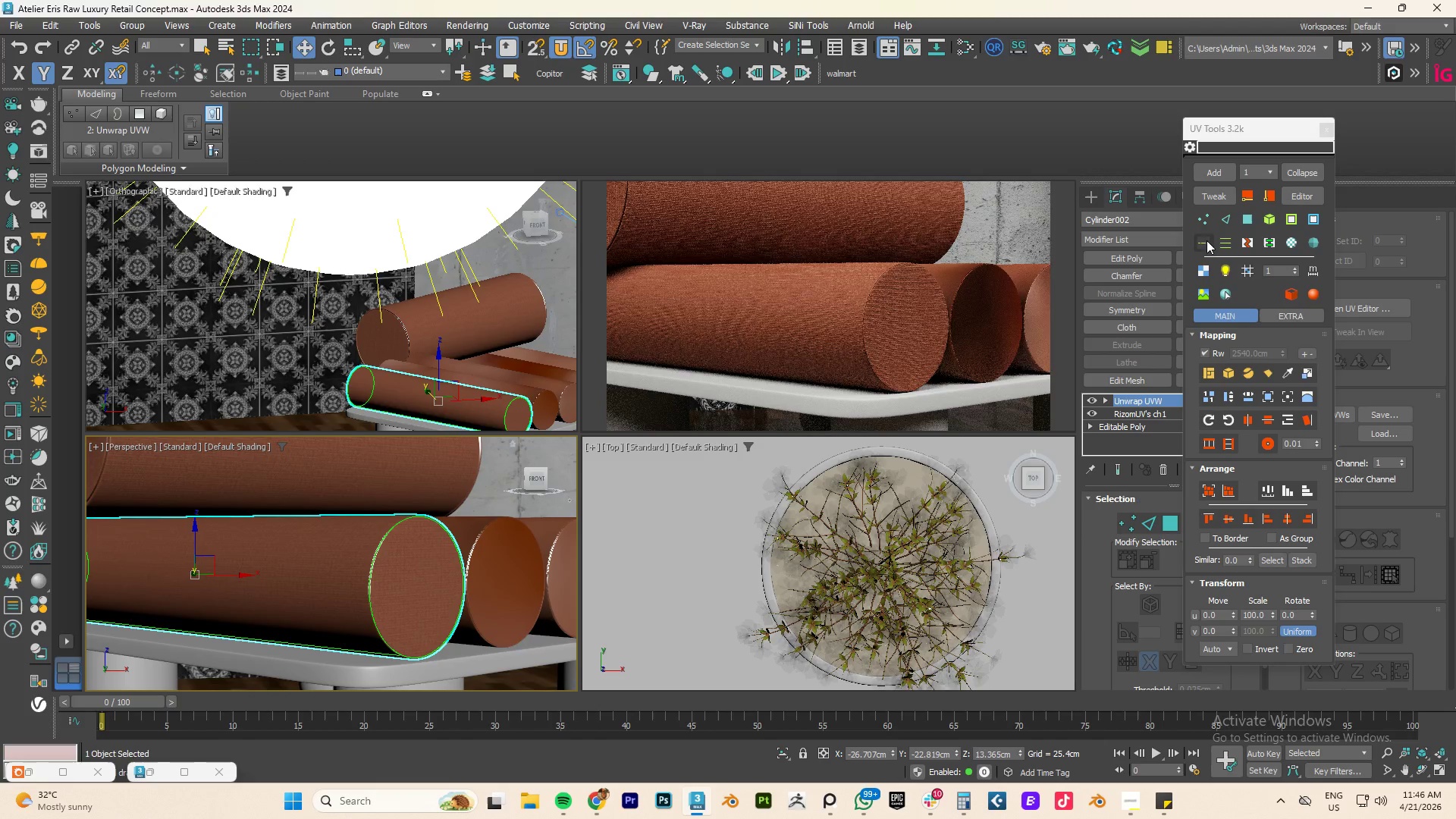 
left_click([1212, 200])
 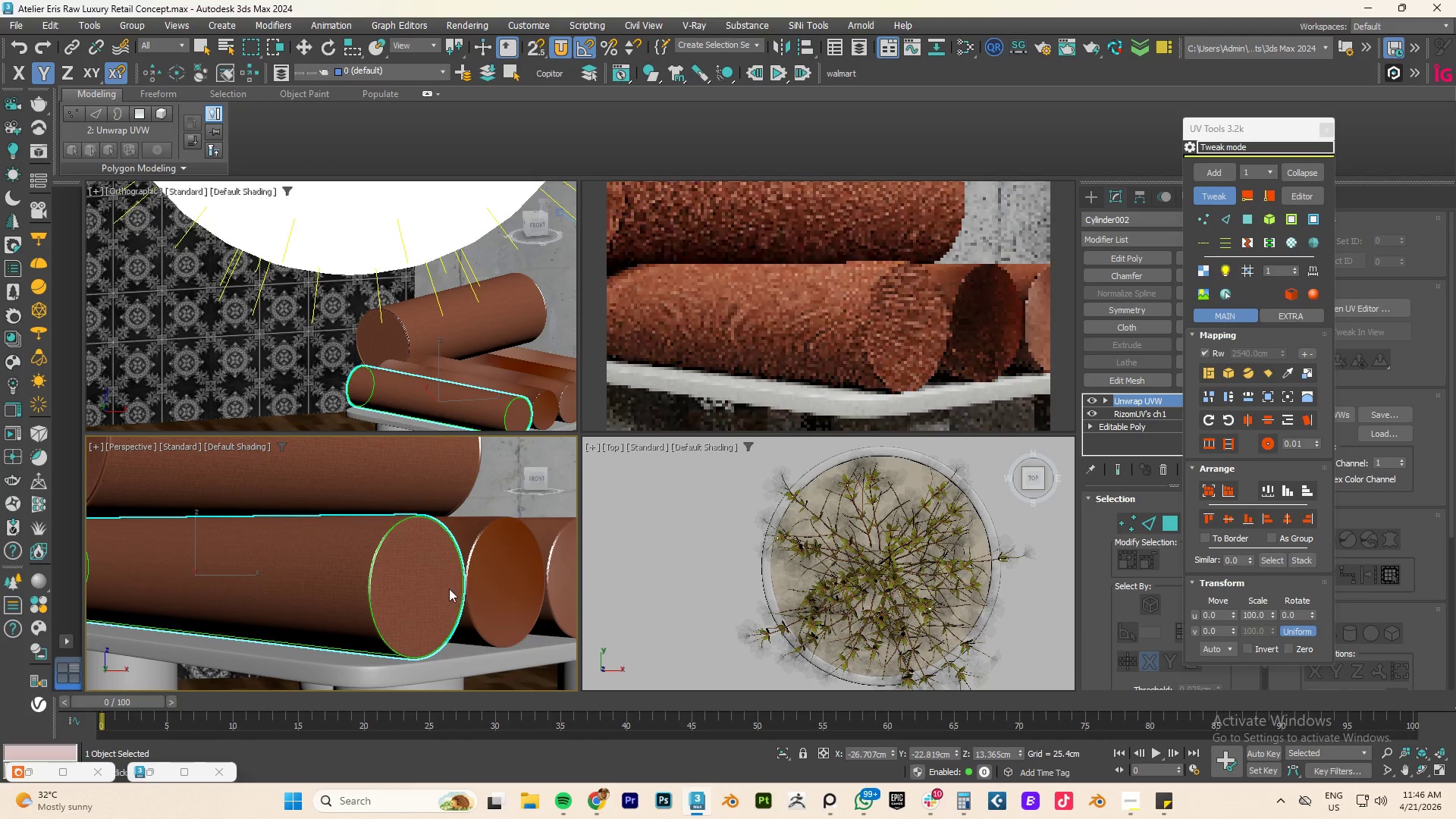 
left_click([444, 588])
 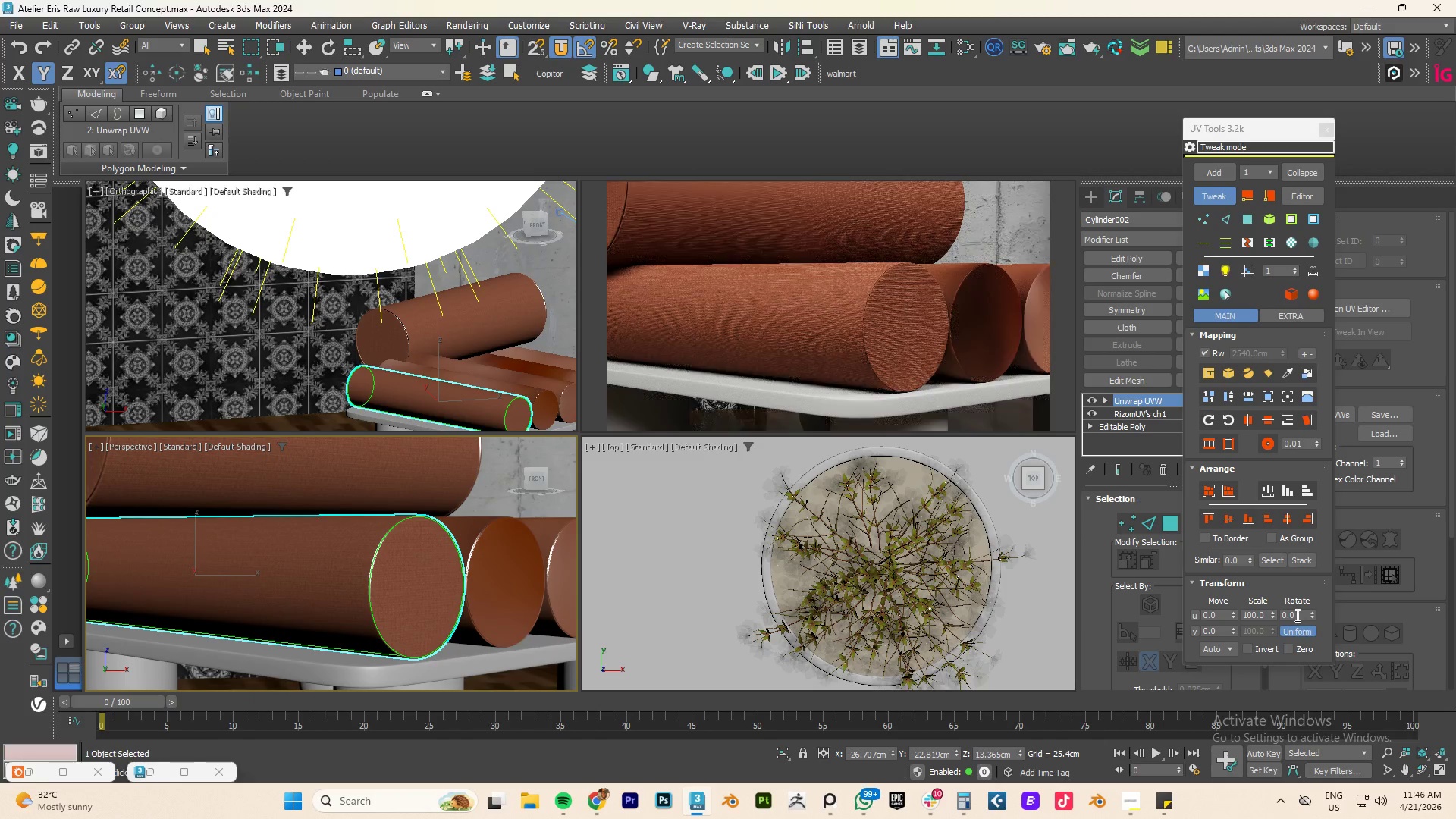 
double_click([1296, 615])
 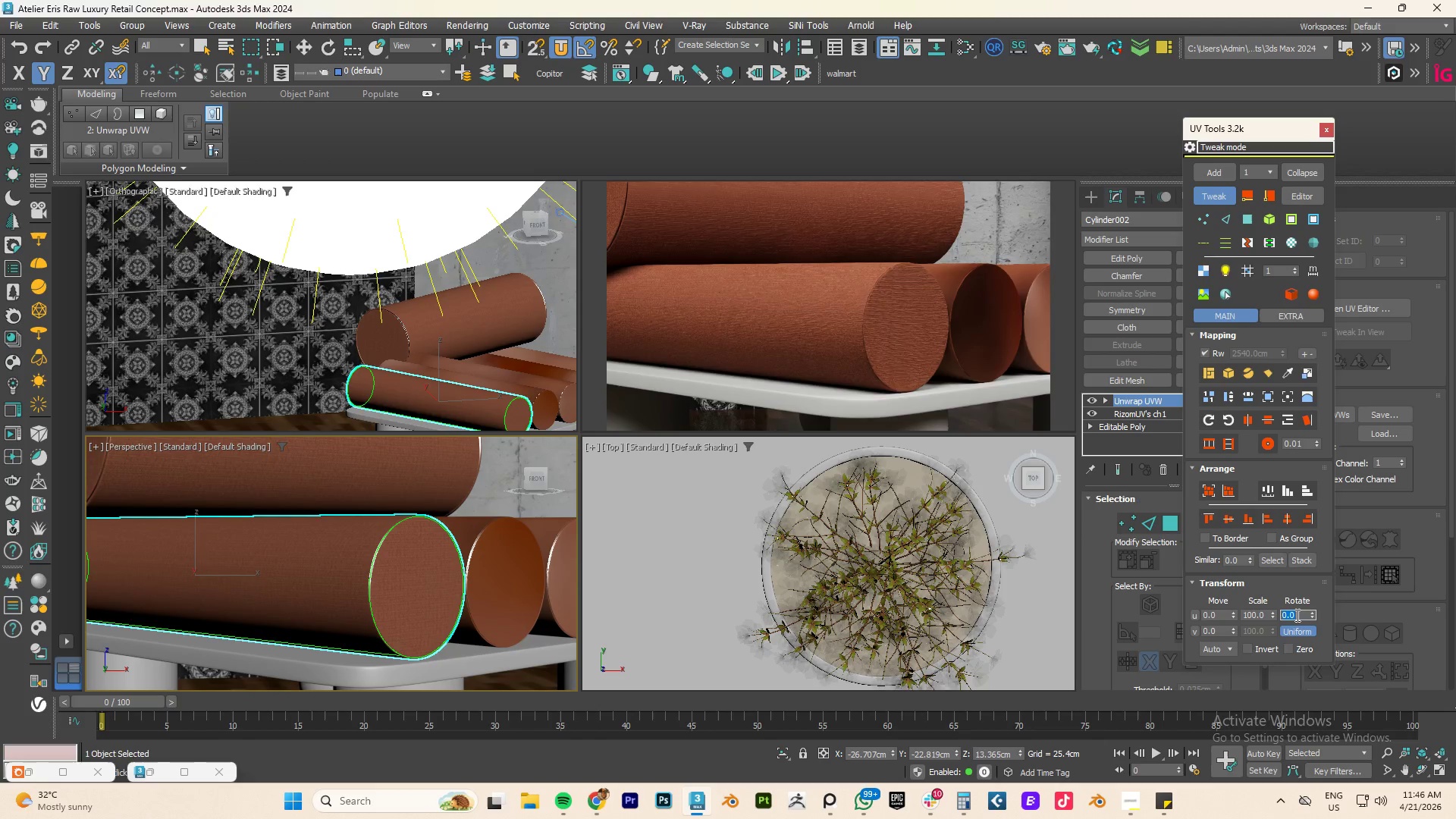 
key(Numpad9)
 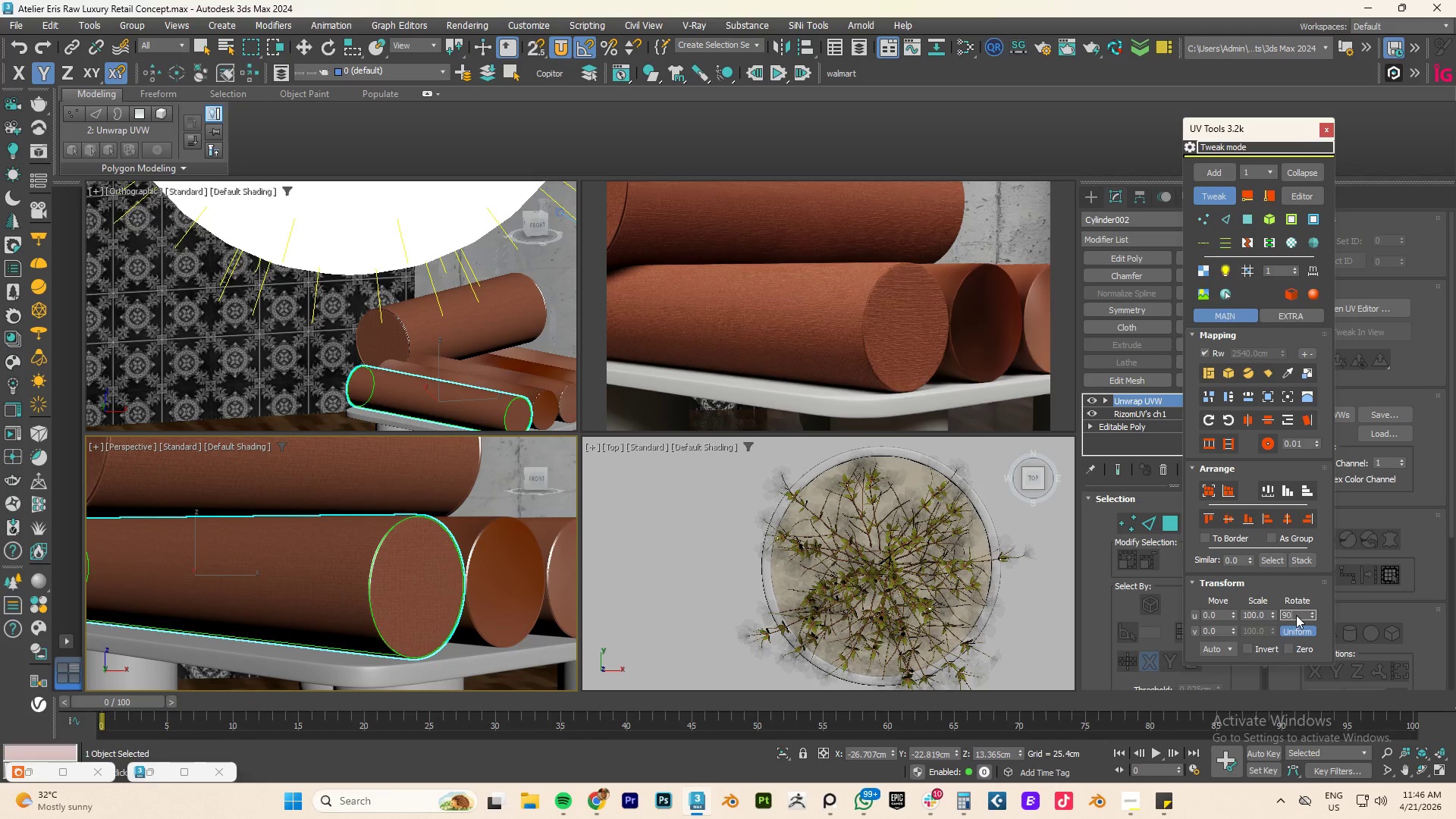 
key(Numpad0)
 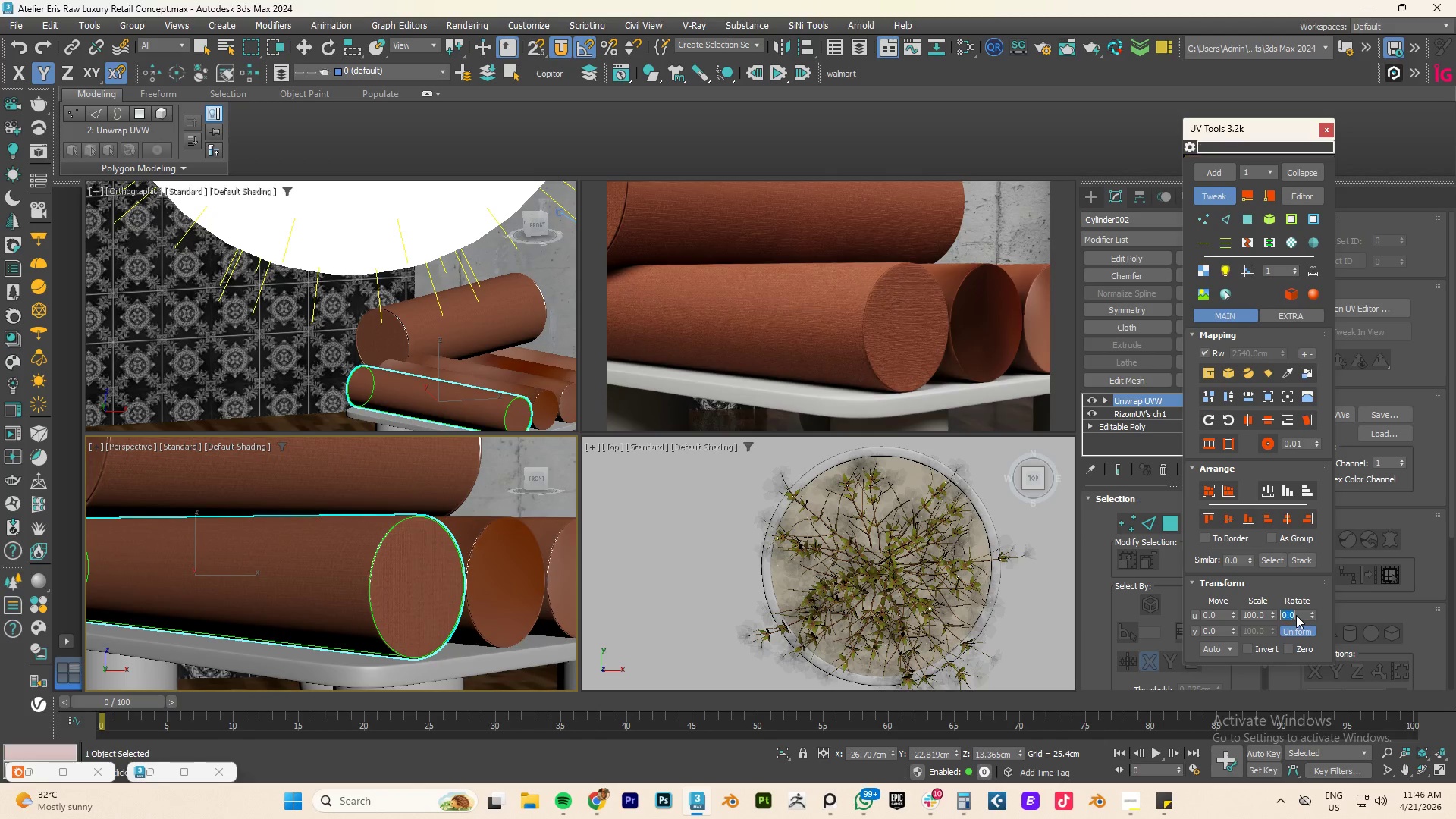 
key(NumpadEnter)
 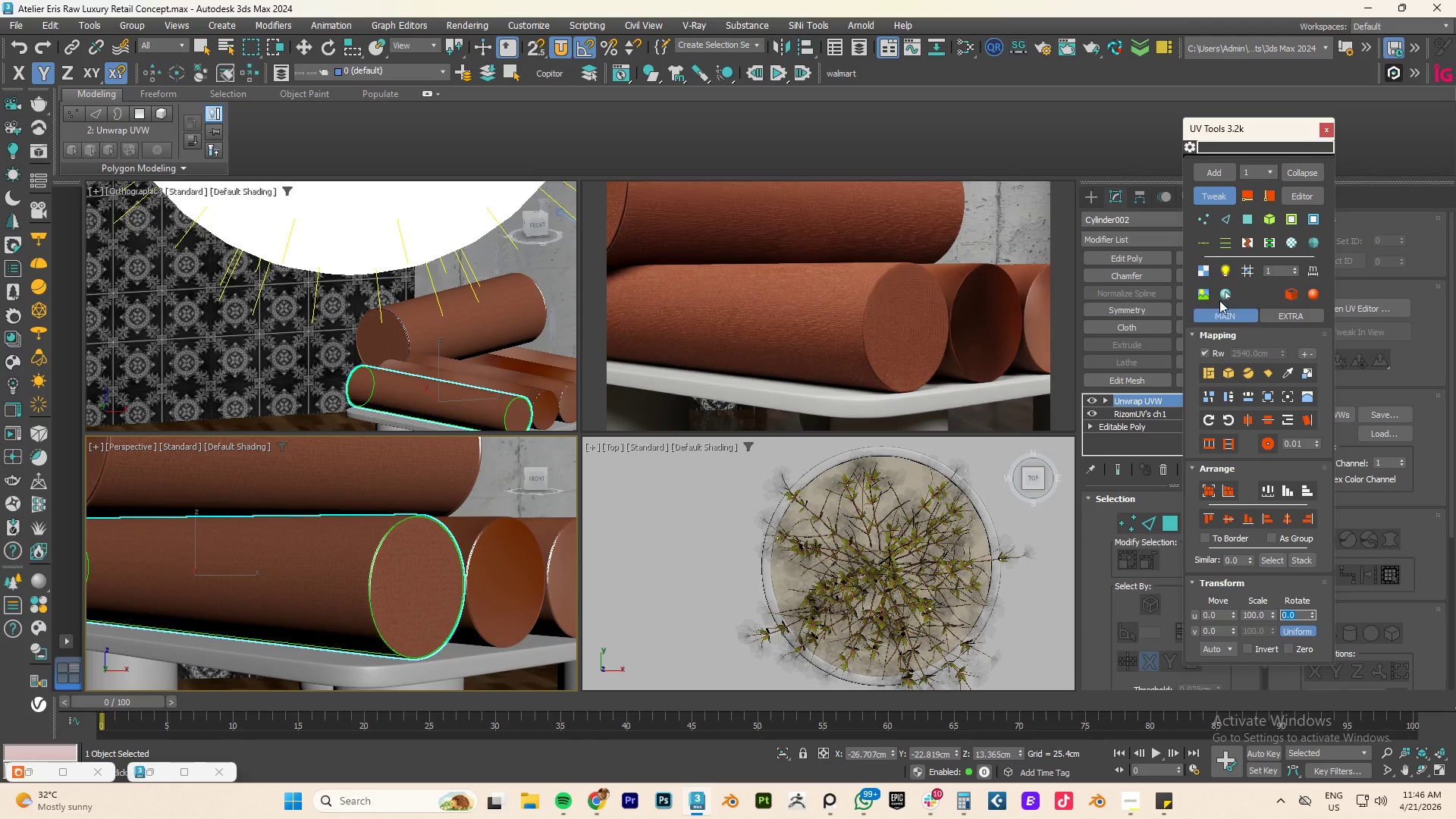 
left_click([1222, 202])
 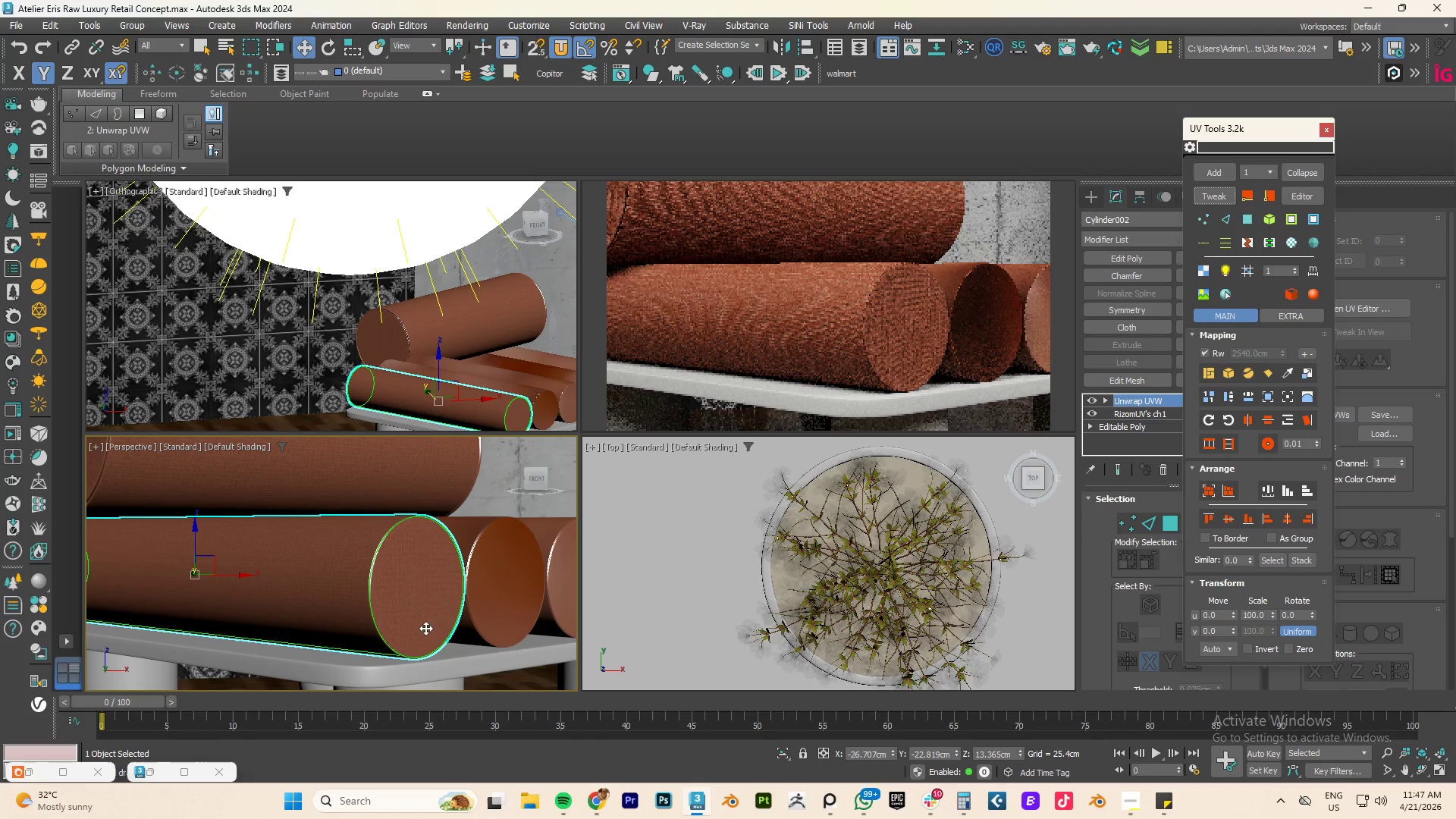 
scroll: coordinate [406, 603], scroll_direction: up, amount: 2.0
 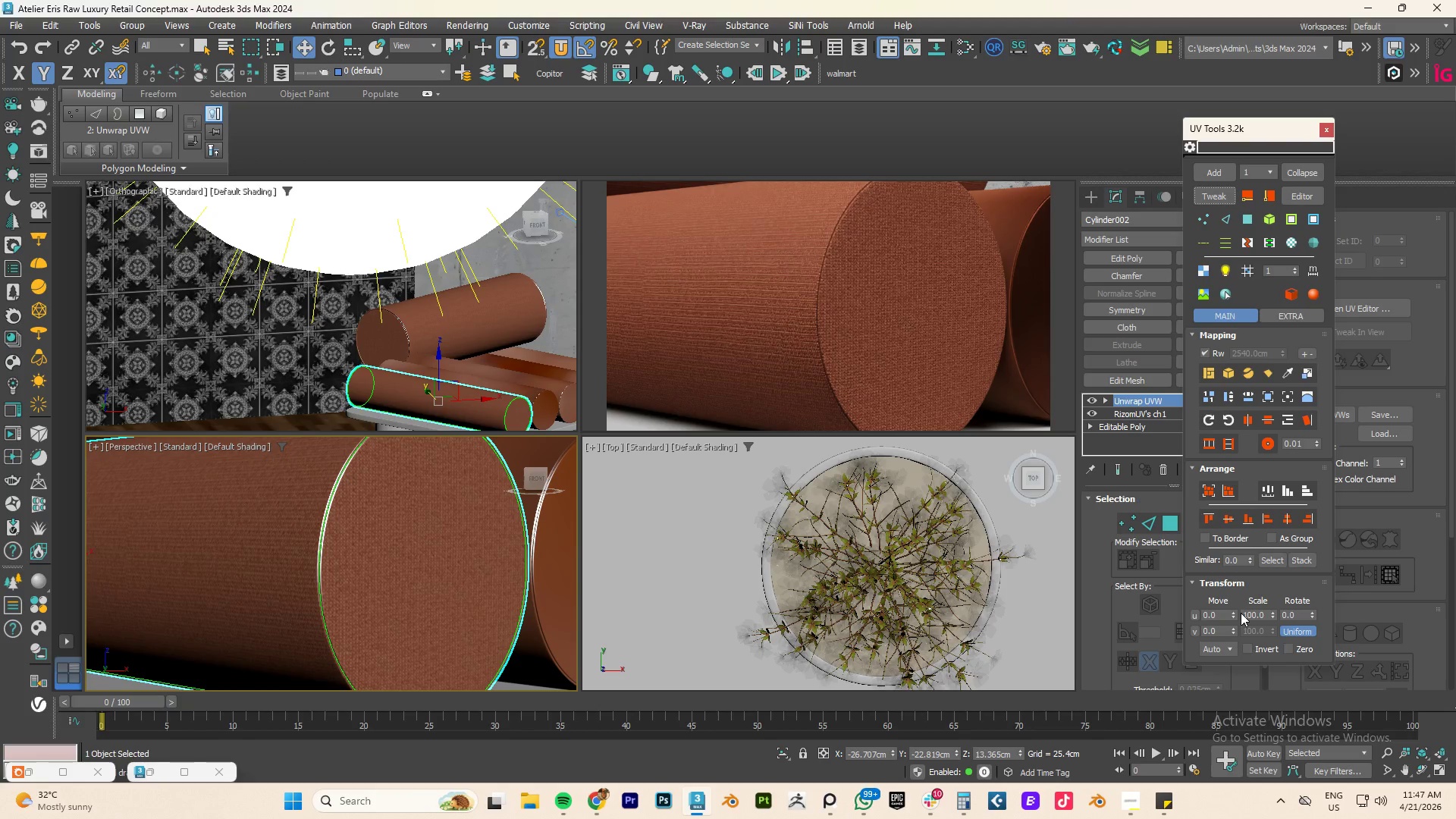 
wait(5.31)
 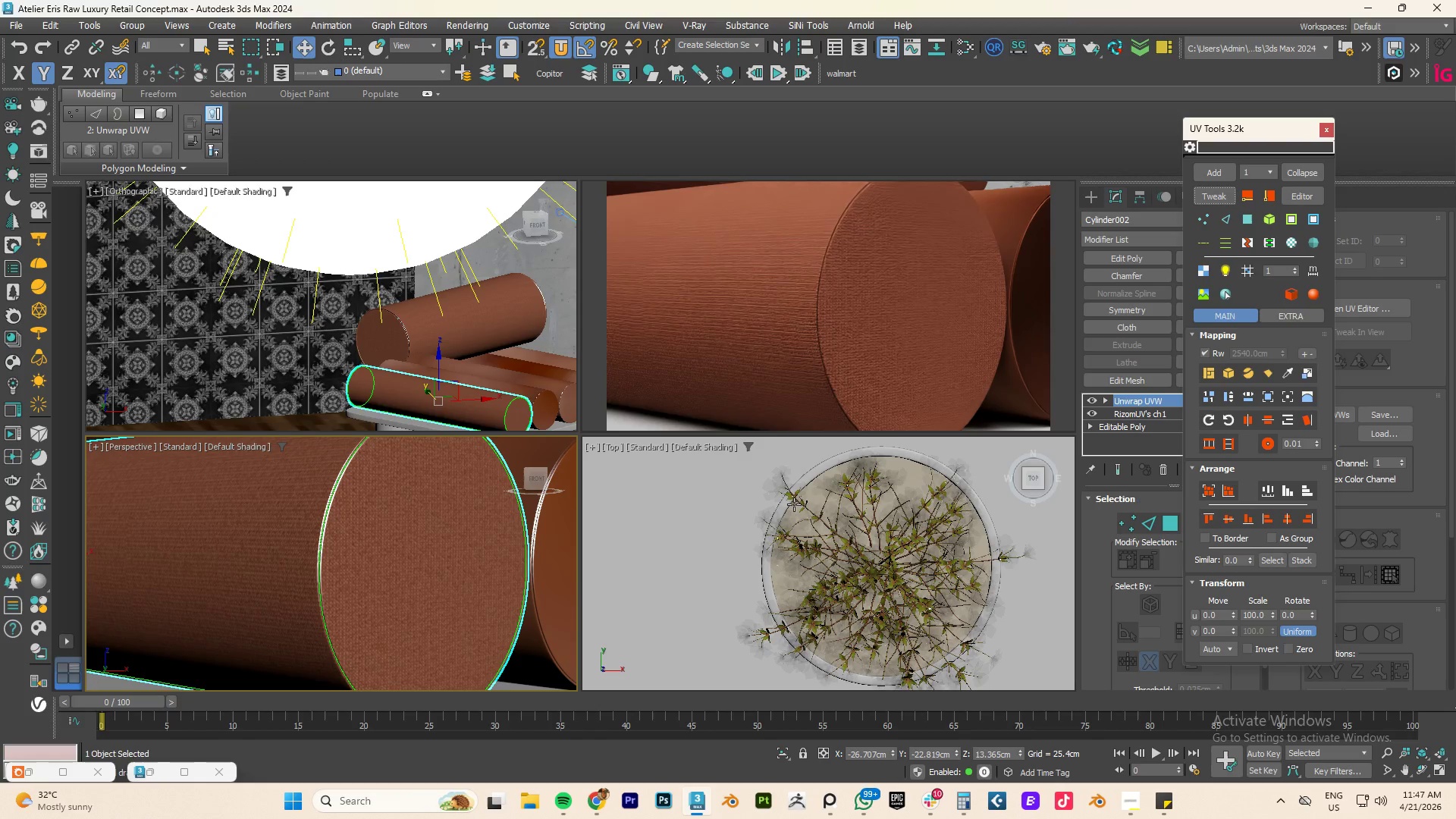 
left_click_drag(start_coordinate=[1273, 614], to_coordinate=[1281, 55])
 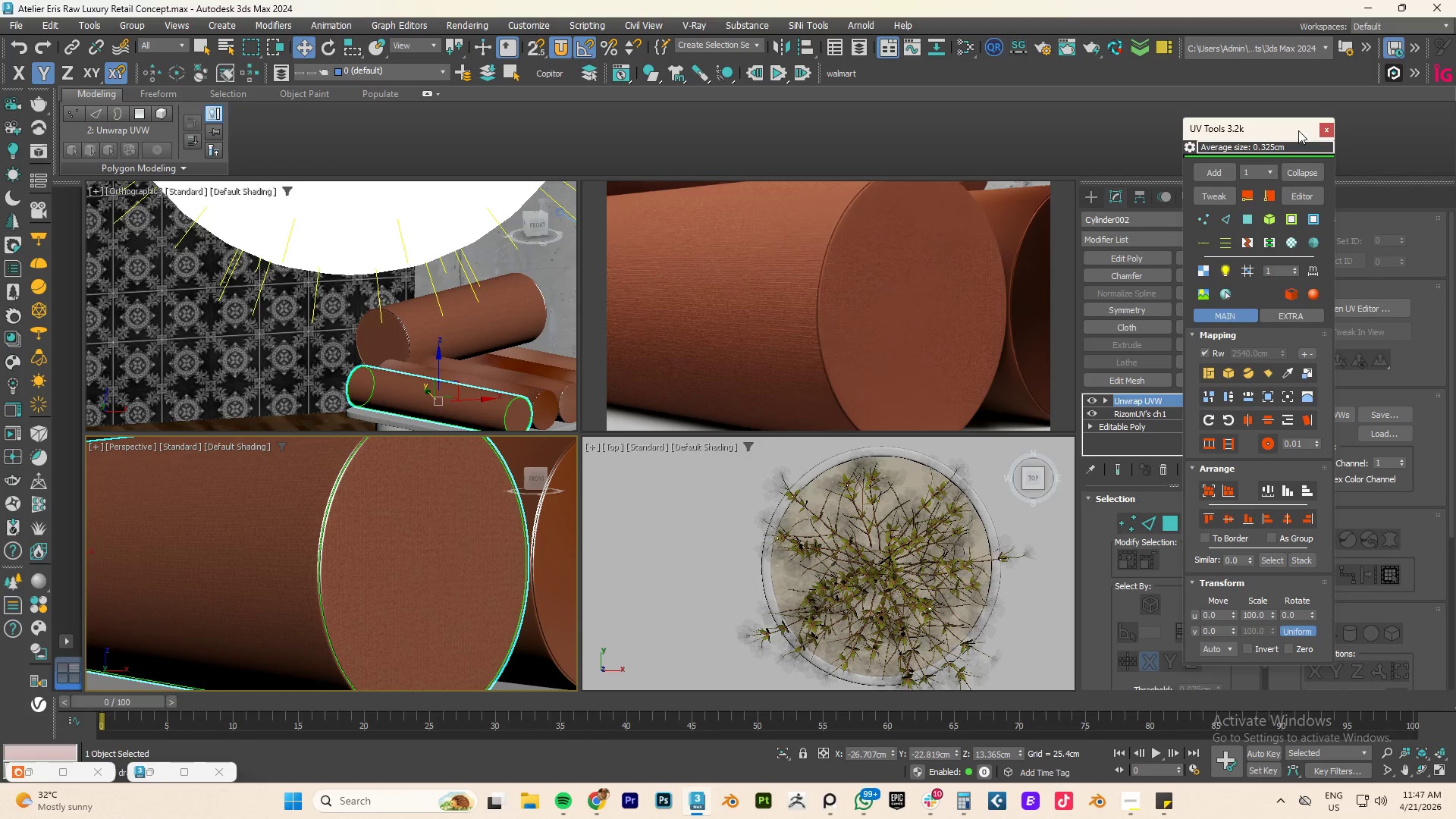 
left_click([1326, 130])
 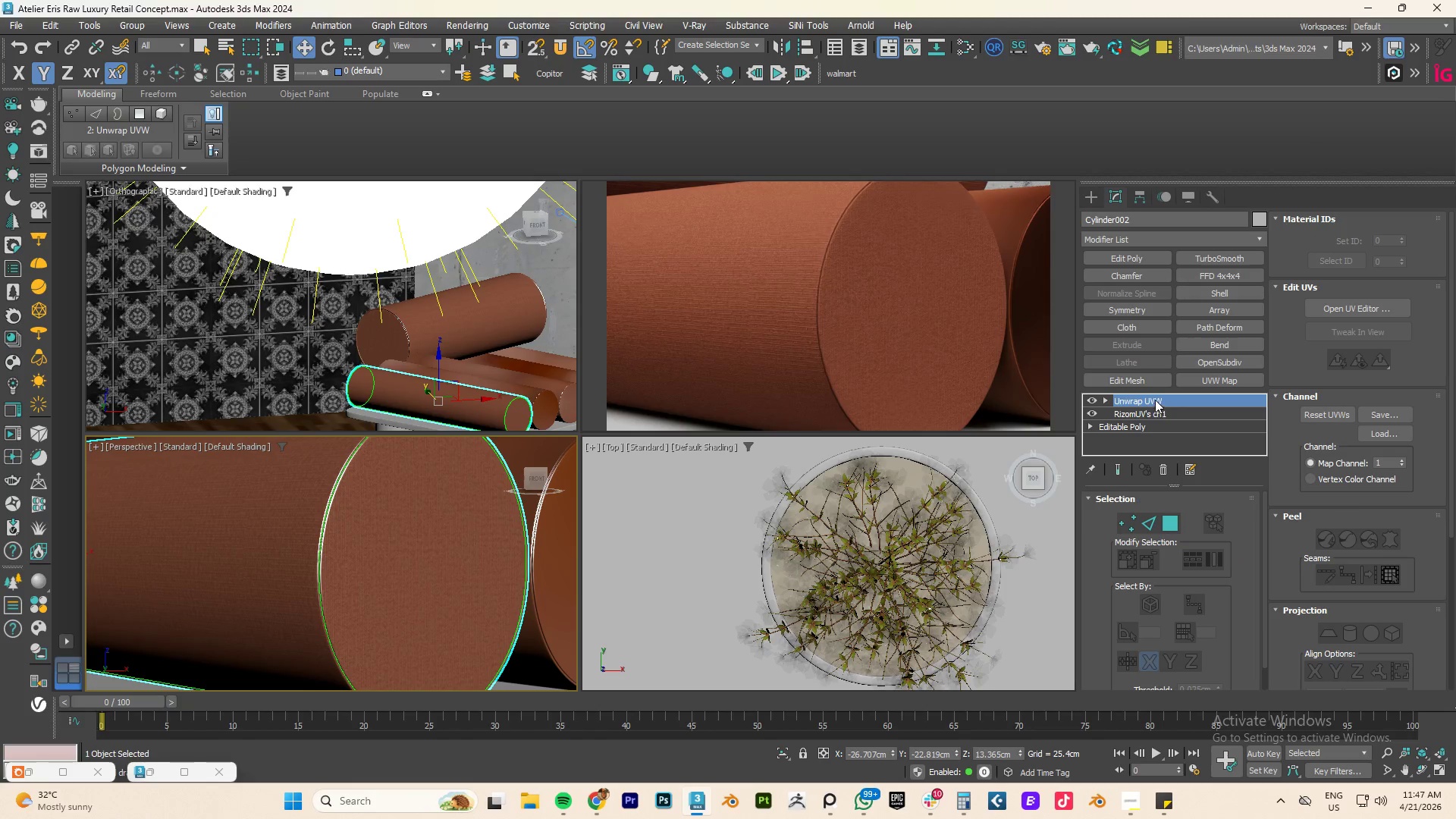 
right_click([1155, 400])
 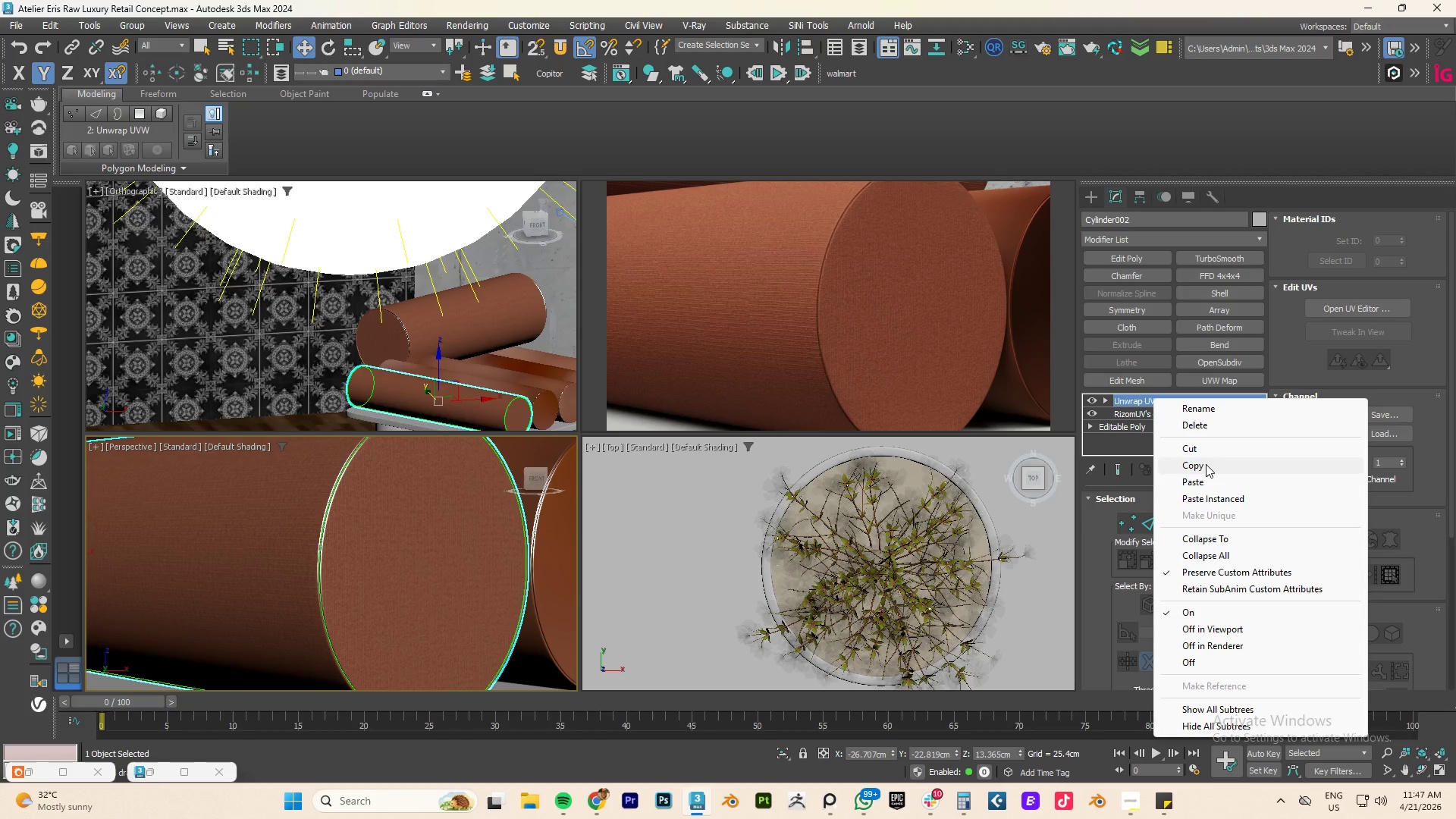 
left_click([1206, 464])
 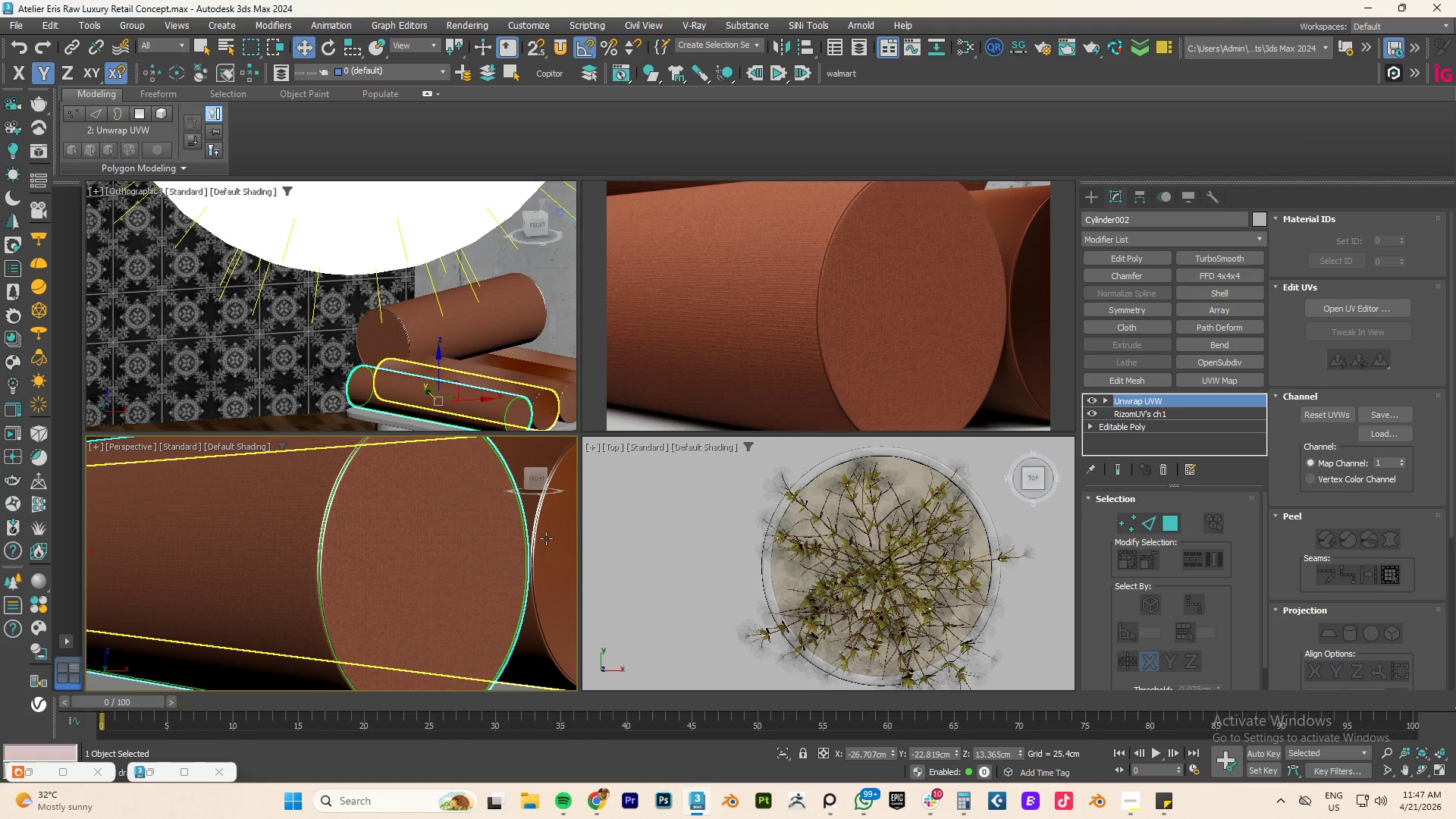 
left_click([545, 538])
 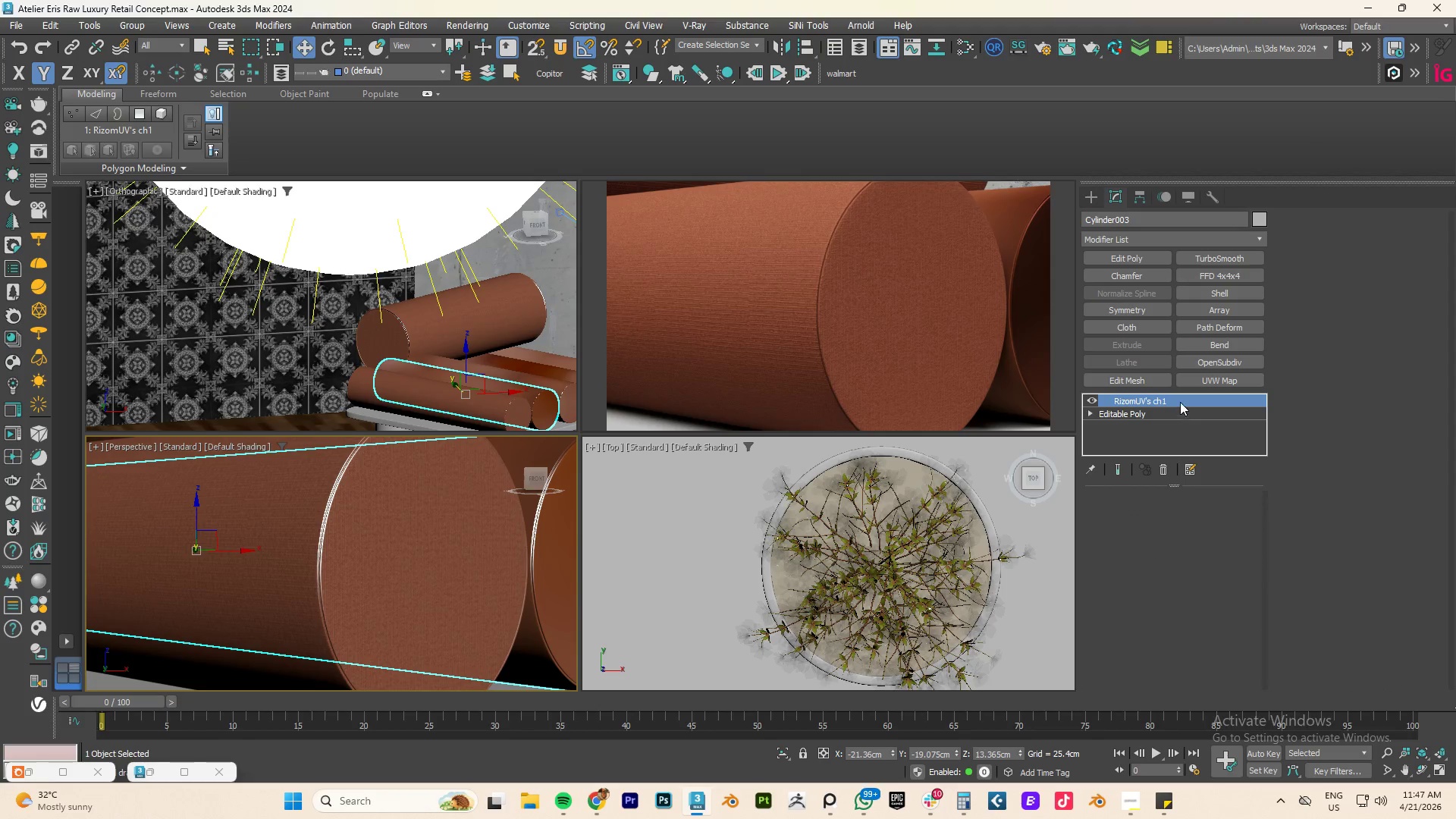 
right_click([1180, 397])
 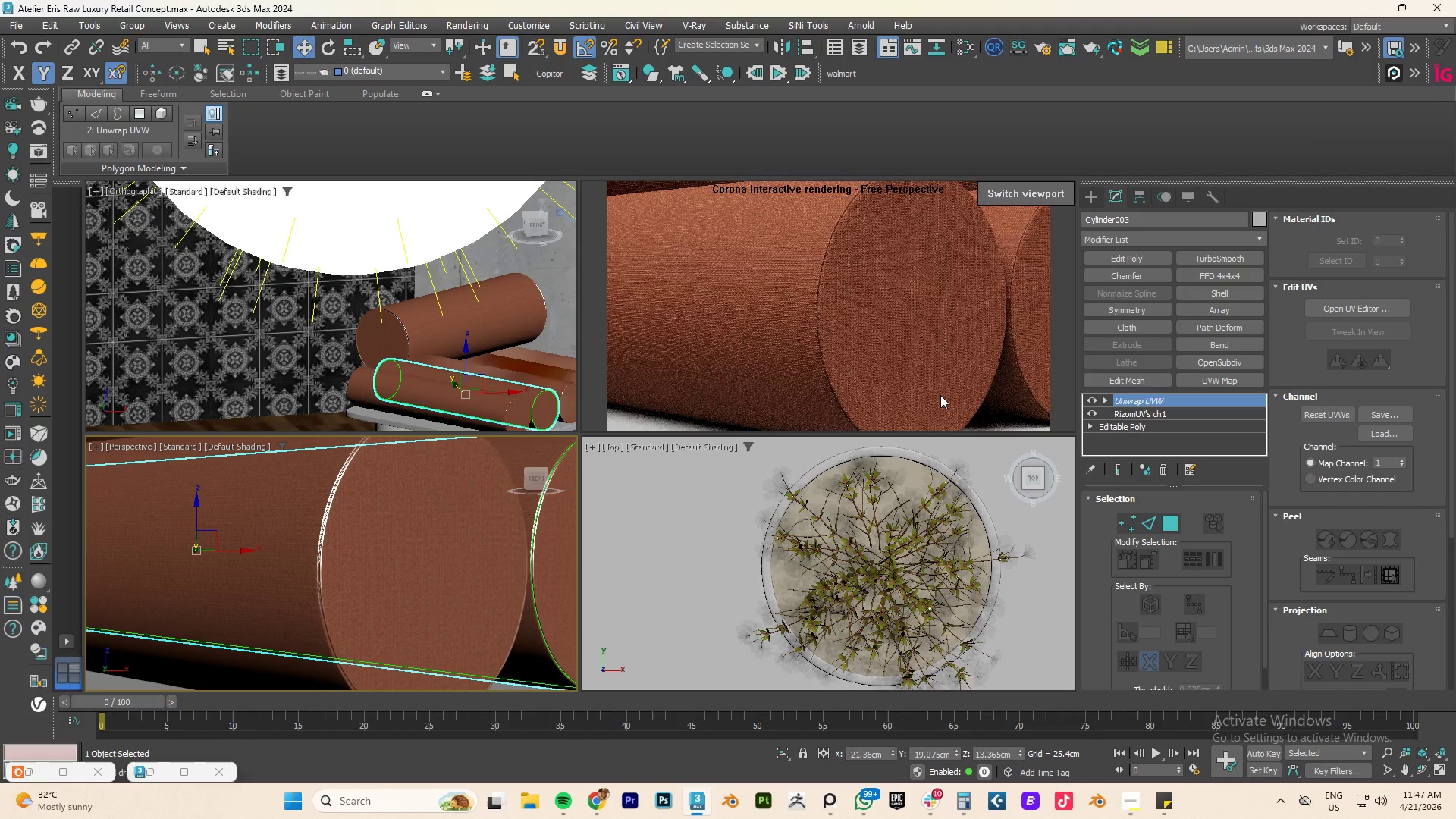 
scroll: coordinate [474, 510], scroll_direction: down, amount: 3.0
 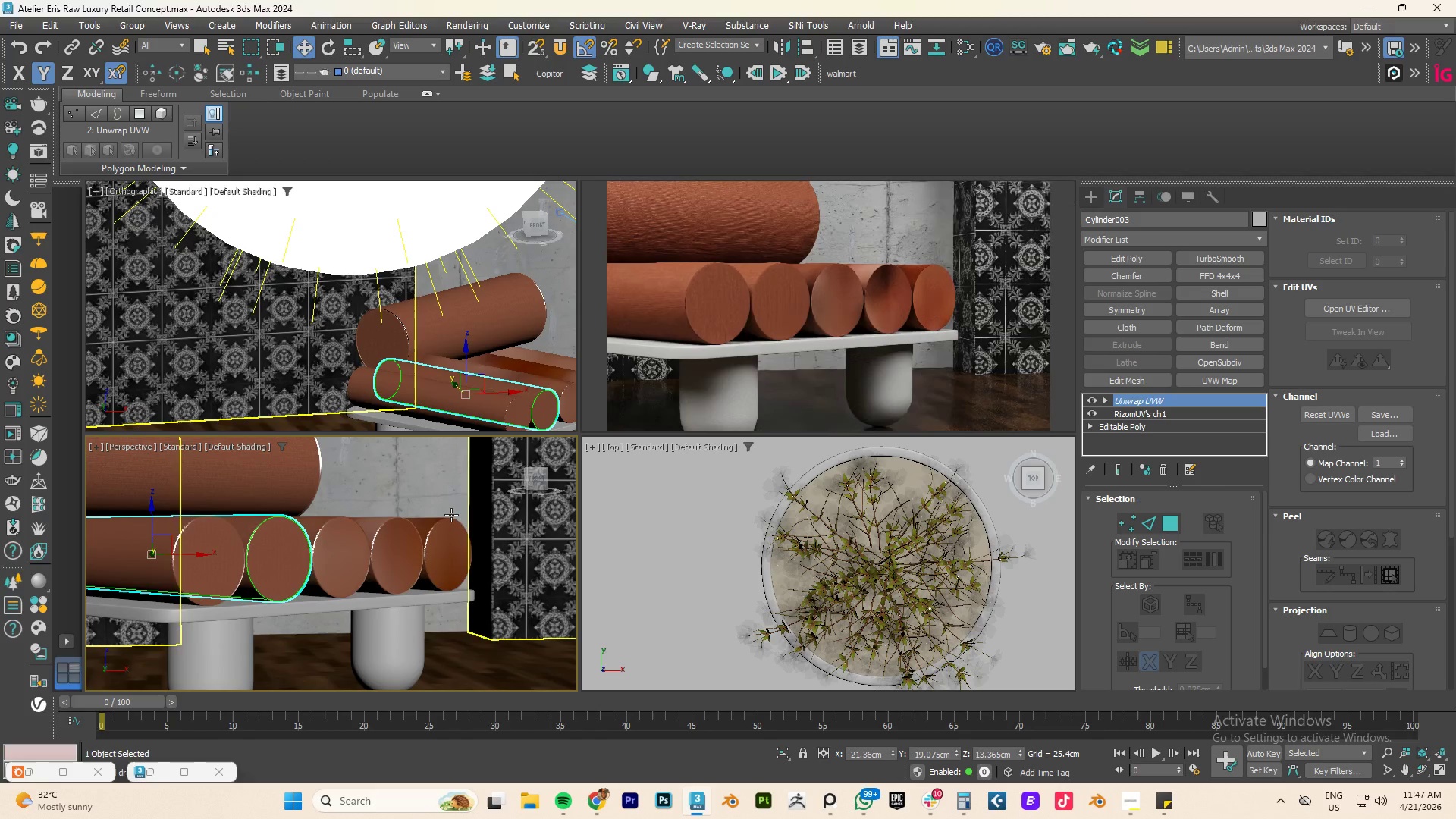 
left_click([353, 563])
 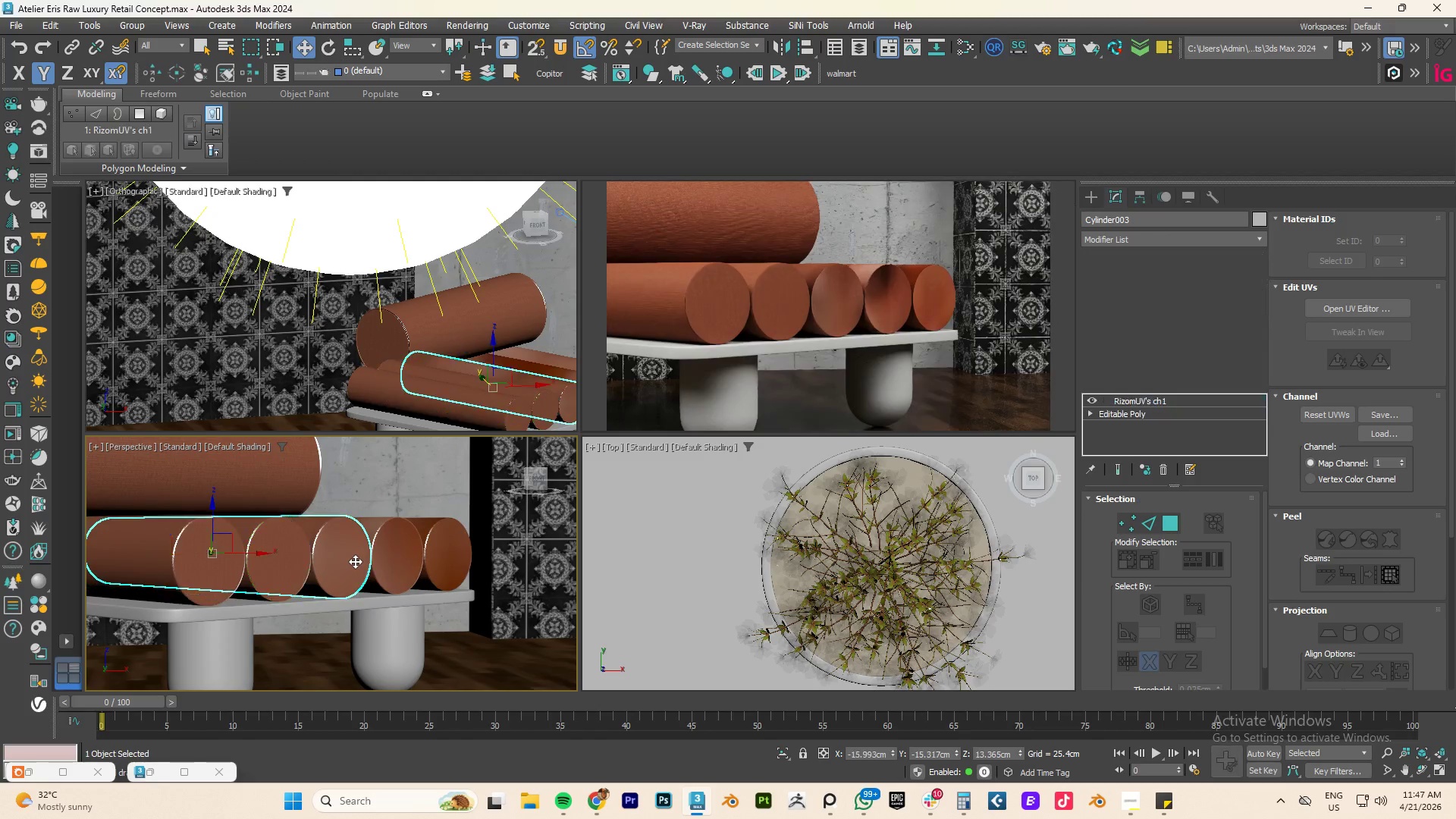 
hold_key(key=ControlLeft, duration=1.16)
double_click([400, 550])
 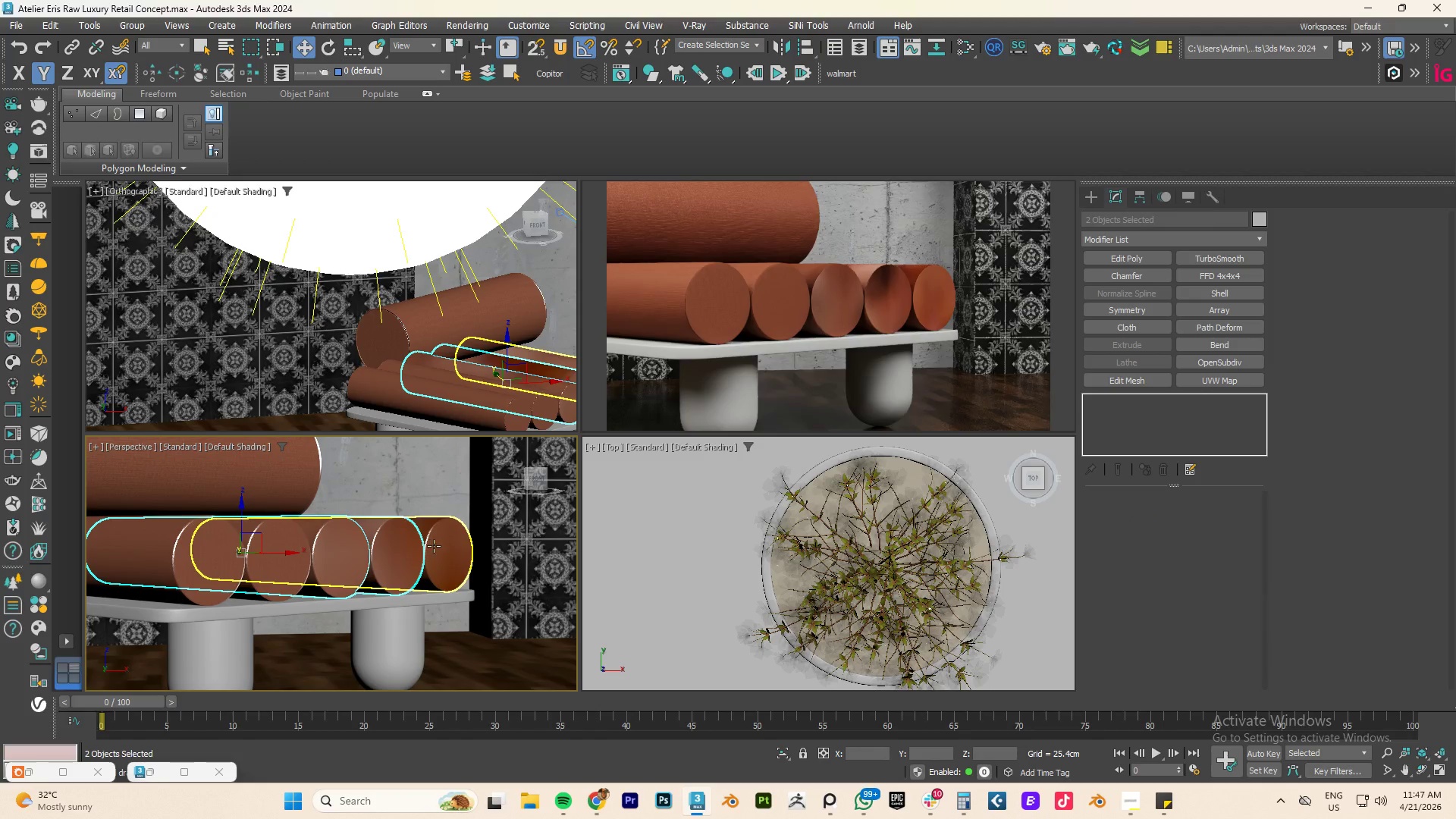 
left_click([434, 546])
 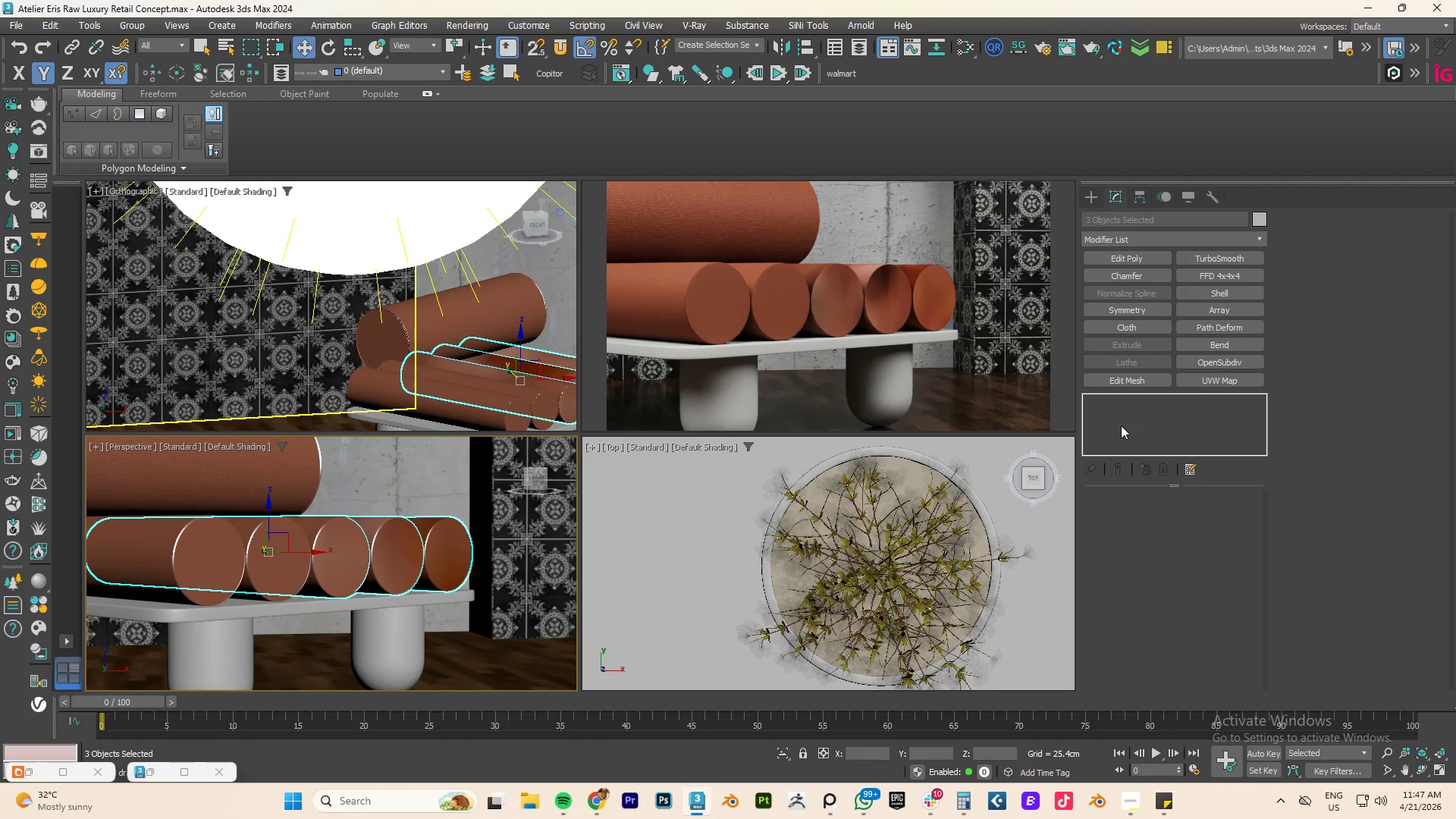 
right_click([1121, 422])
 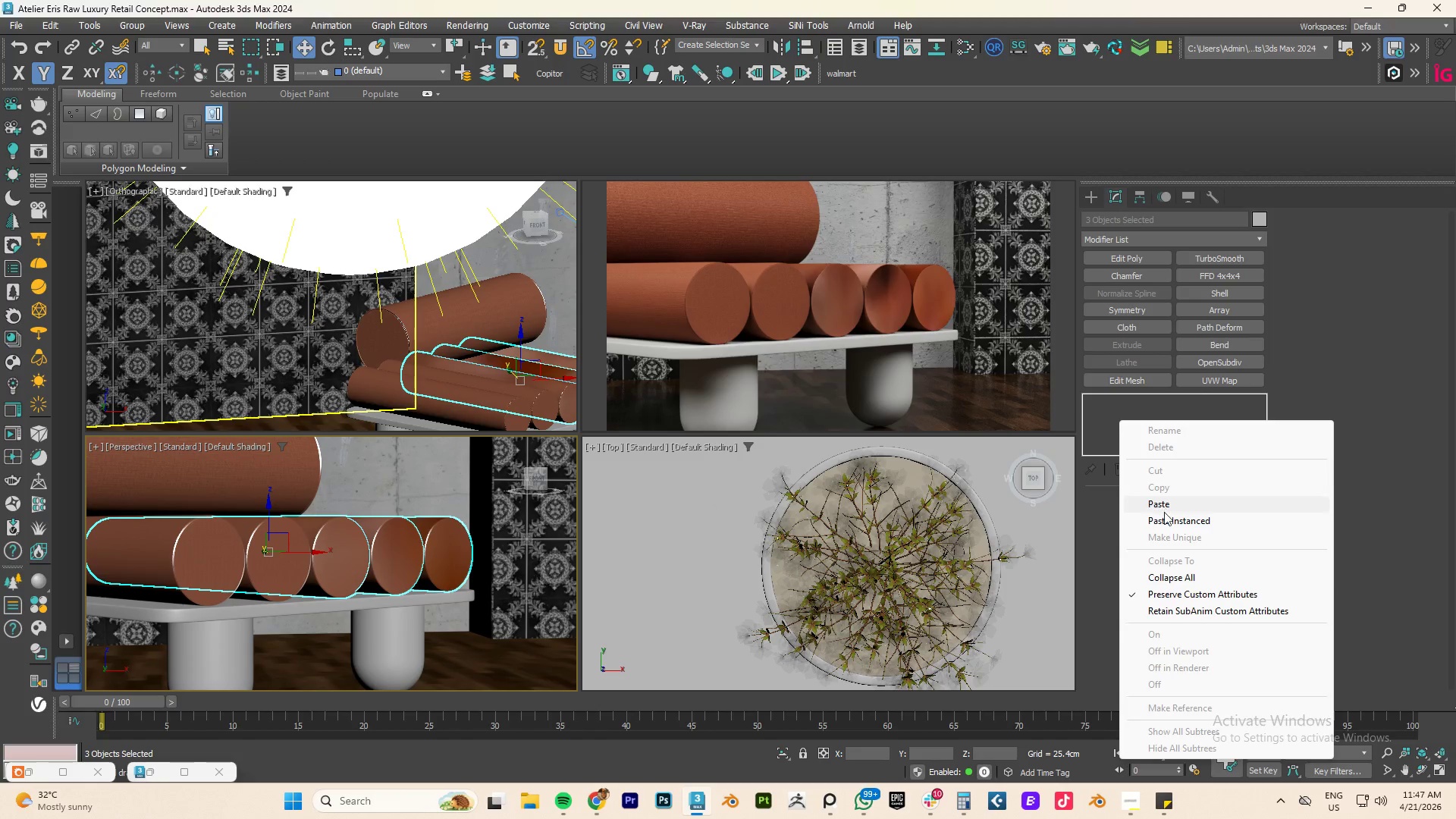 
left_click([1165, 519])
 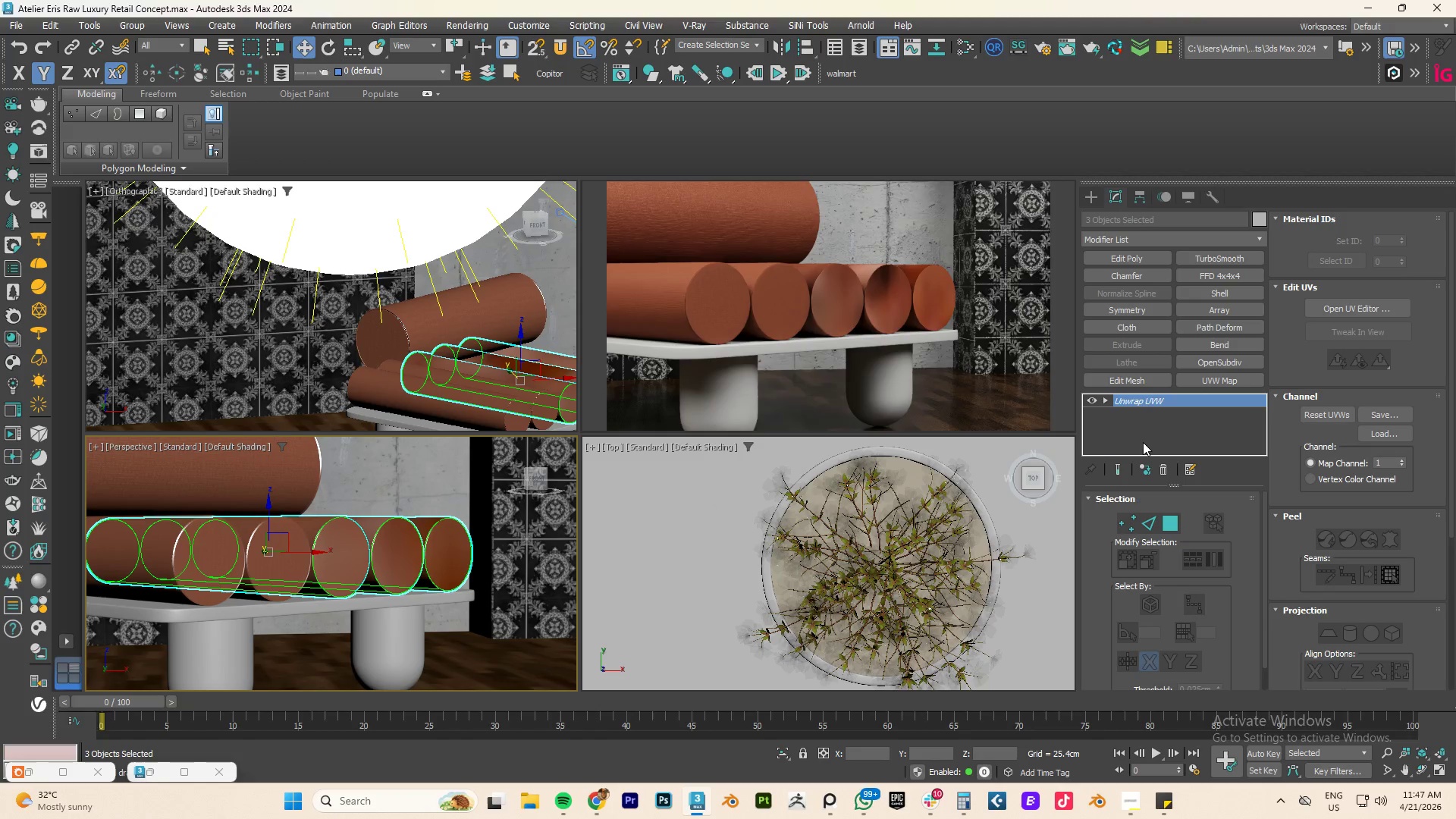 
key(Control+Z)
 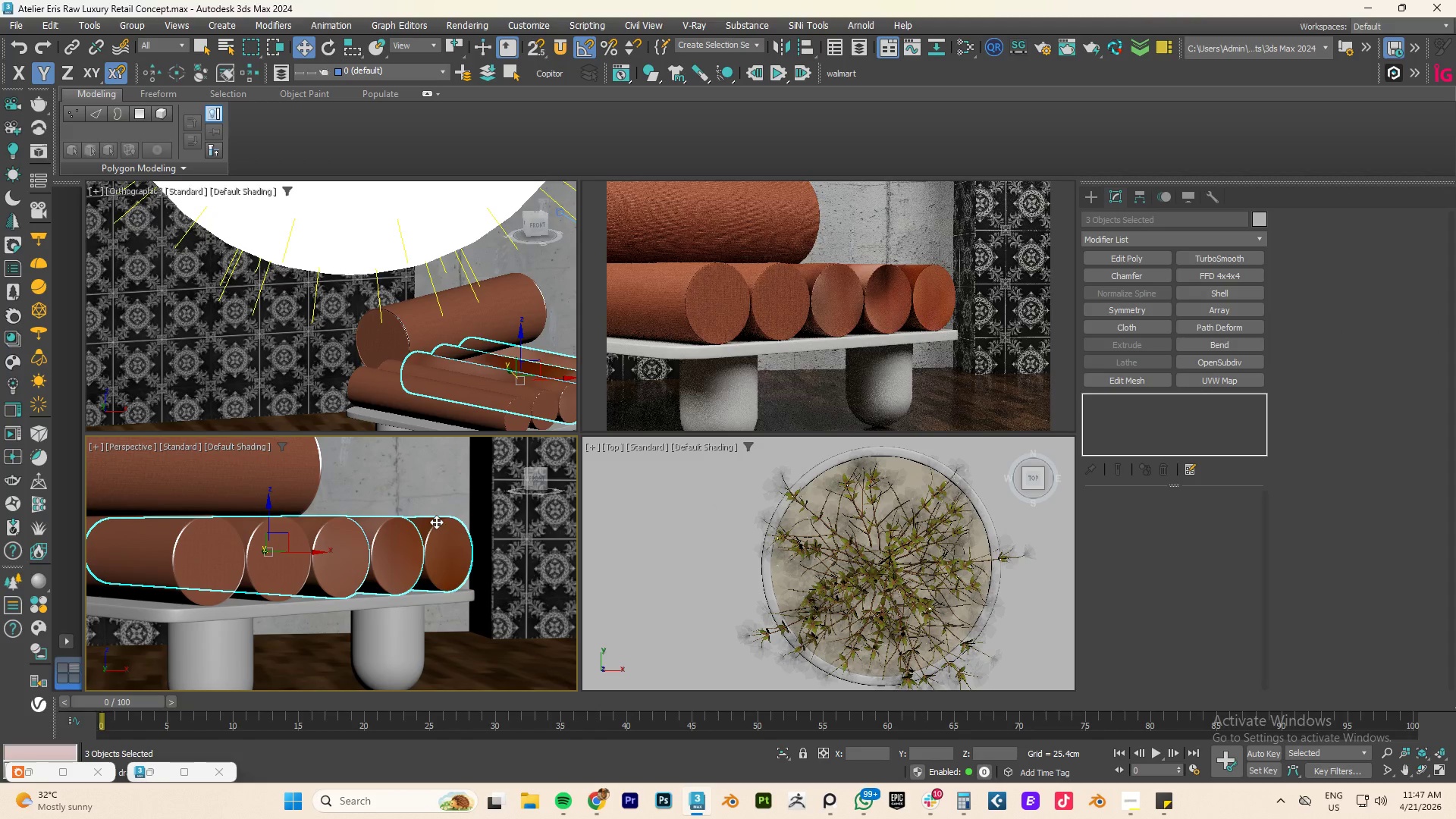 
left_click([363, 539])
 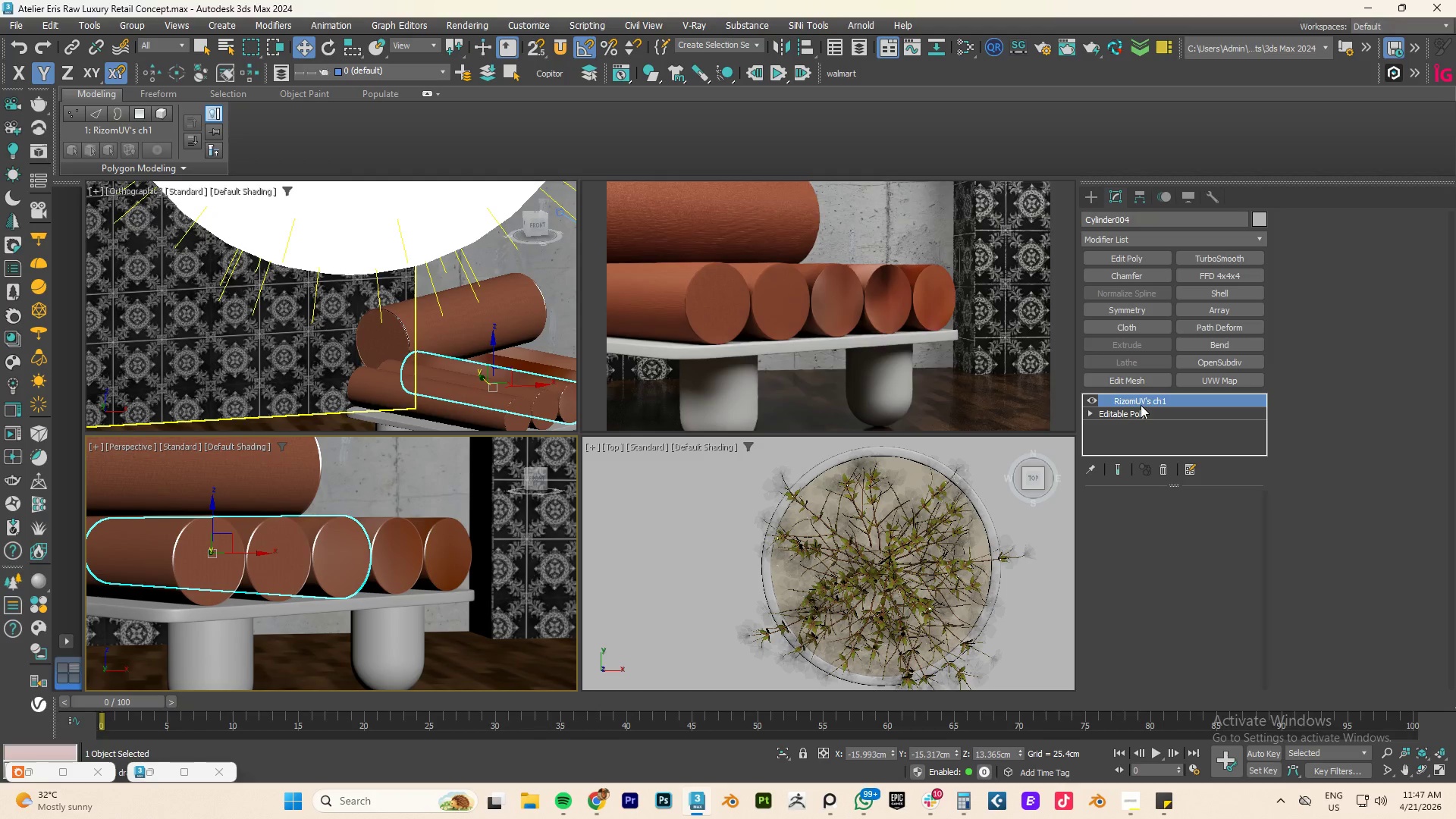 
right_click([1142, 402])
 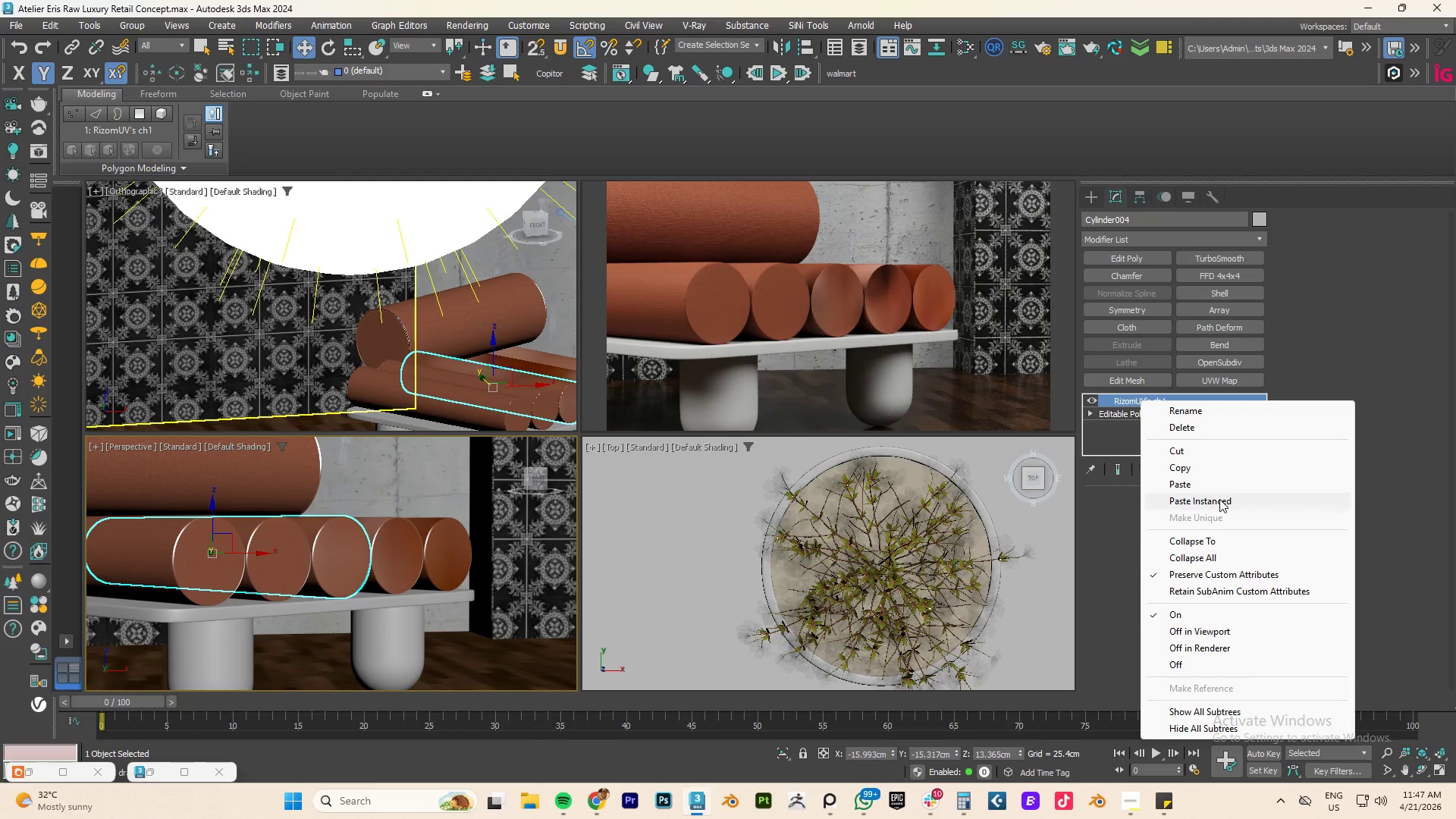 
left_click([1219, 499])
 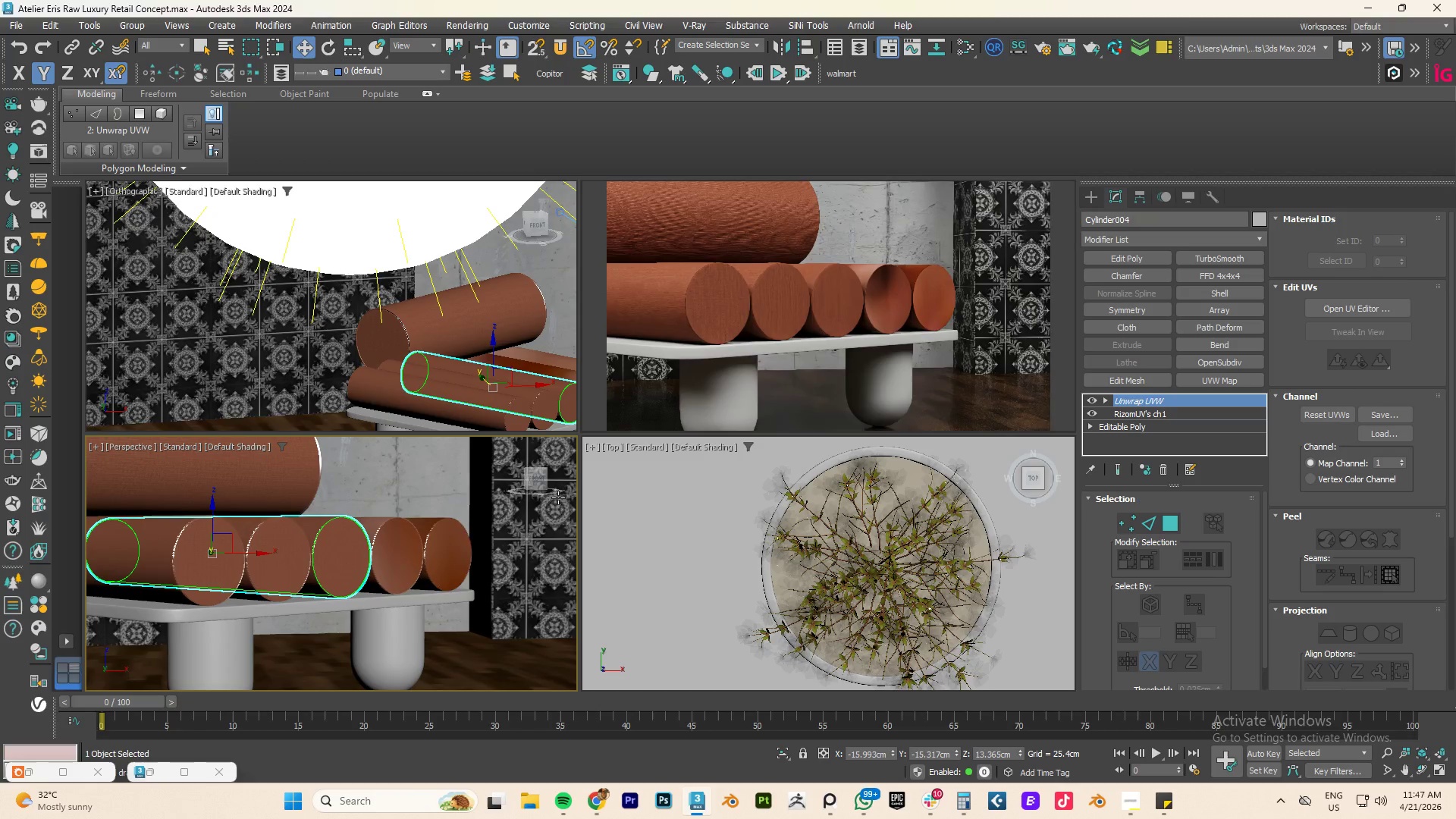 
left_click([401, 567])
 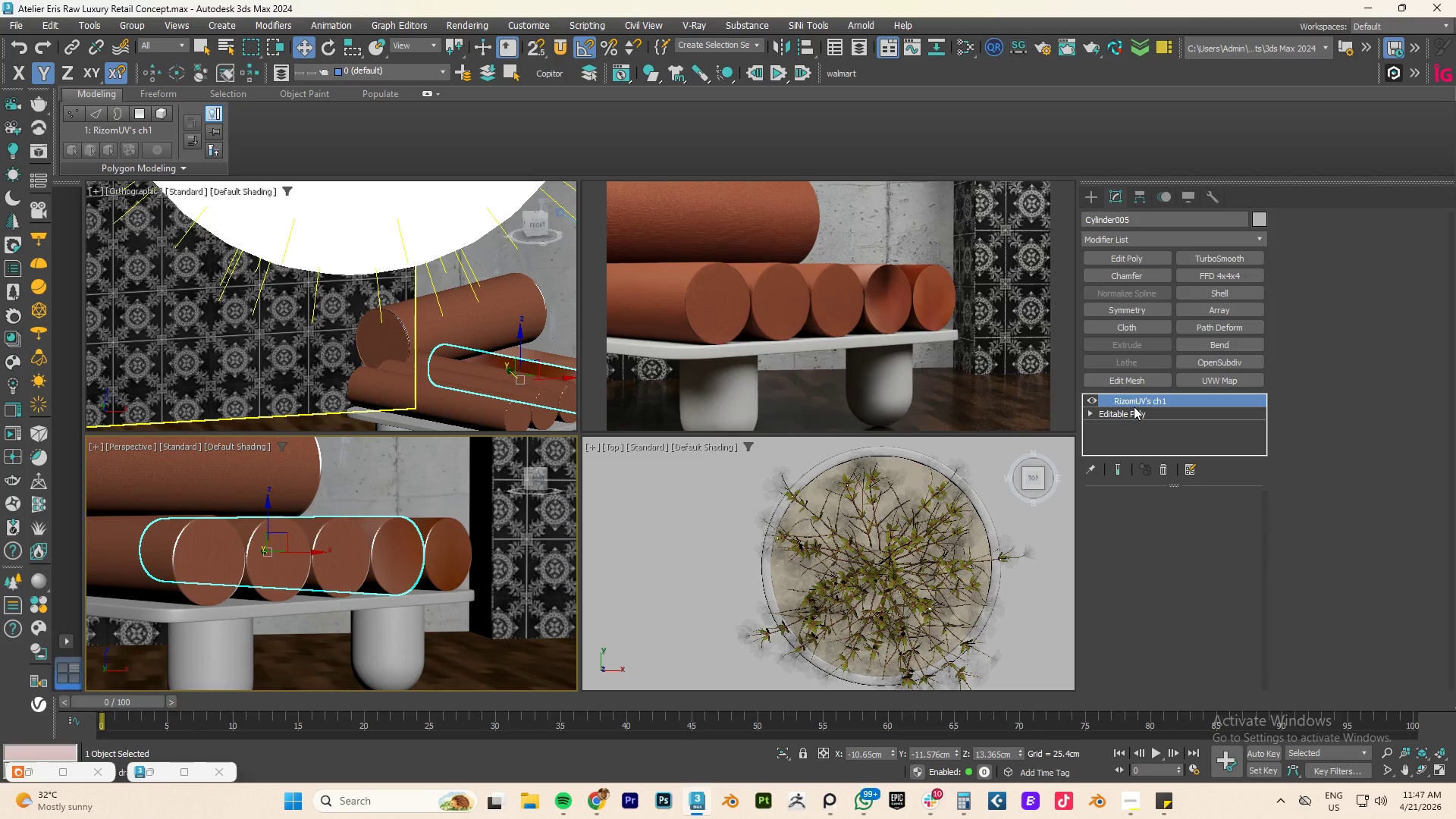 
right_click([1137, 401])
 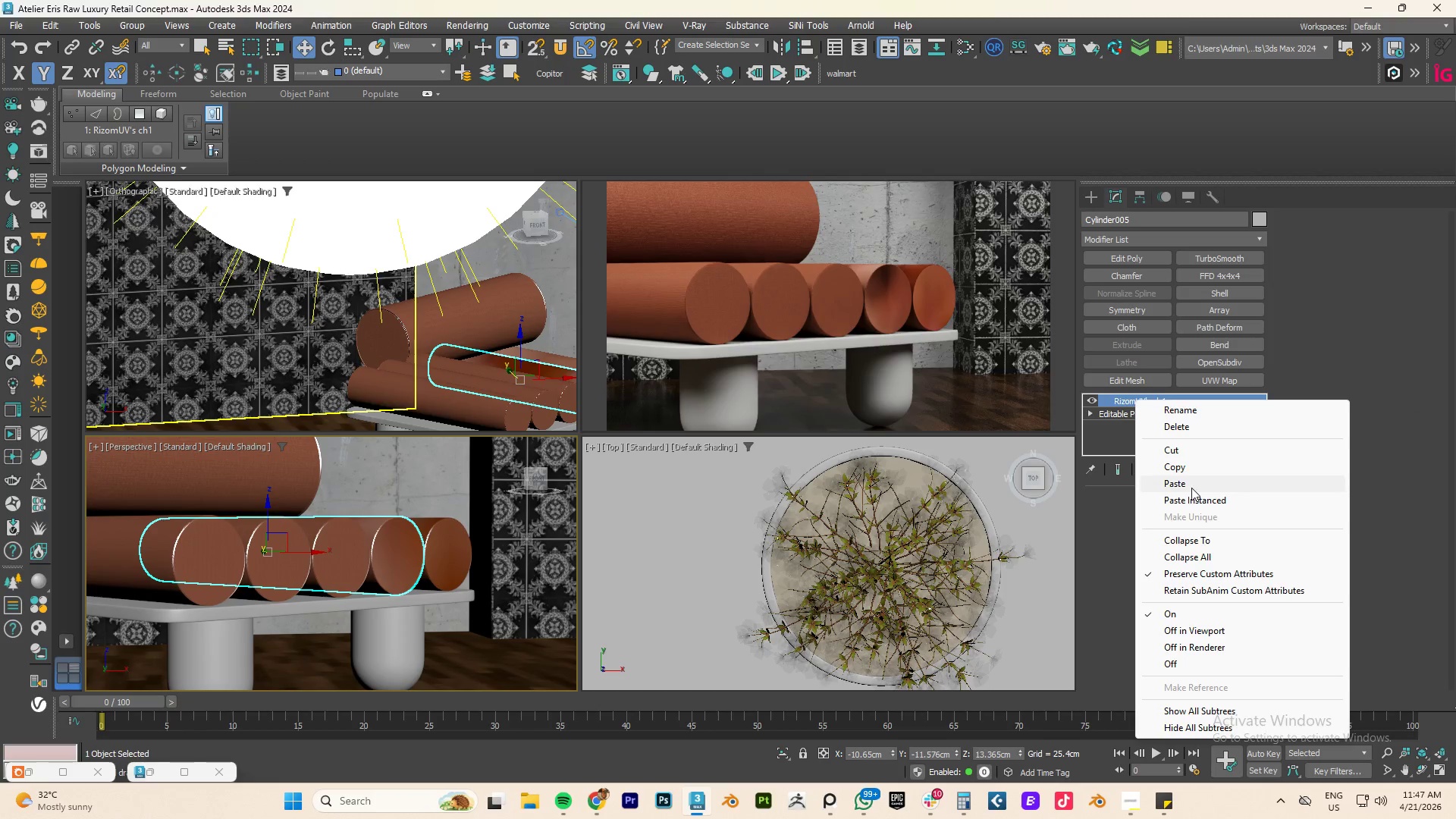 
left_click([1185, 498])
 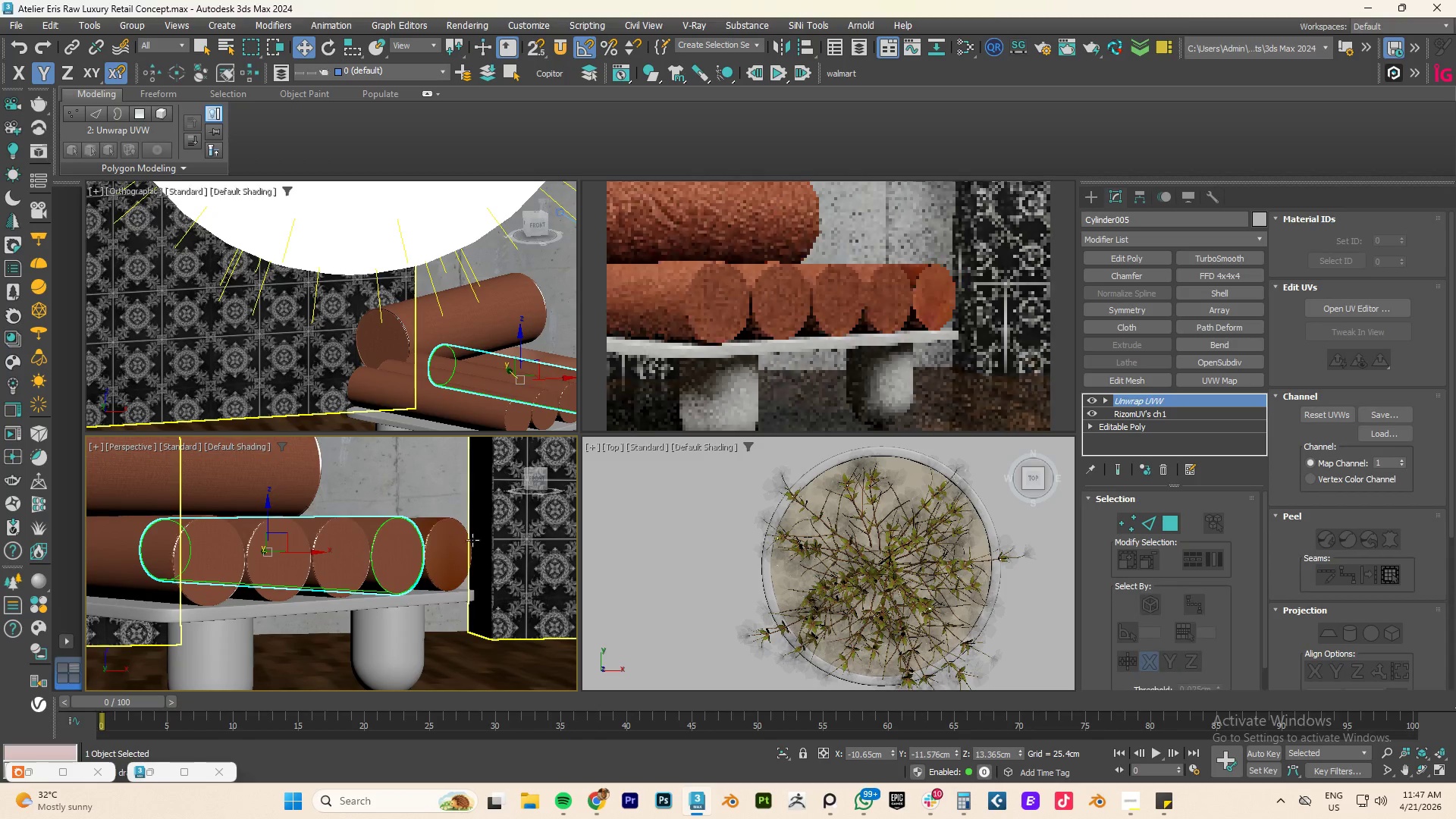 
left_click([449, 548])
 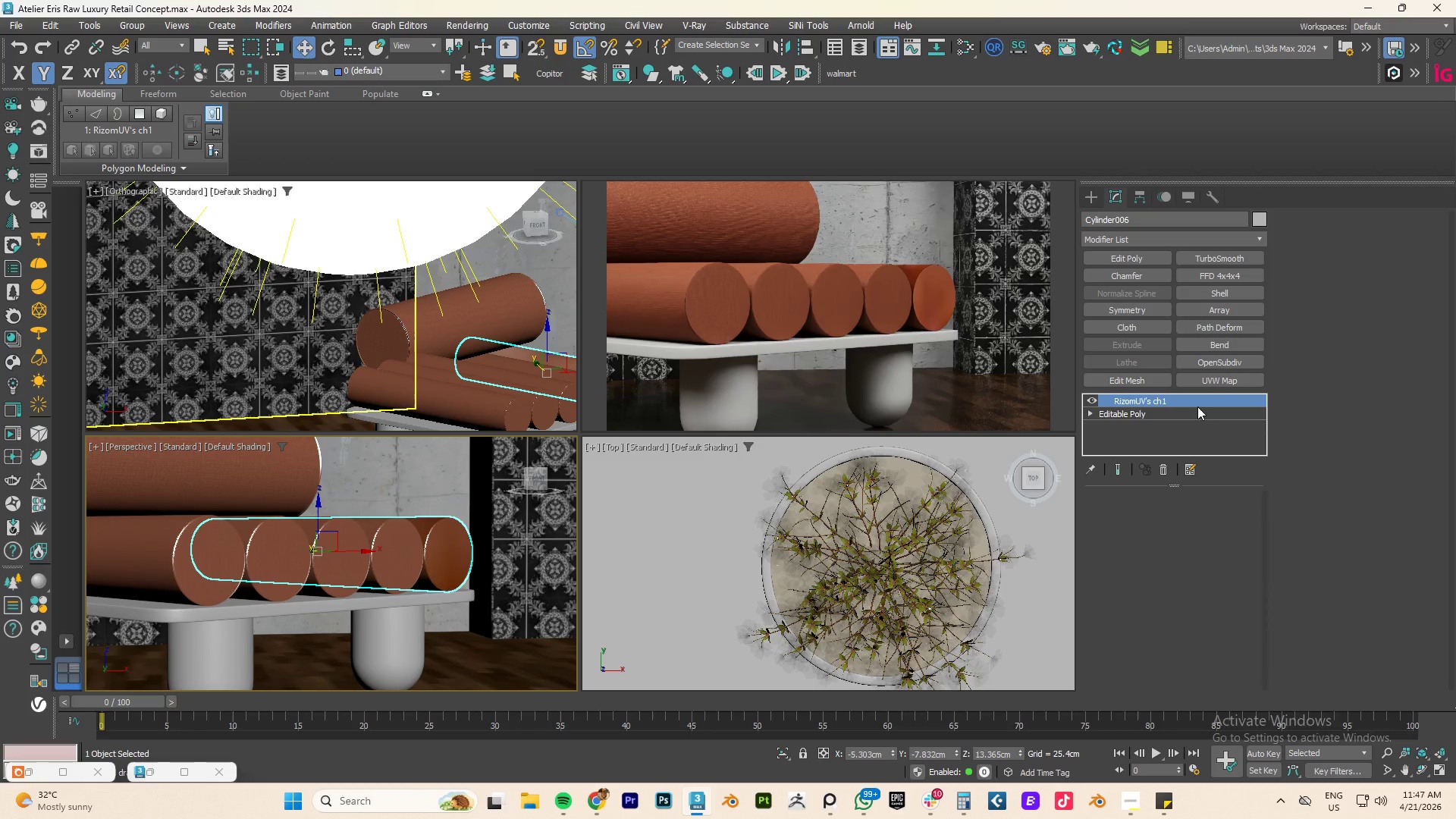 
right_click([1189, 396])
 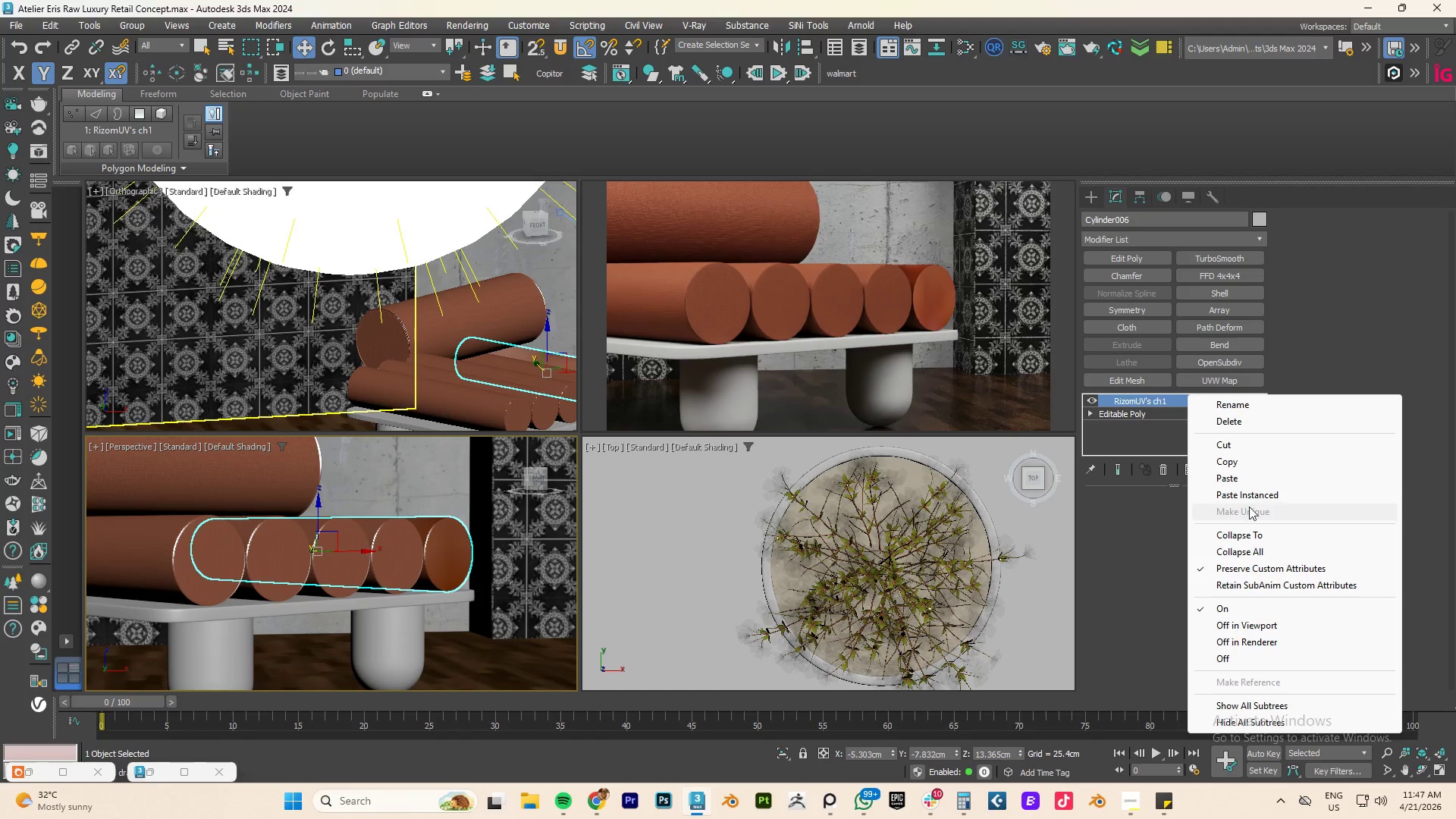 
left_click([1244, 497])
 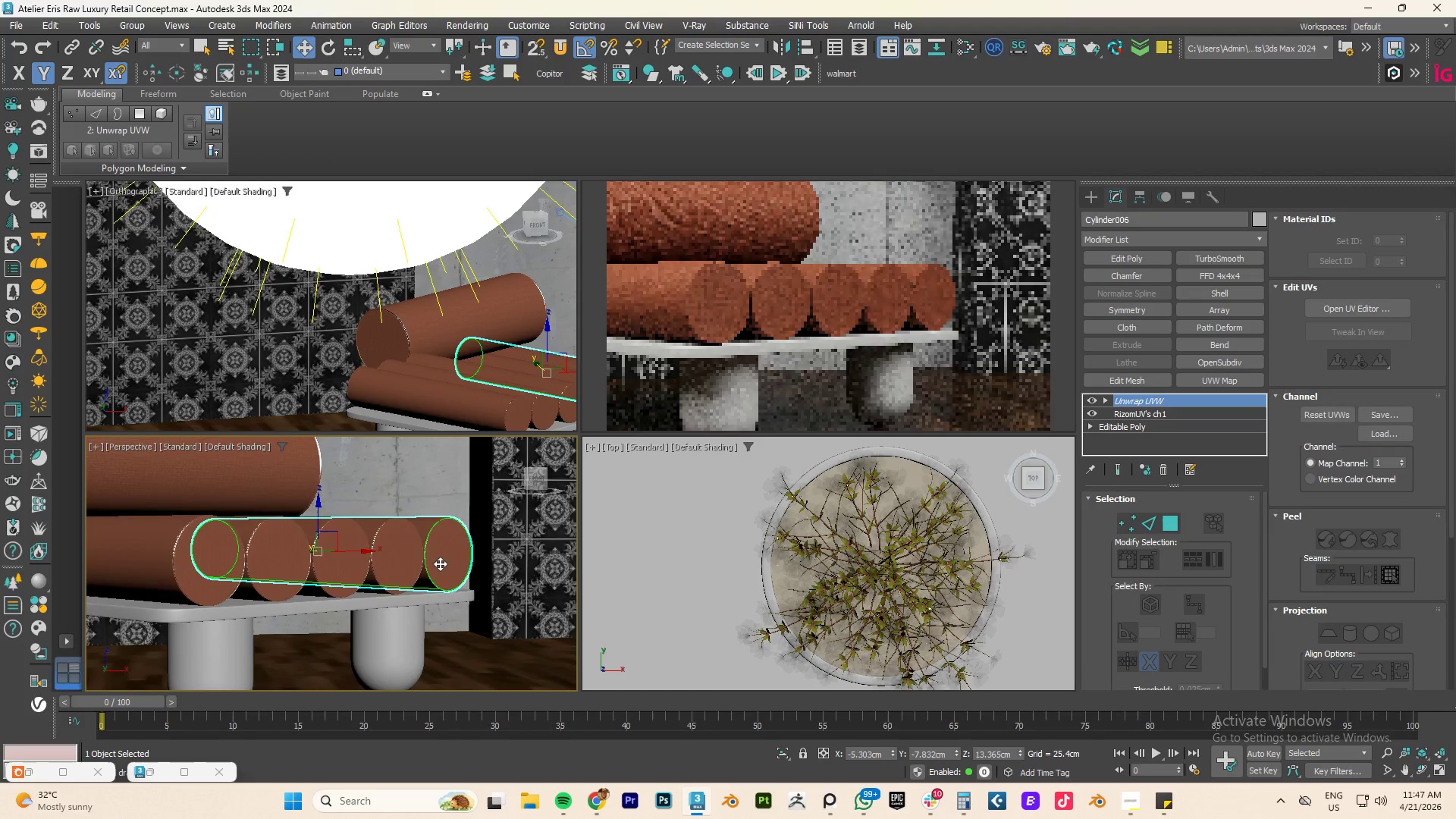 
scroll: coordinate [441, 556], scroll_direction: up, amount: 4.0
 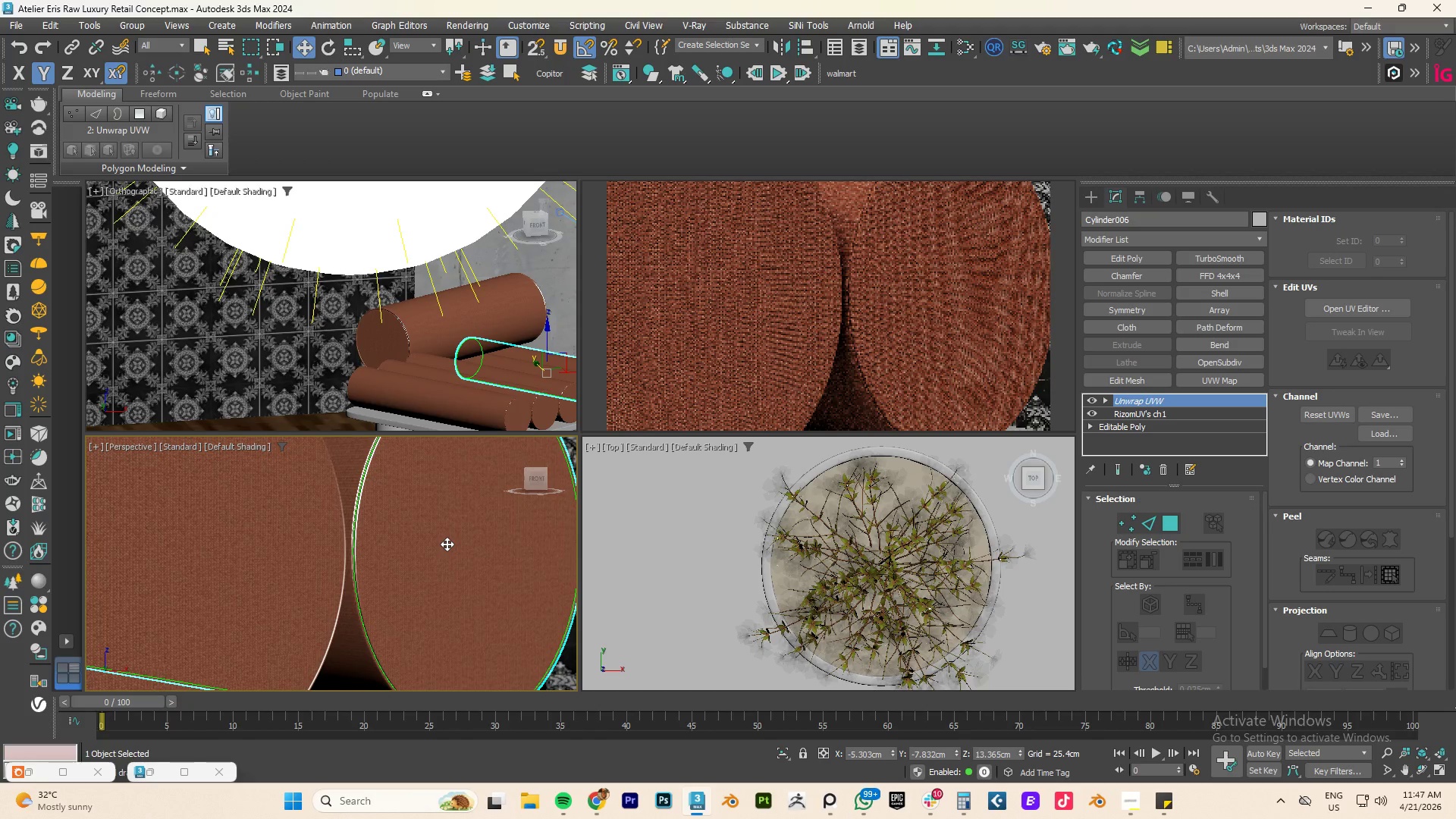 
hold_key(key=AltLeft, duration=1.08)
 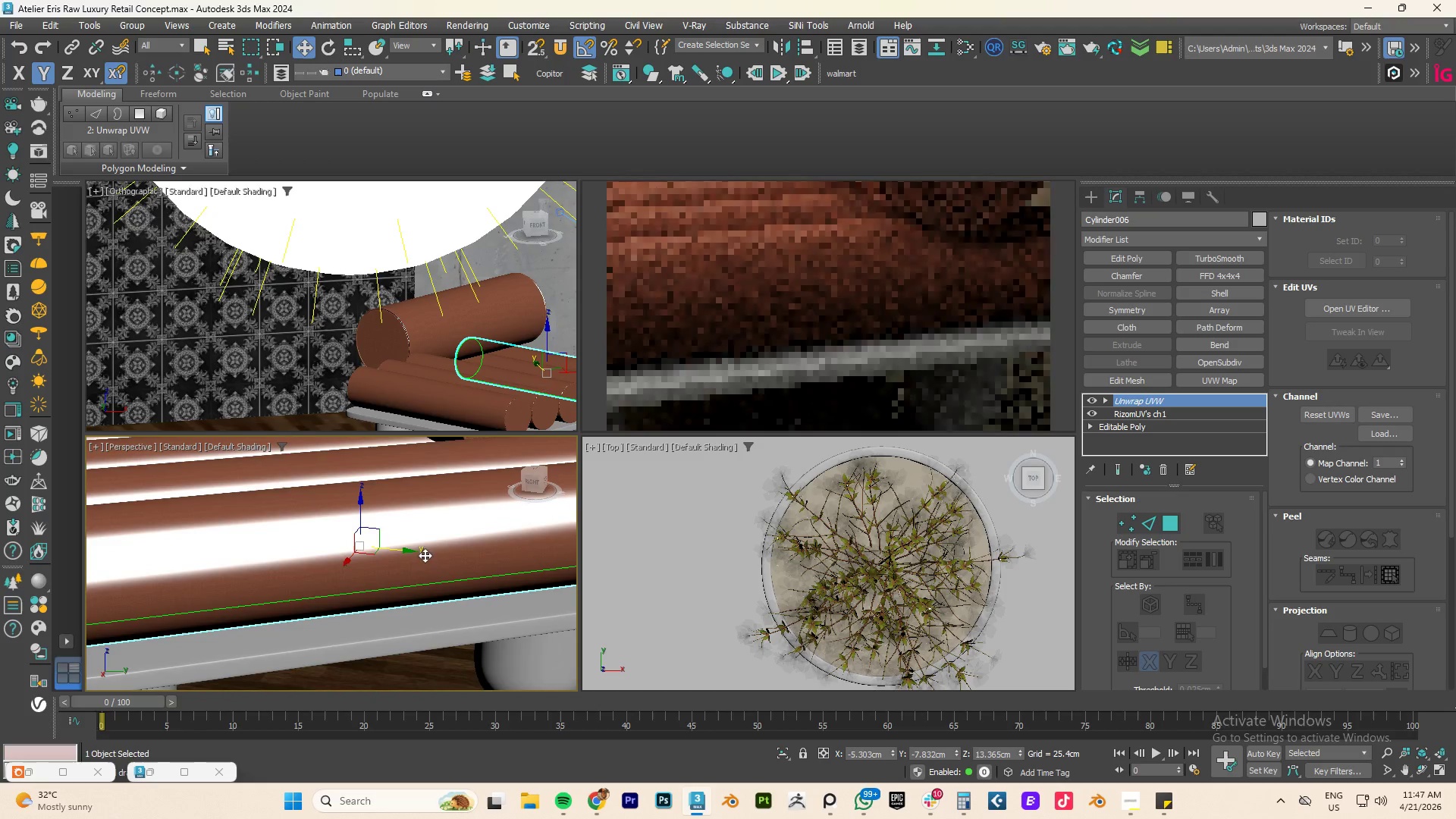 
scroll: coordinate [447, 544], scroll_direction: down, amount: 2.0
 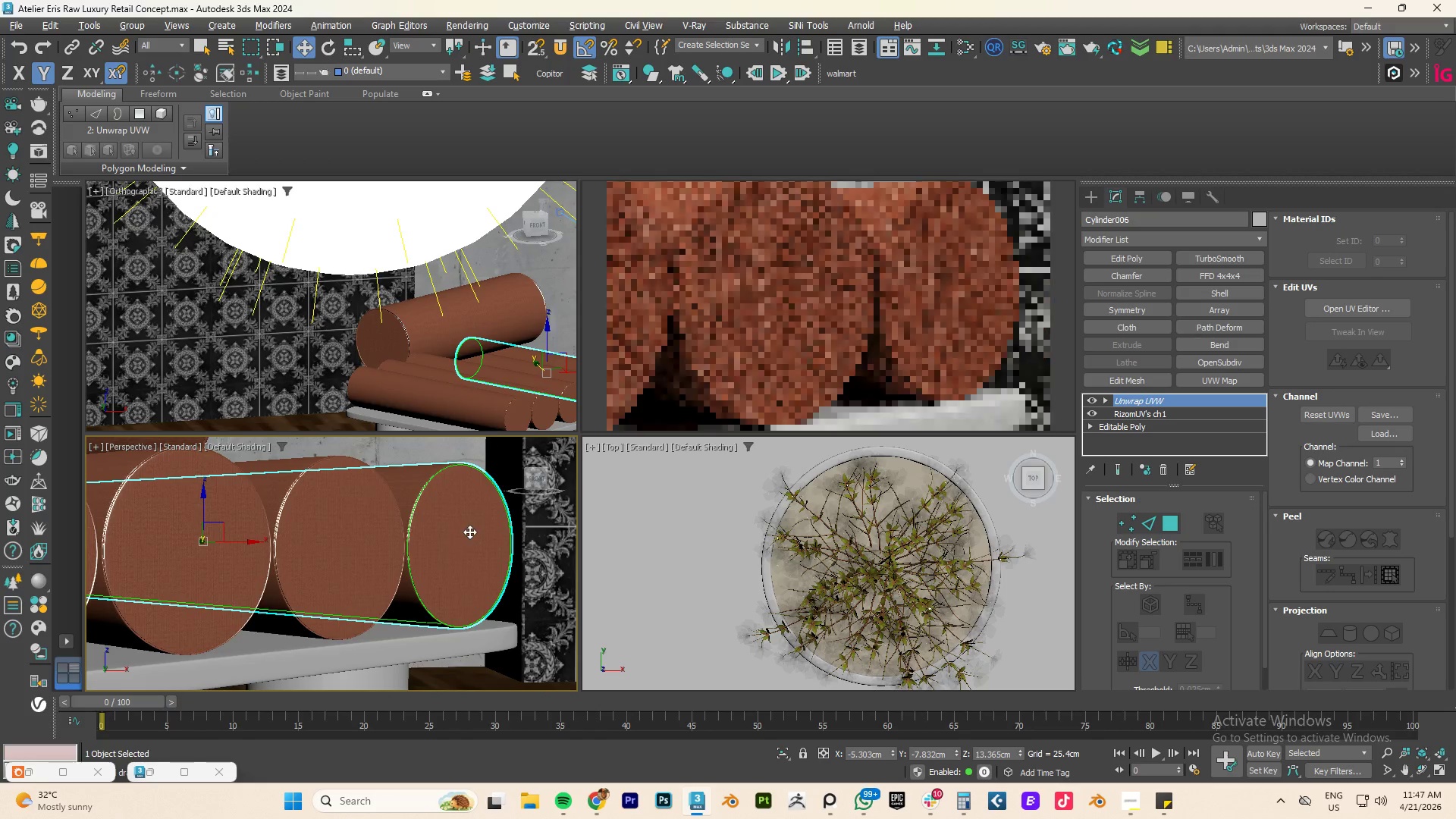 
hold_key(key=AltLeft, duration=0.5)
 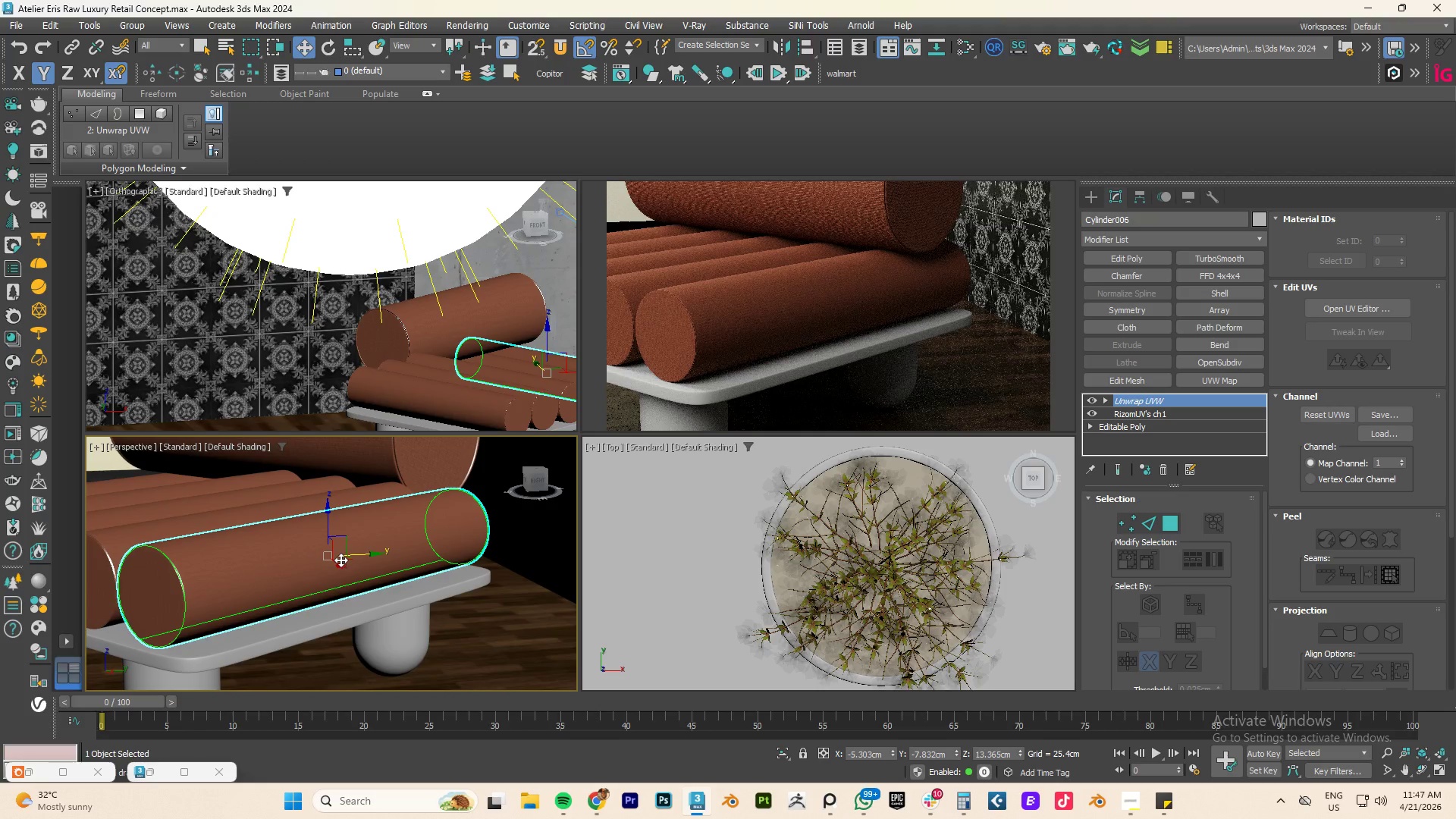 
scroll: coordinate [252, 579], scroll_direction: down, amount: 1.0
 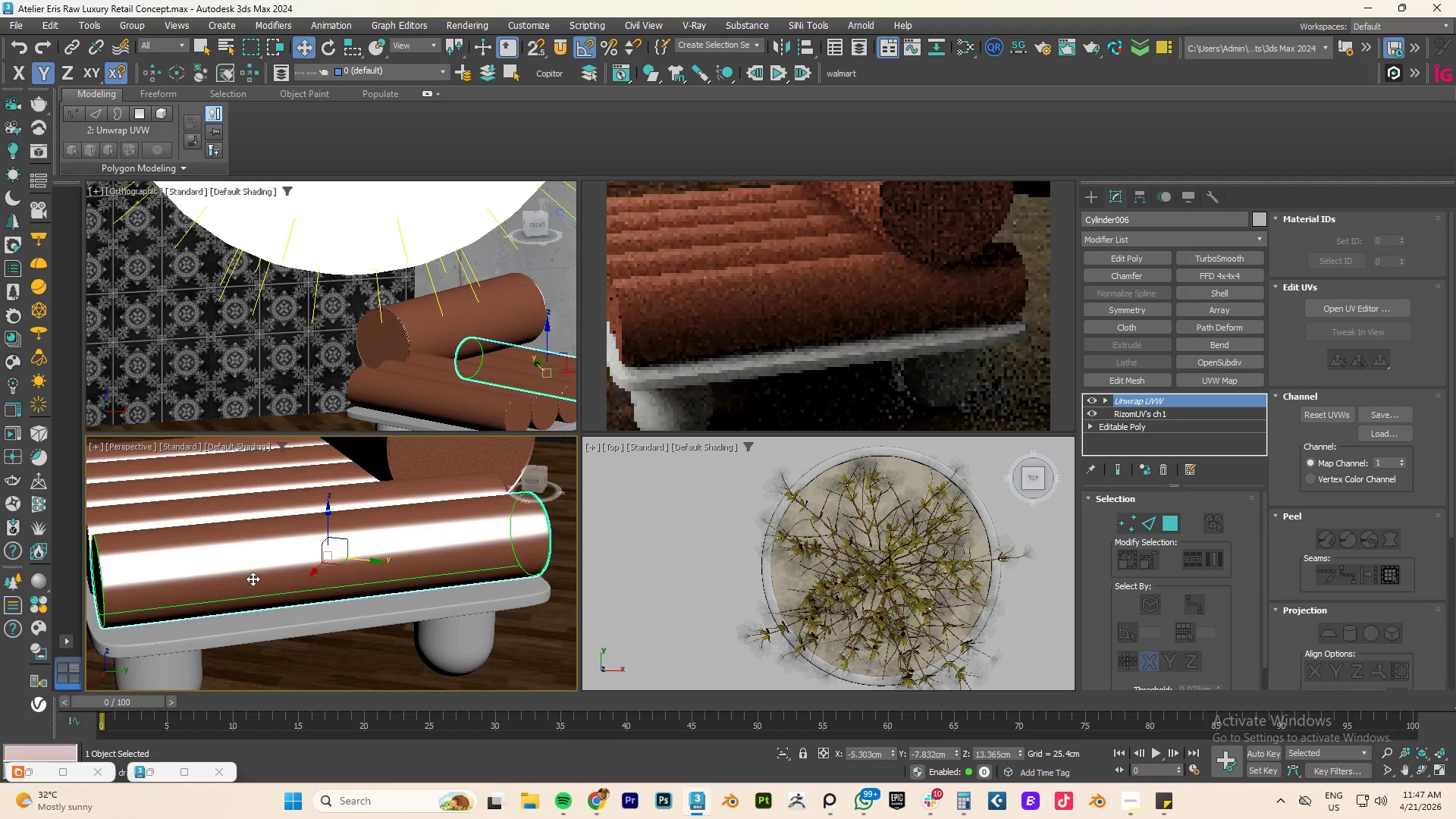 
hold_key(key=AltLeft, duration=0.7)
 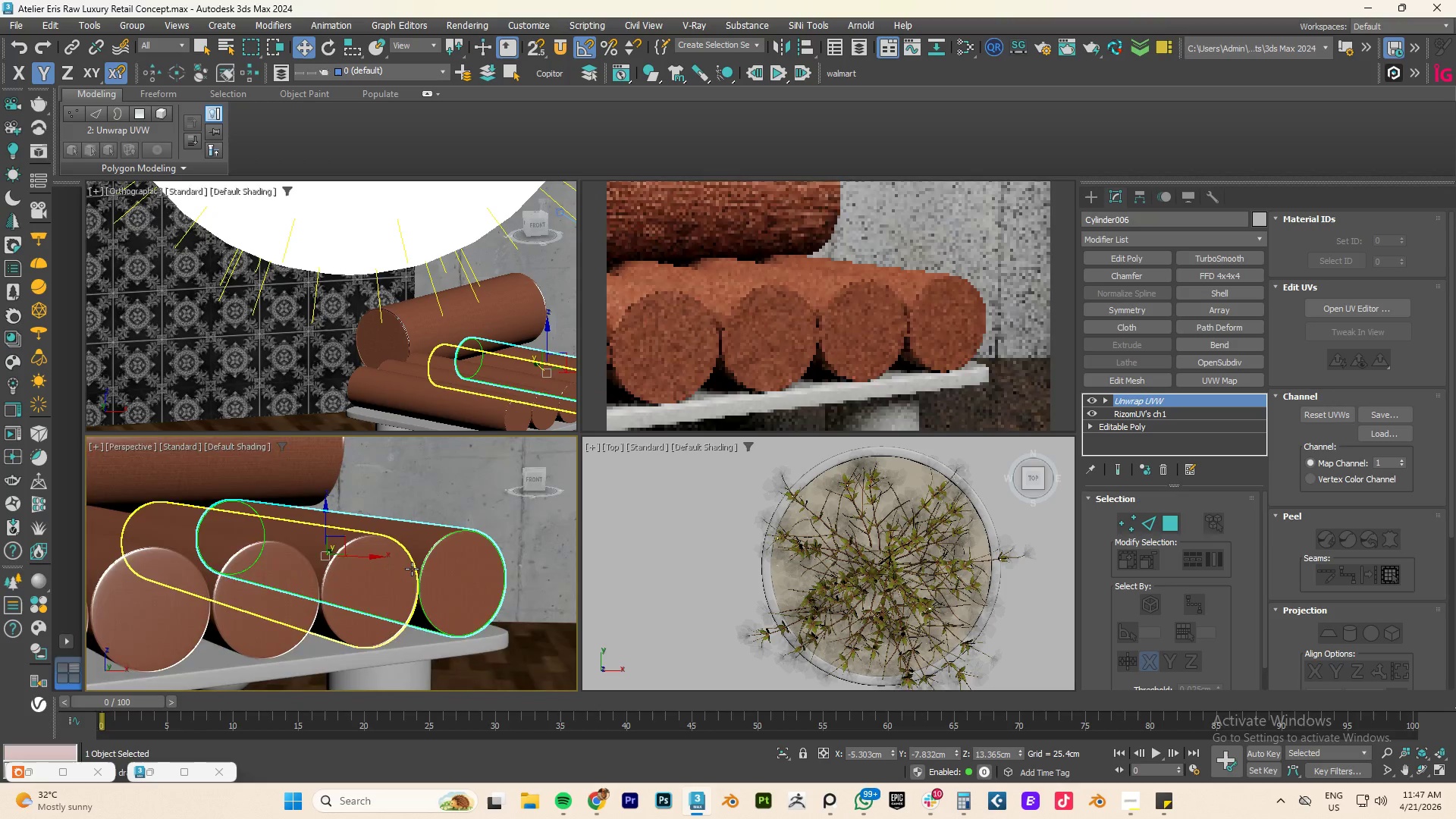 
scroll: coordinate [490, 525], scroll_direction: up, amount: 6.0
 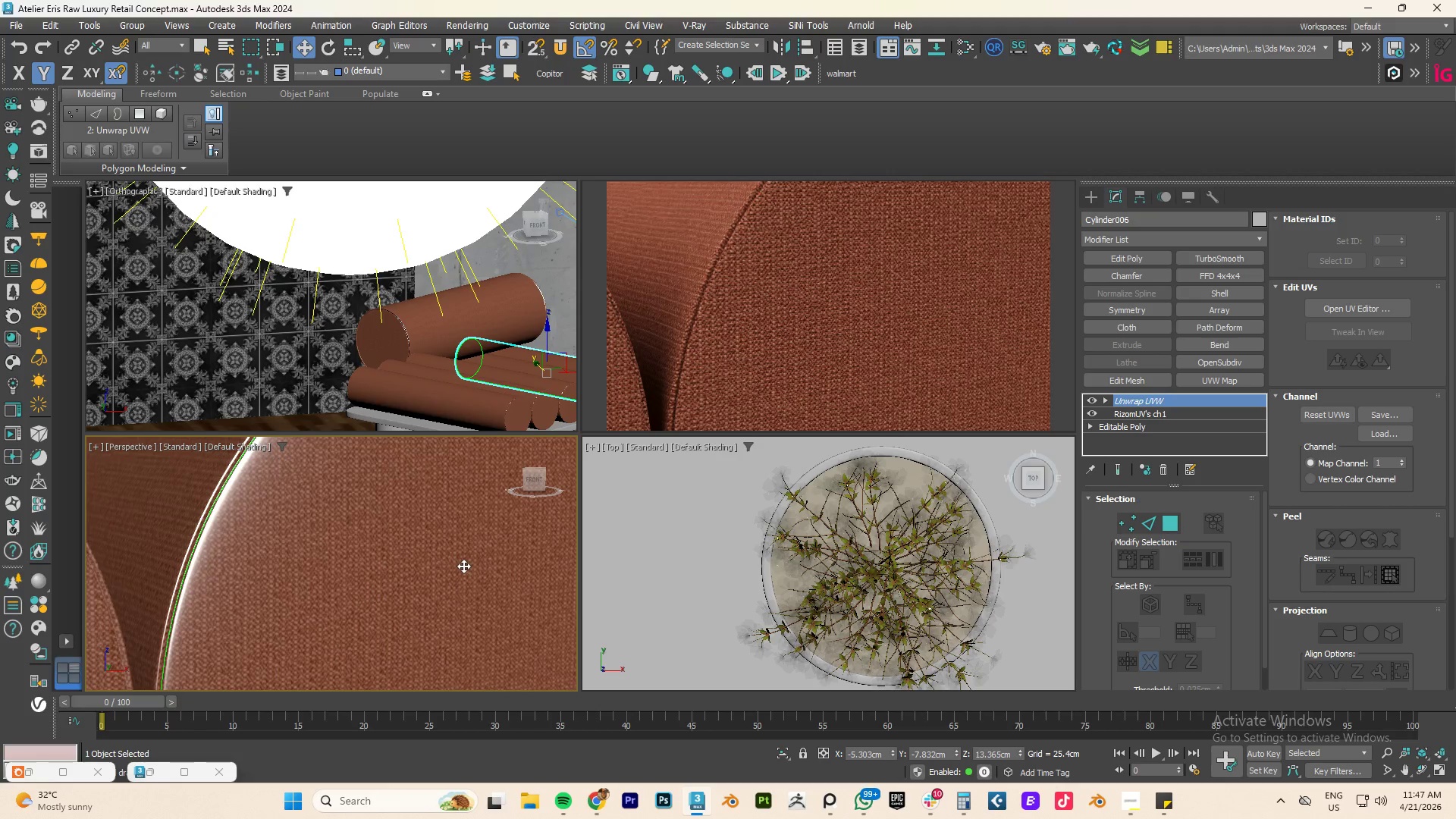 
hold_key(key=AltLeft, duration=1.22)
 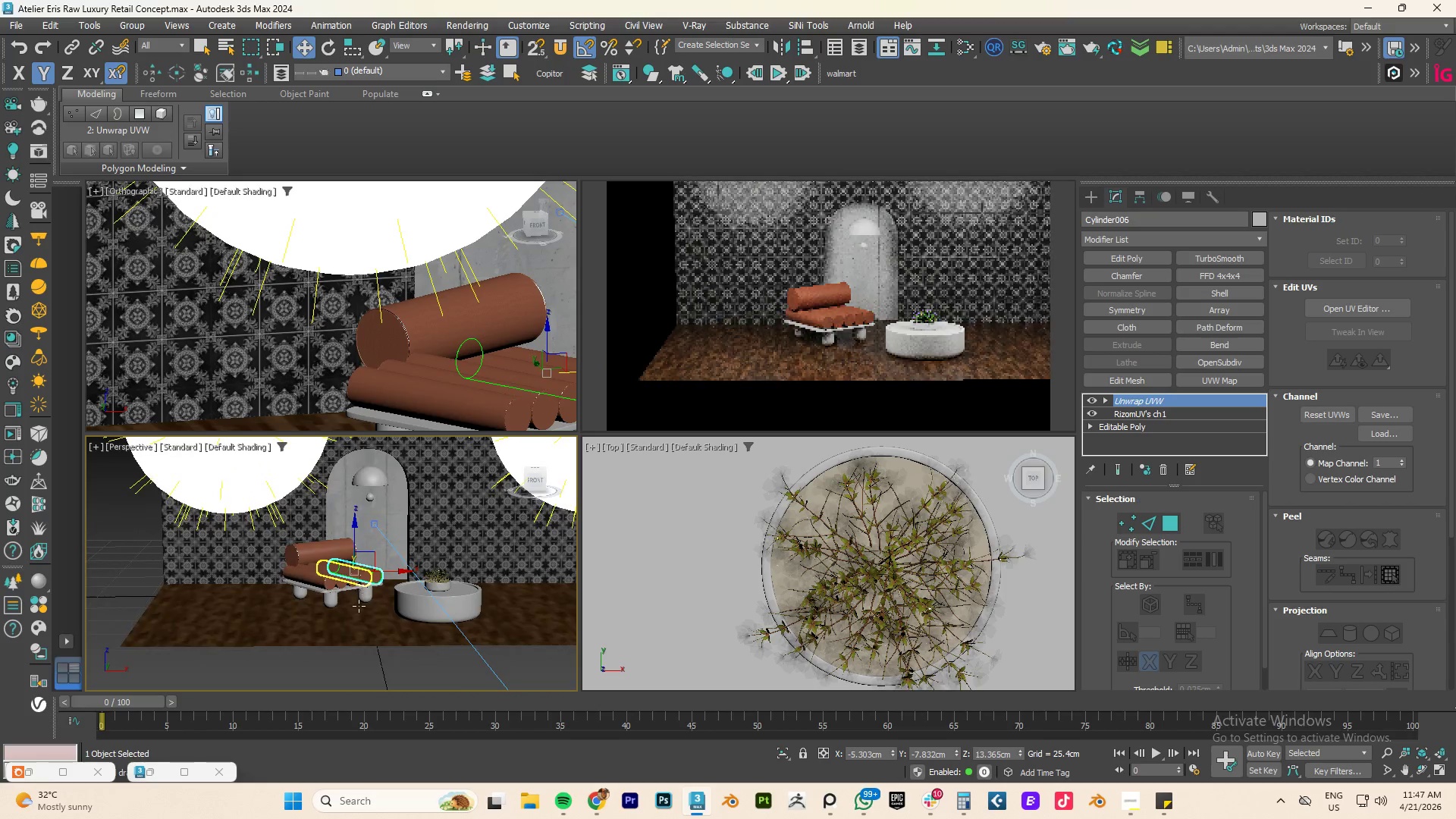 
scroll: coordinate [463, 559], scroll_direction: down, amount: 12.0
 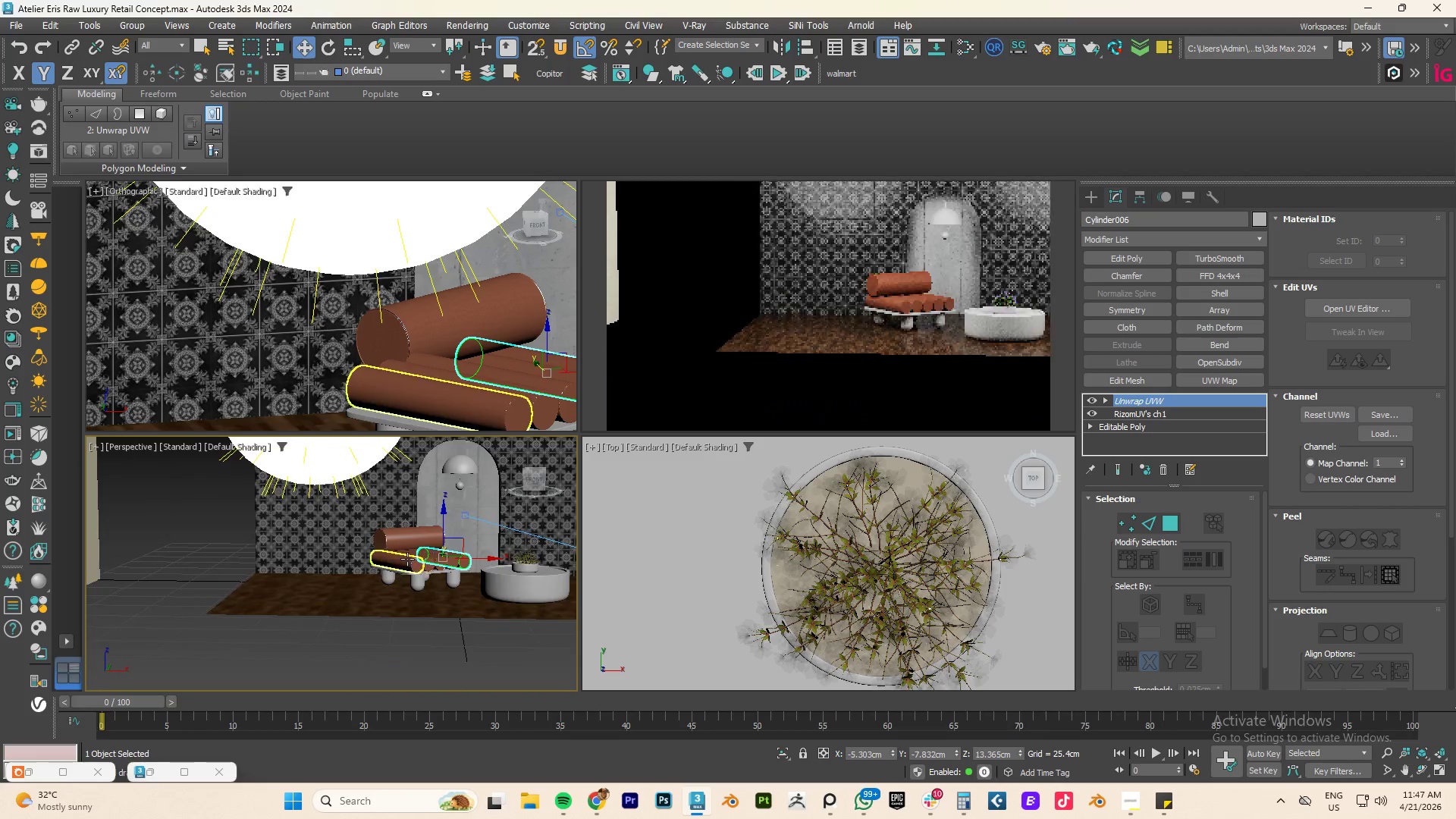 
scroll: coordinate [359, 606], scroll_direction: up, amount: 3.0
 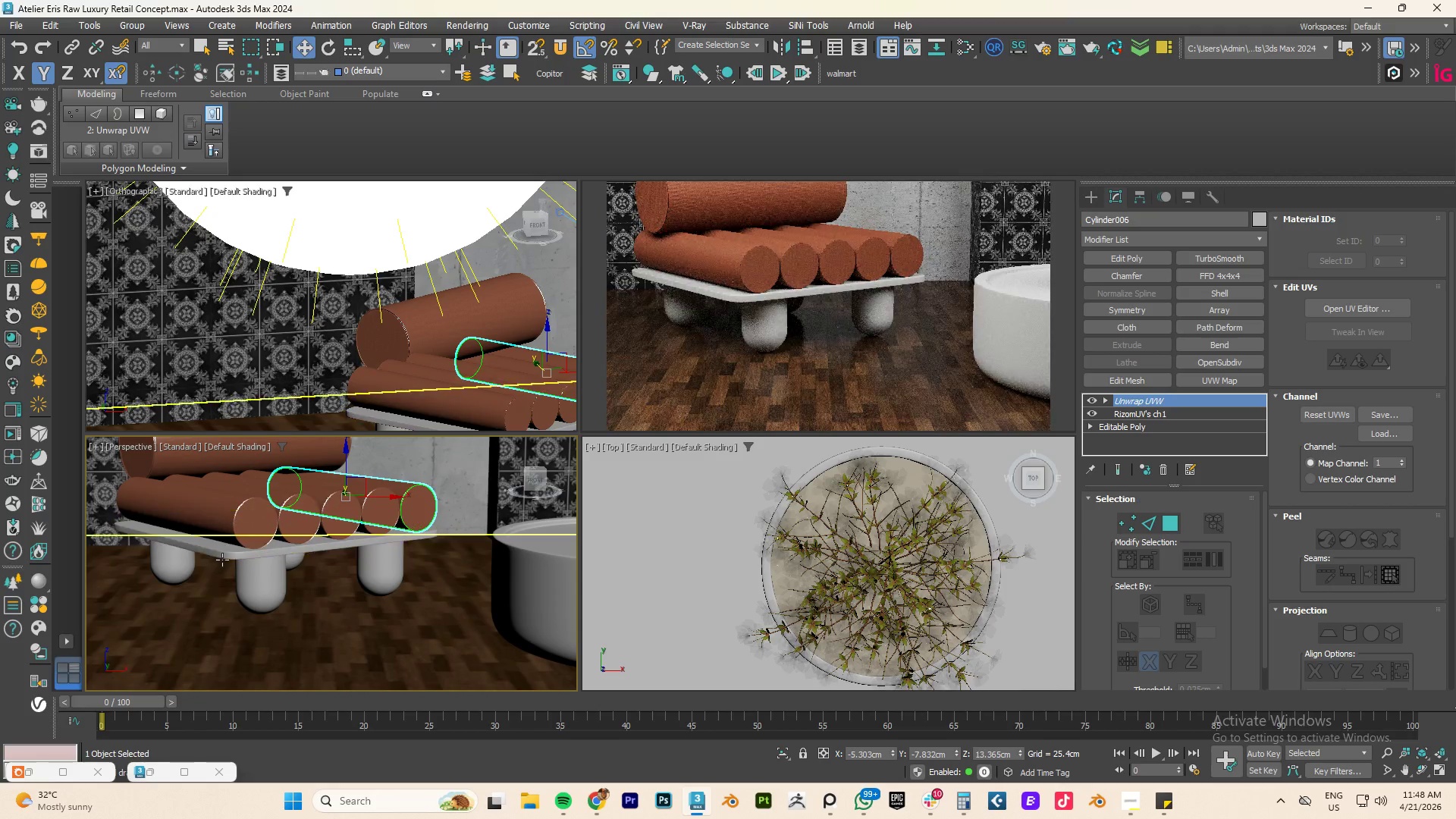 
left_click([228, 553])
 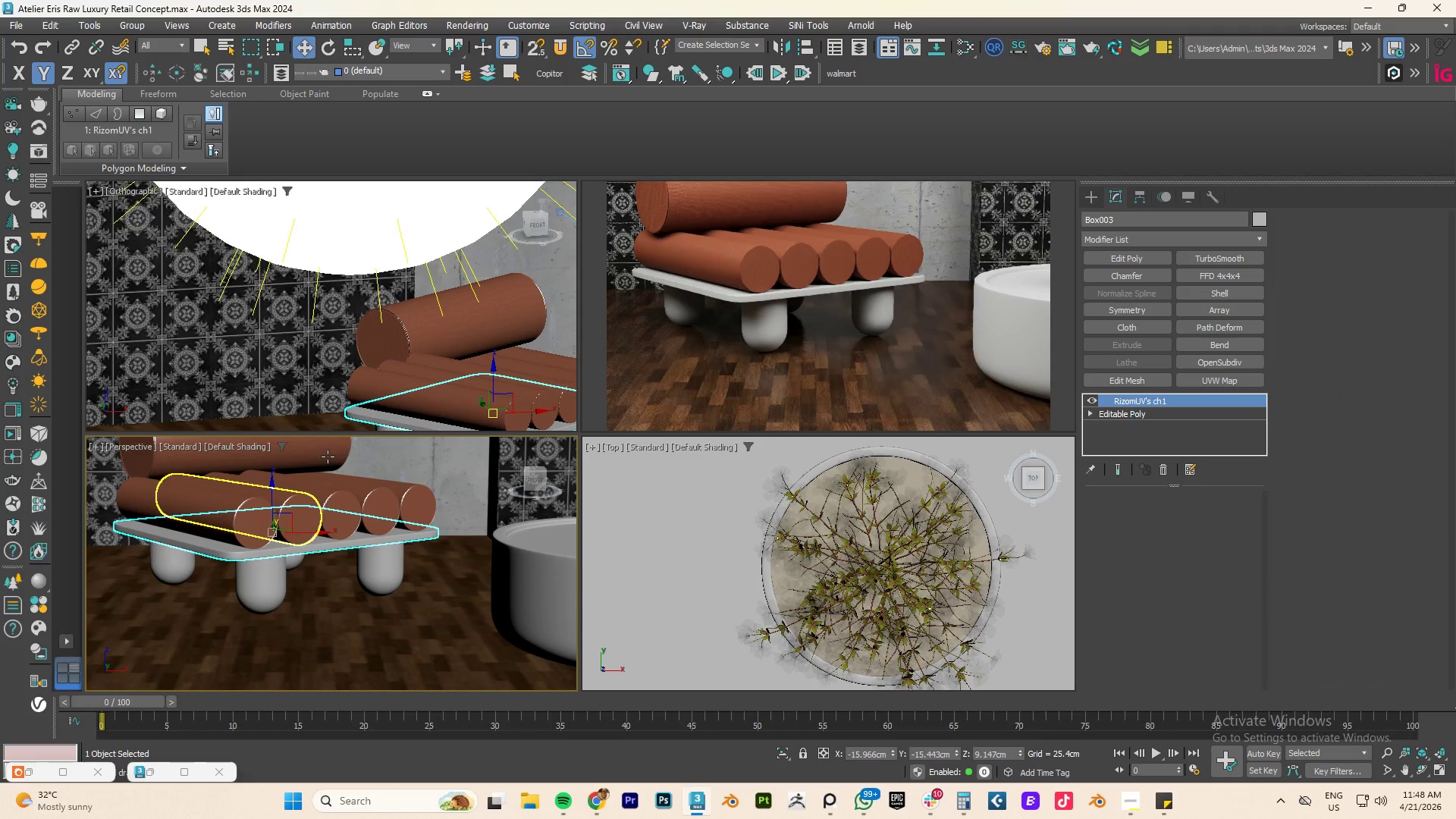 
key(Alt+AltLeft)
 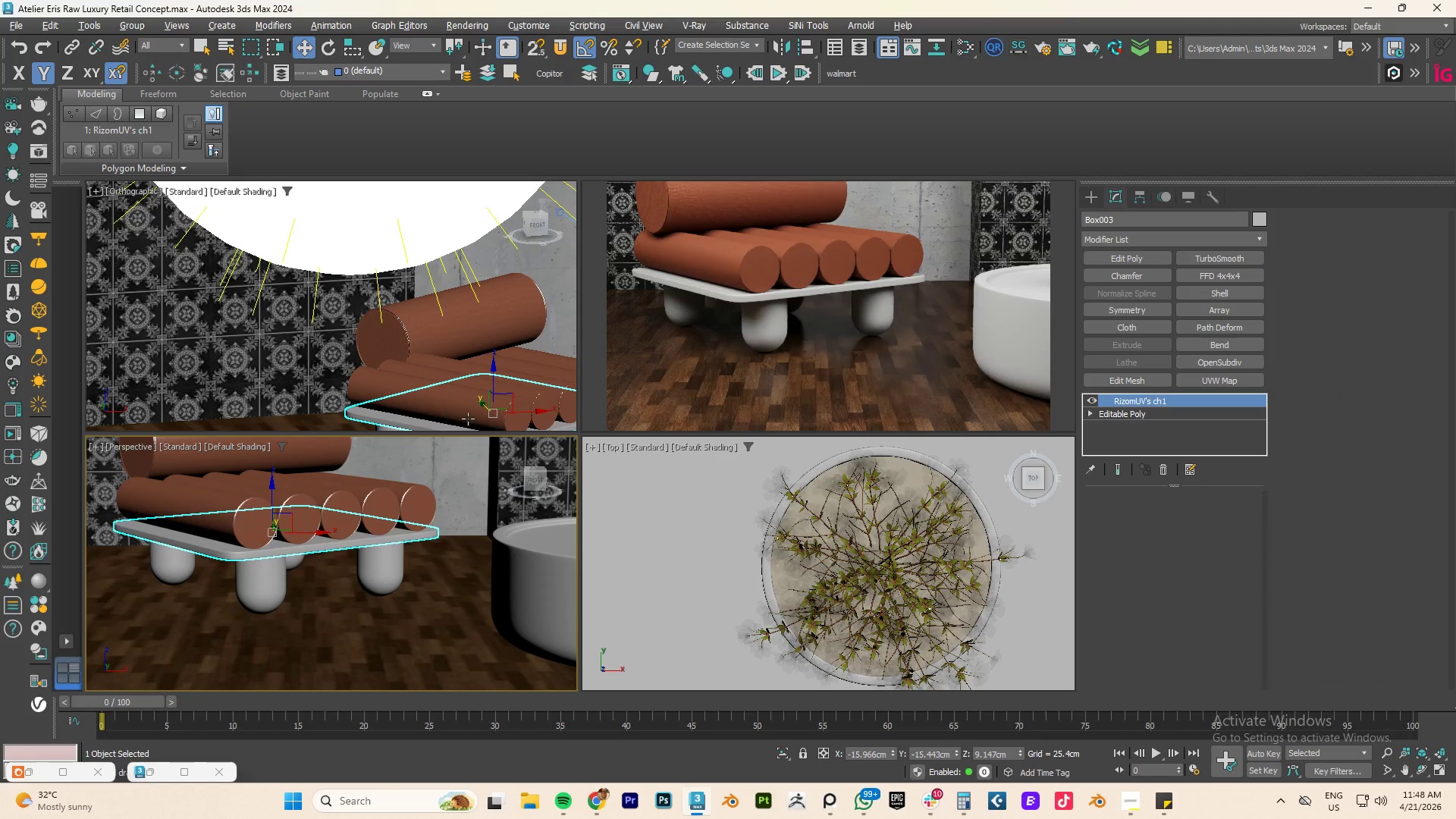 
key(Alt+Tab)